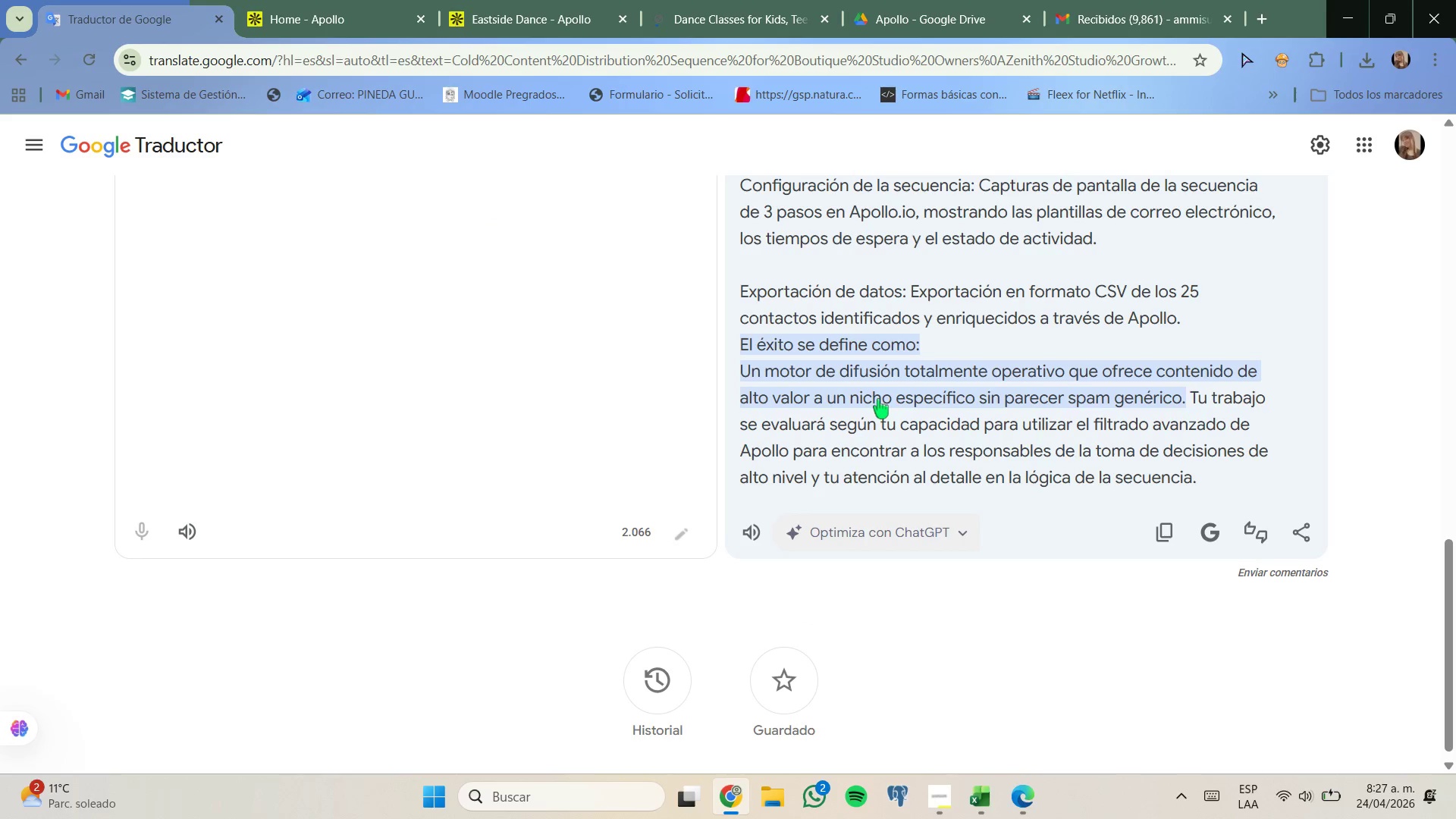 
wait(9.37)
 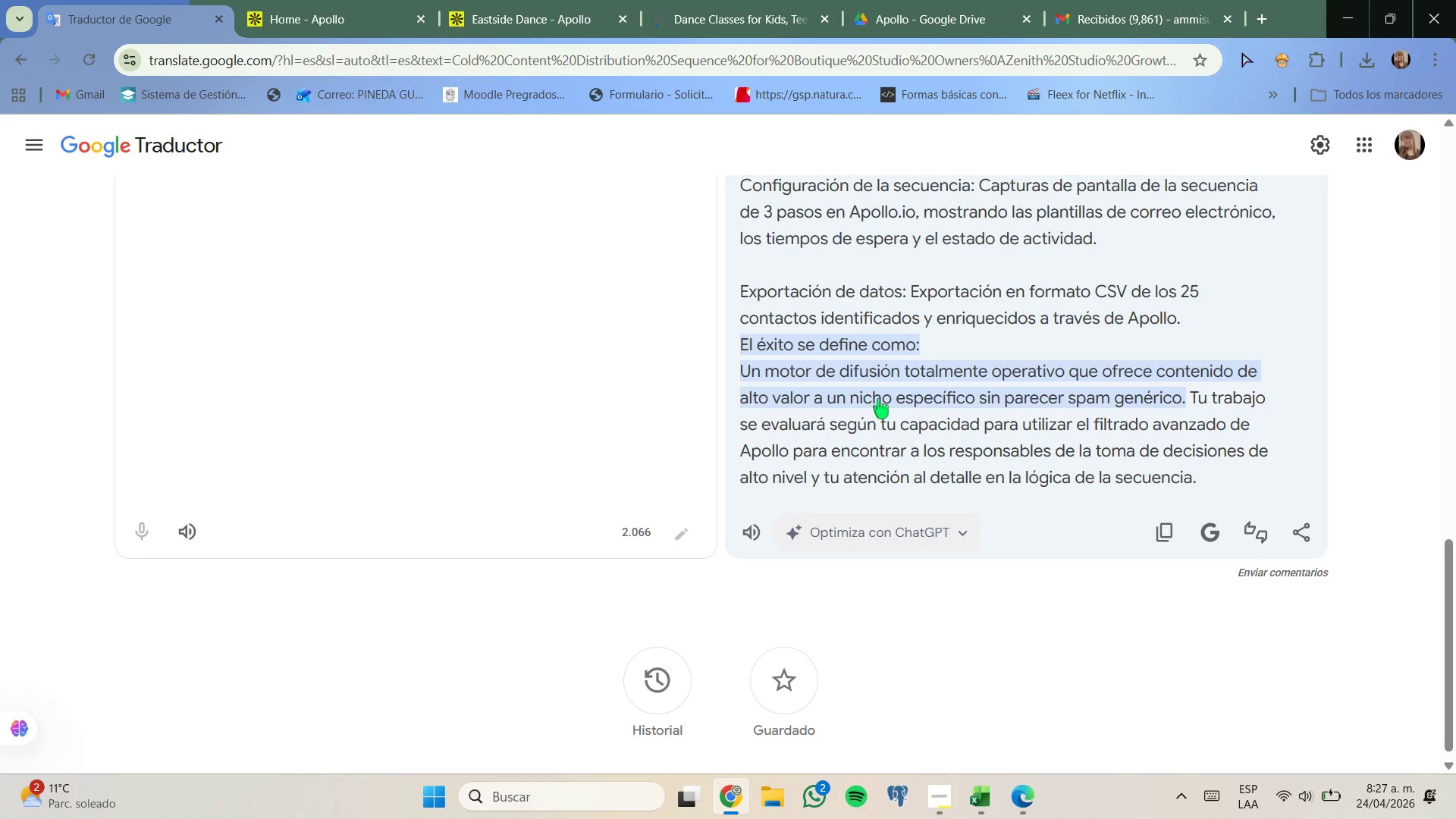 
scroll: coordinate [644, 441], scroll_direction: up, amount: 16.0
 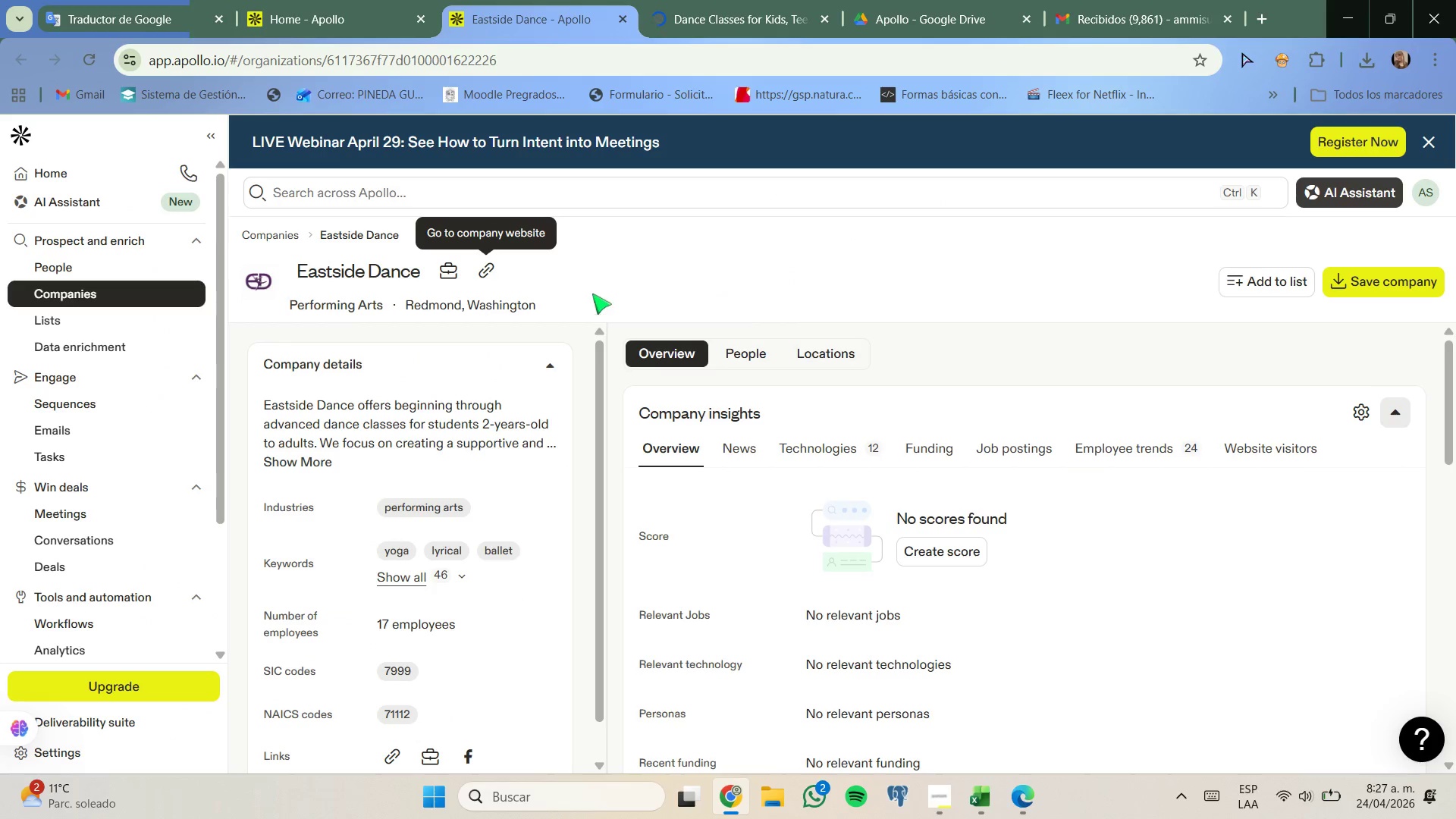 
left_click([711, 0])
 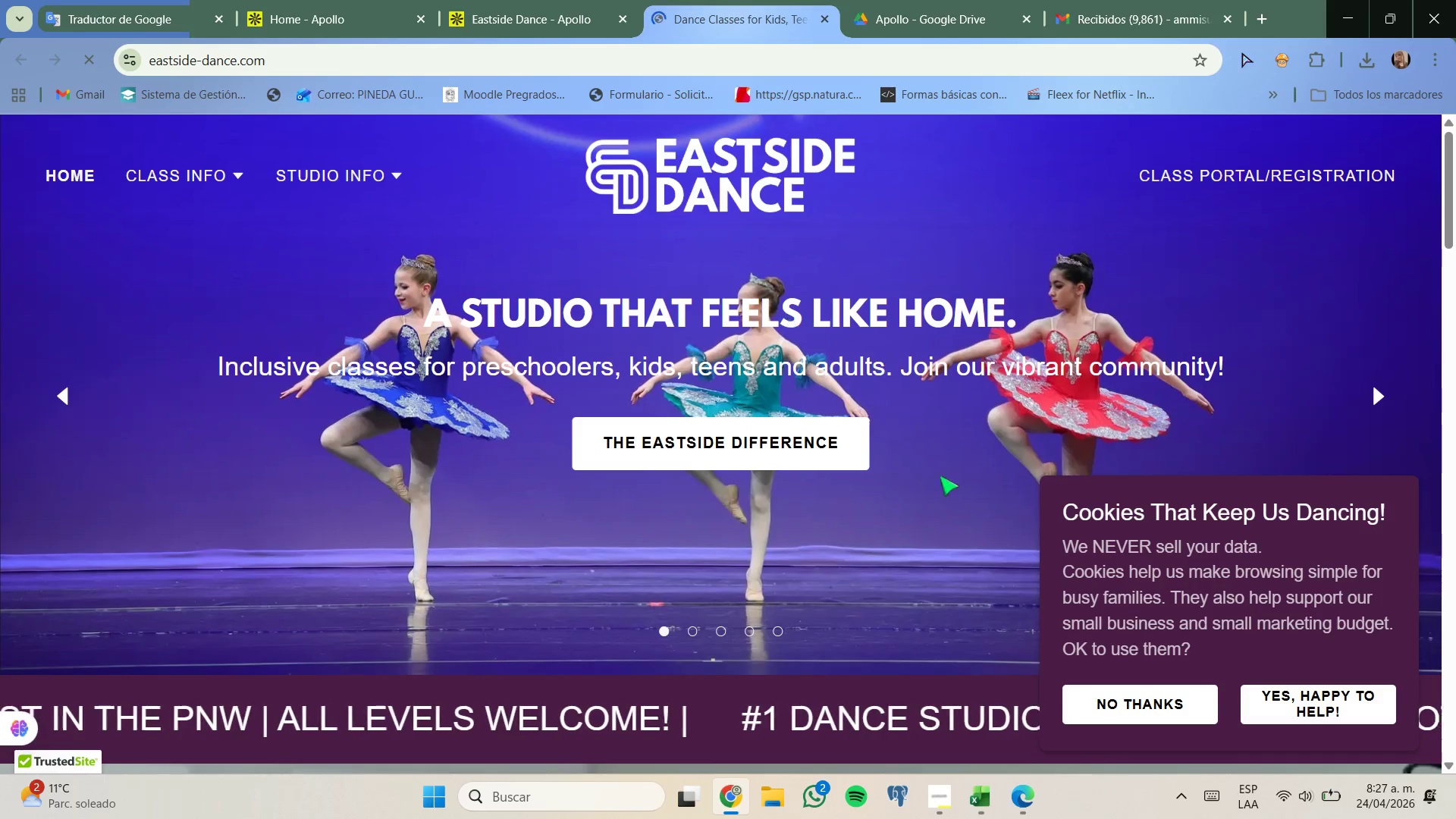 
left_click([1173, 696])
 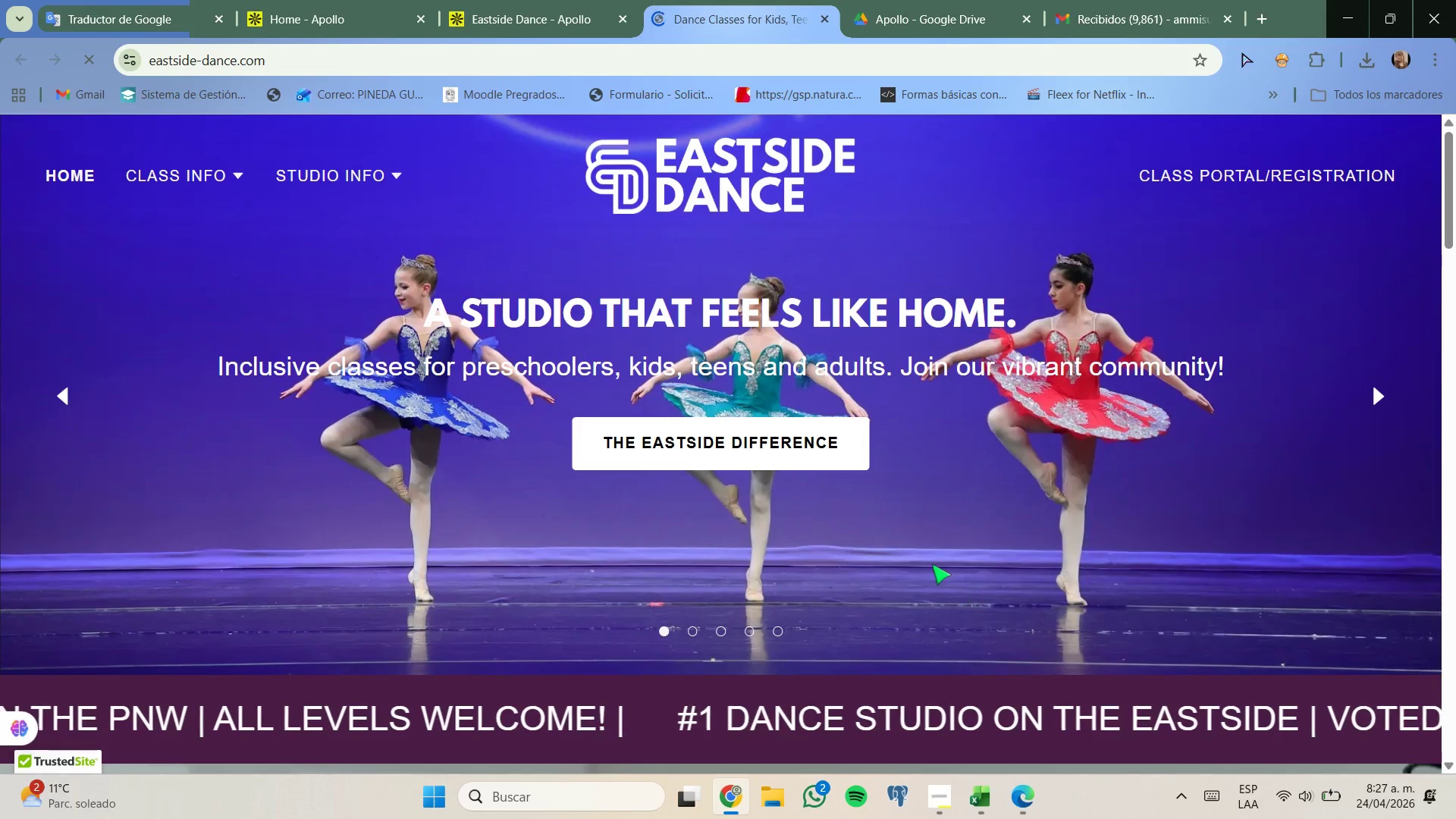 
scroll: coordinate [916, 569], scroll_direction: down, amount: 14.0
 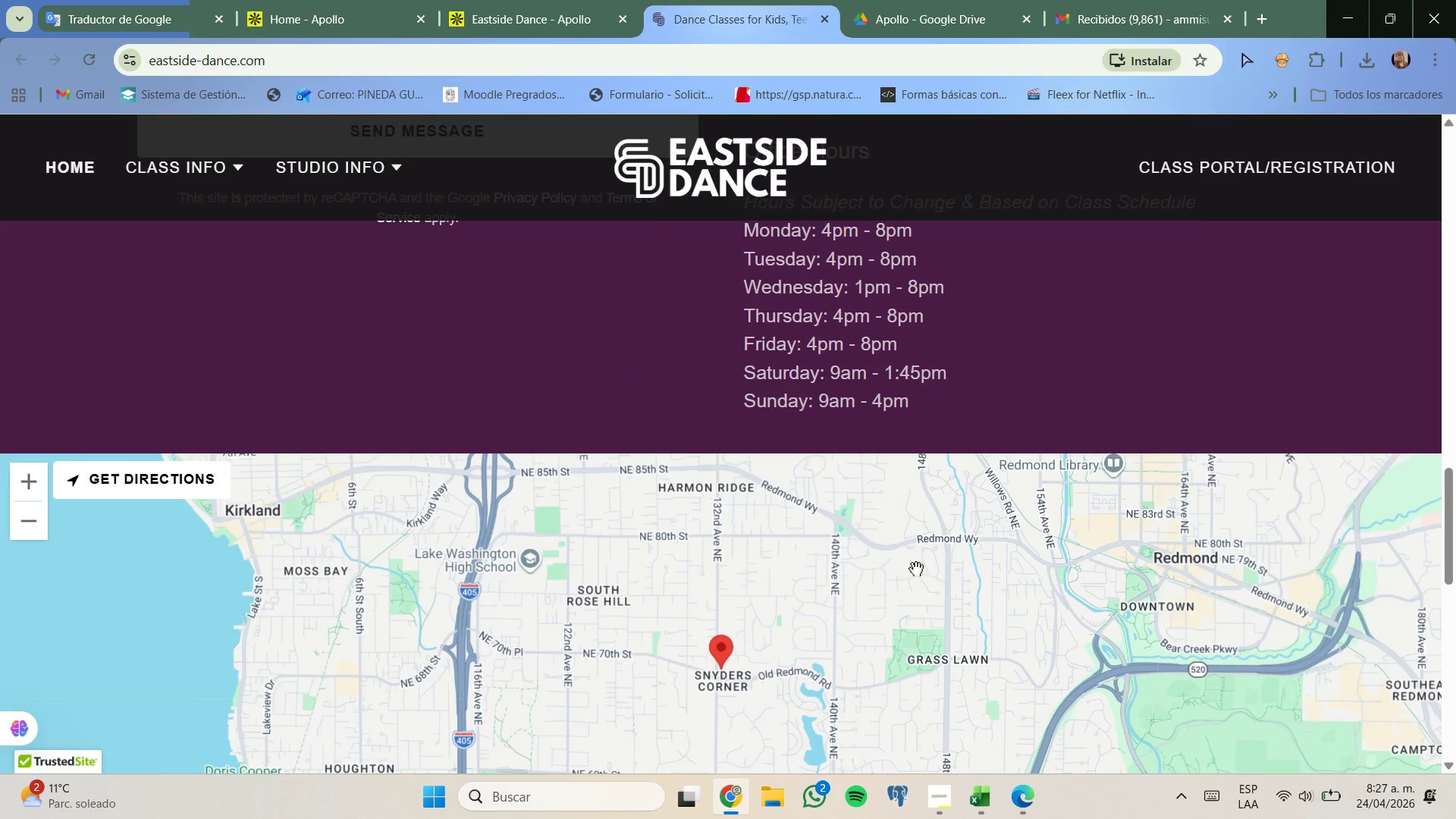 
scroll: coordinate [916, 569], scroll_direction: up, amount: 2.0
 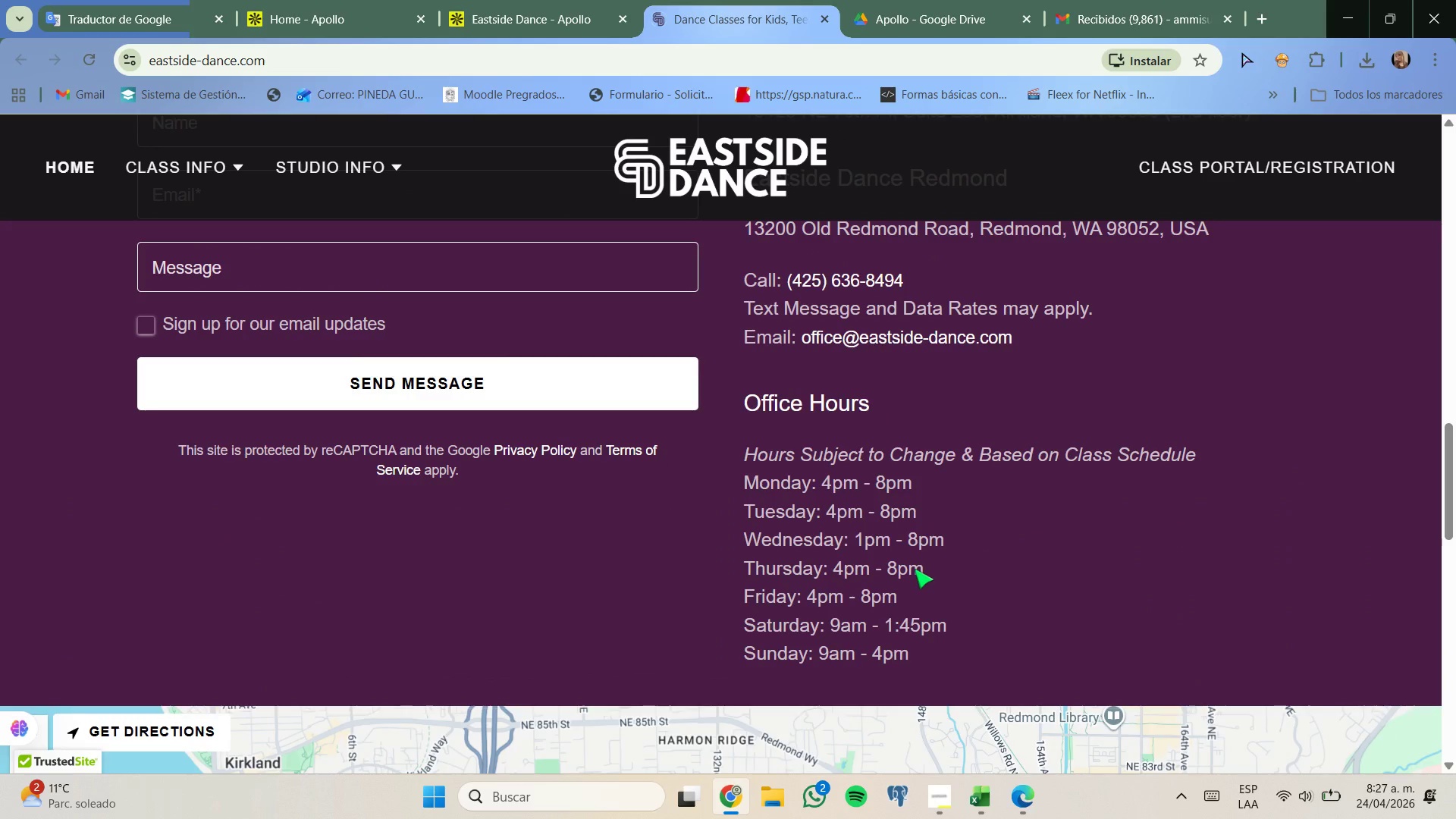 
scroll: coordinate [915, 570], scroll_direction: down, amount: 6.0
 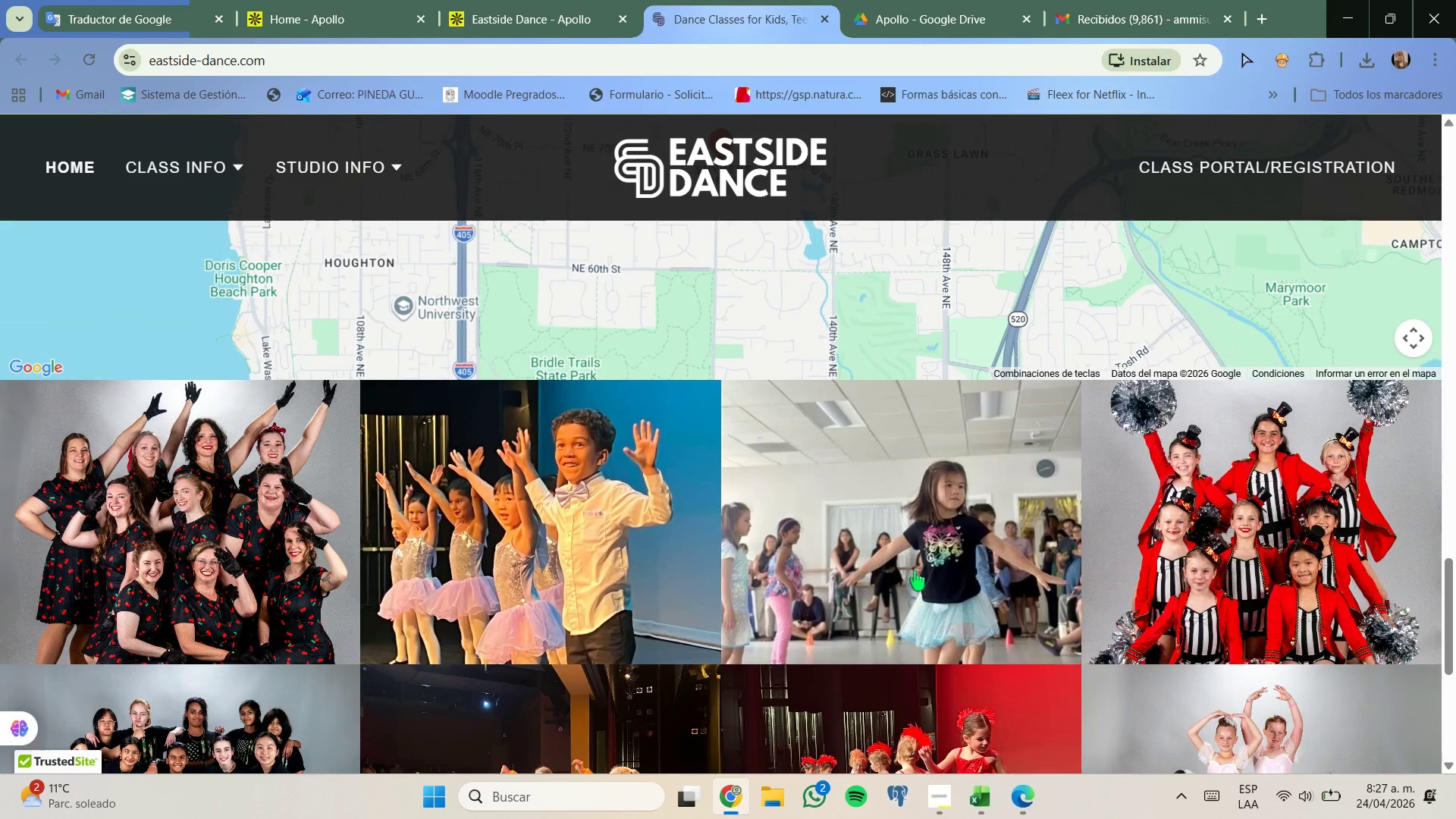 
scroll: coordinate [915, 571], scroll_direction: up, amount: 3.0
 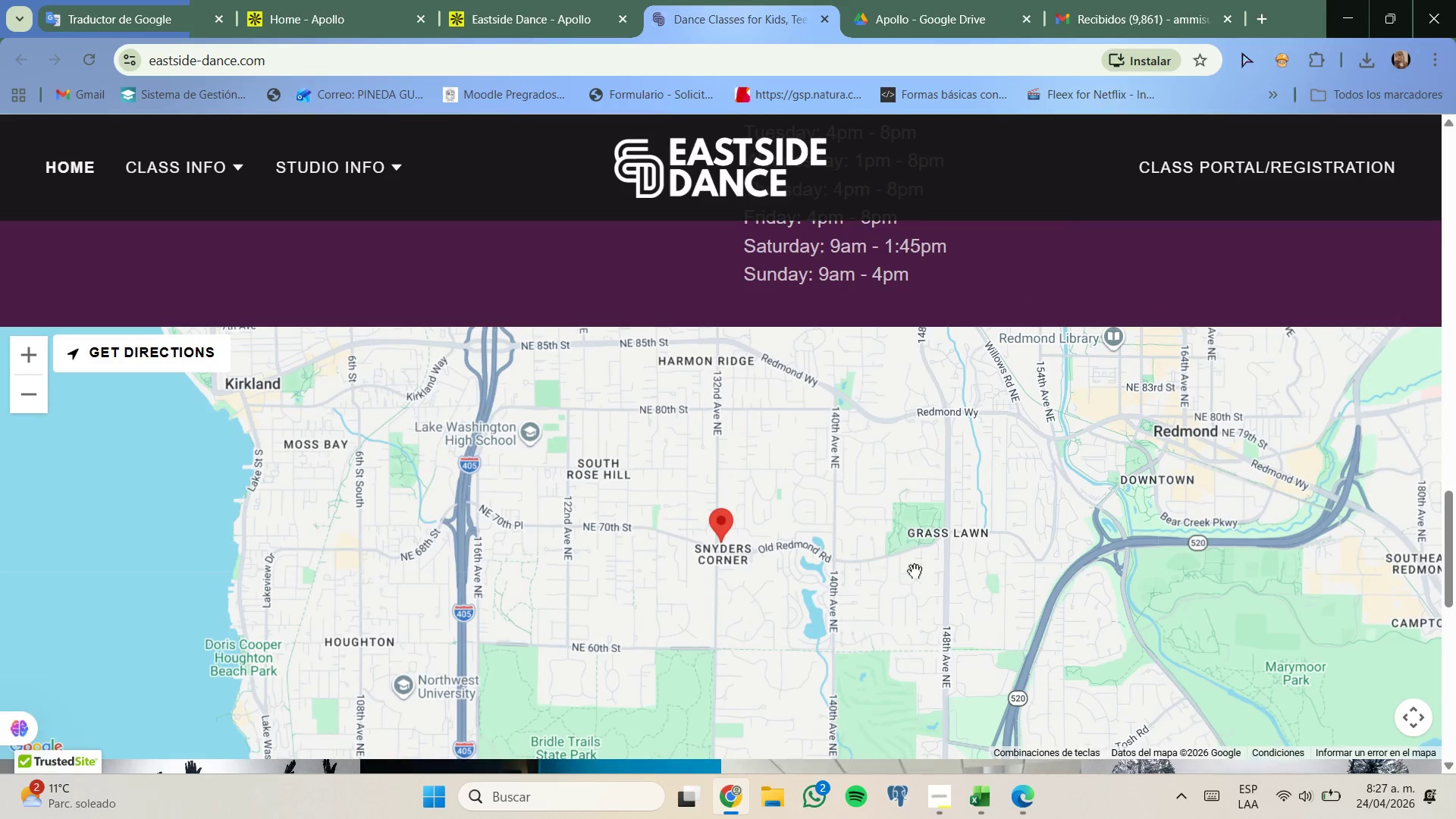 
scroll: coordinate [915, 571], scroll_direction: down, amount: 3.0
 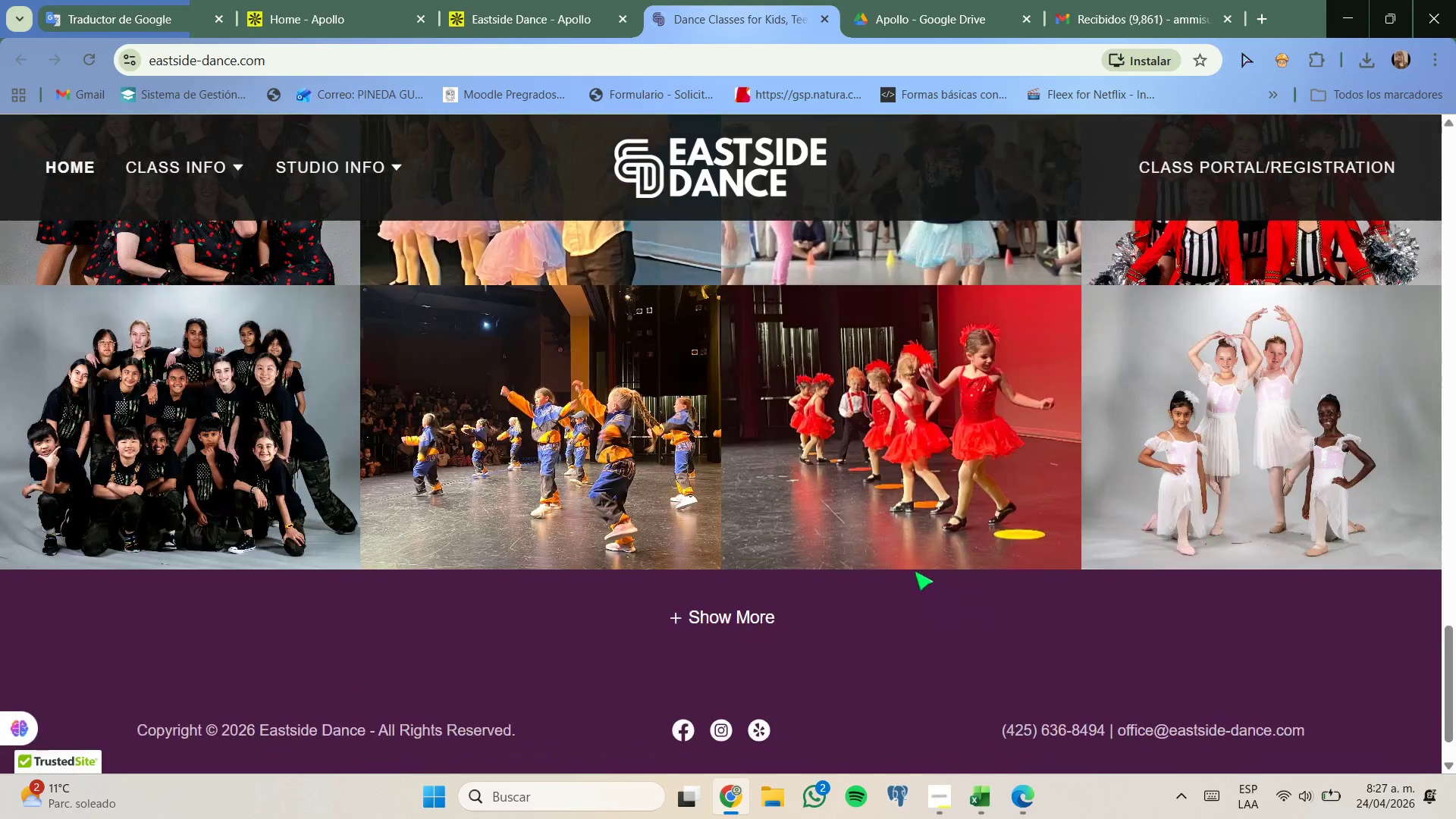 
scroll: coordinate [912, 571], scroll_direction: up, amount: 22.0
 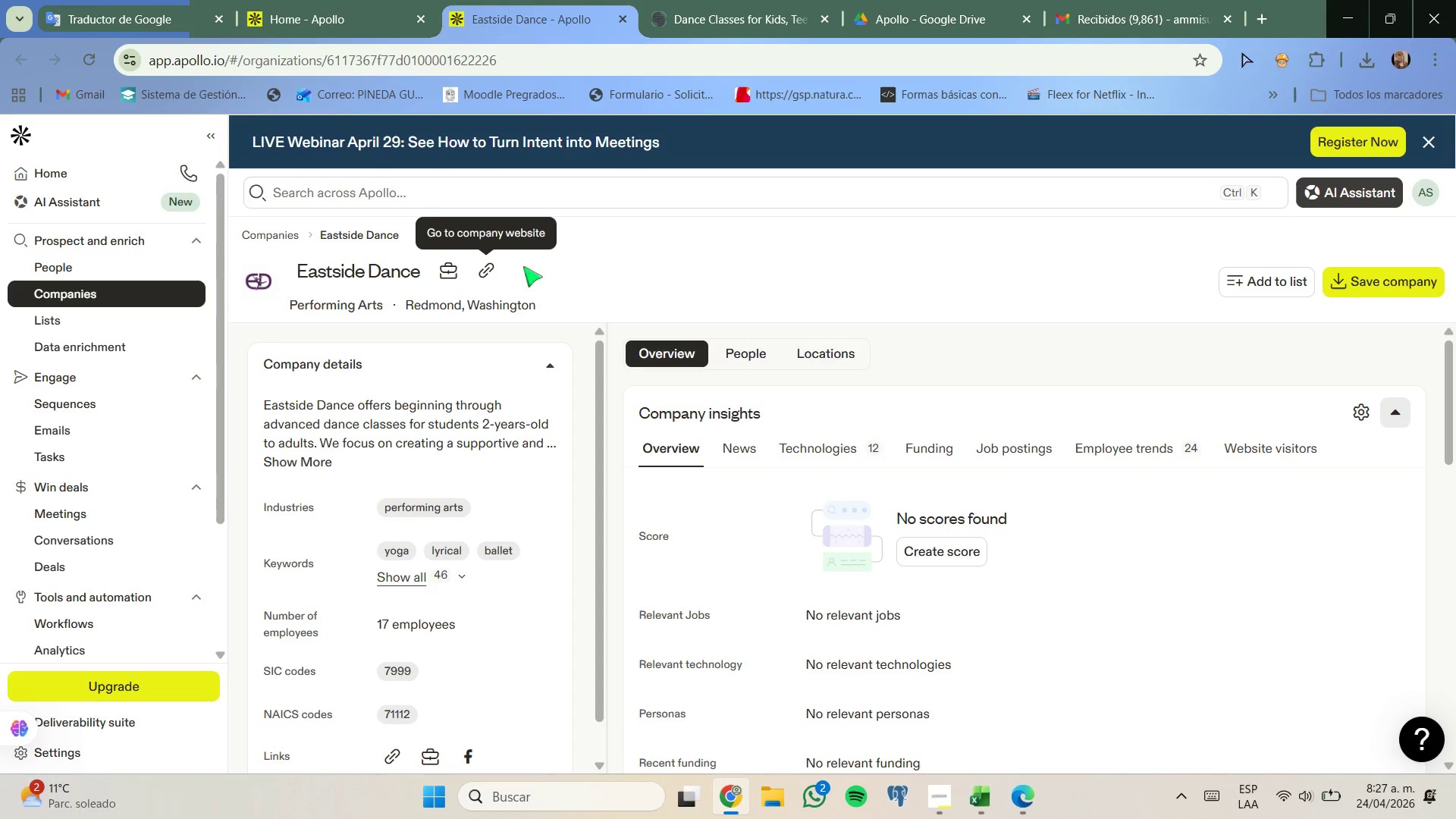 
wait(6.41)
 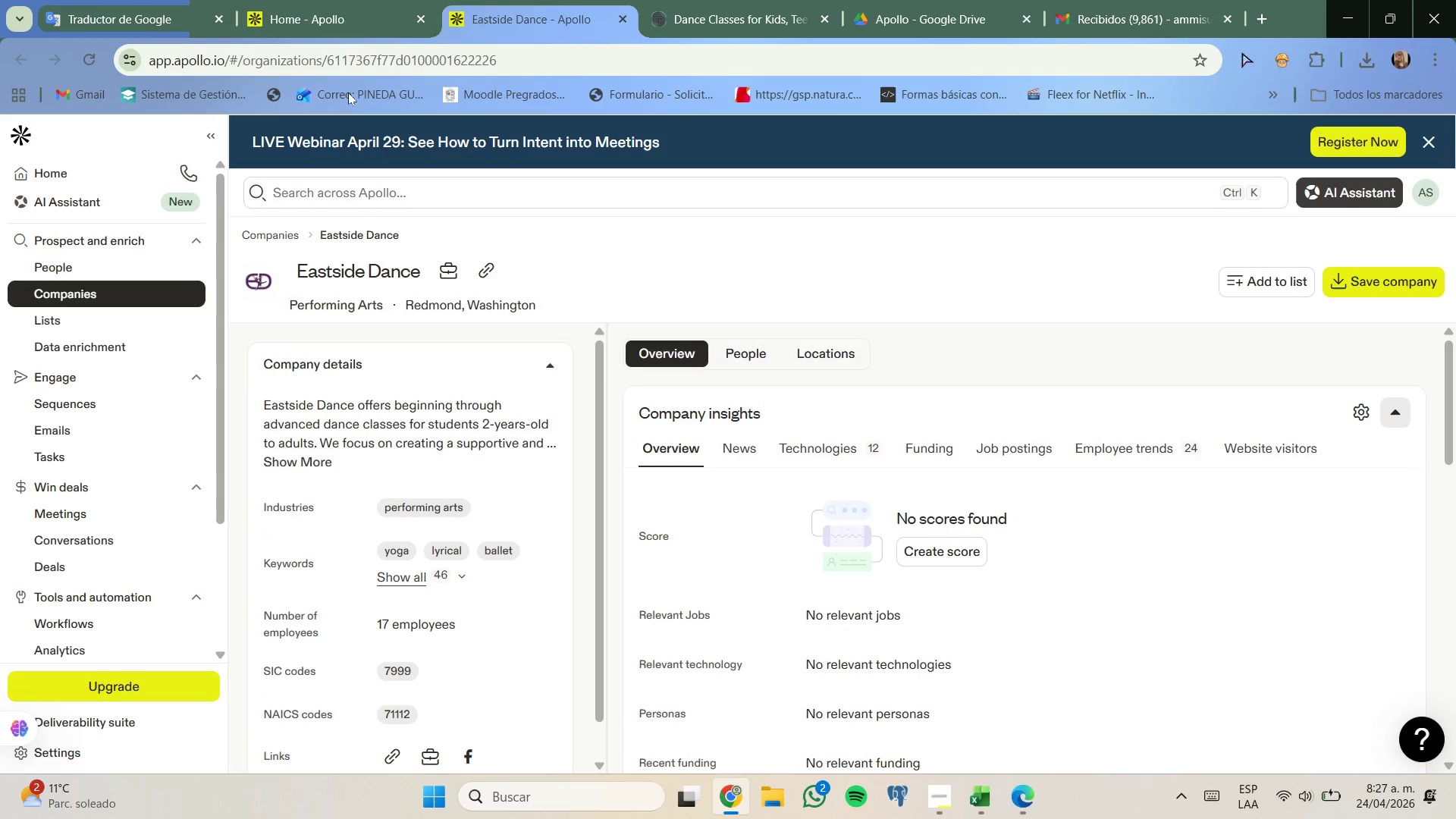 
left_click_drag(start_coordinate=[347, 20], to_coordinate=[349, 15])
 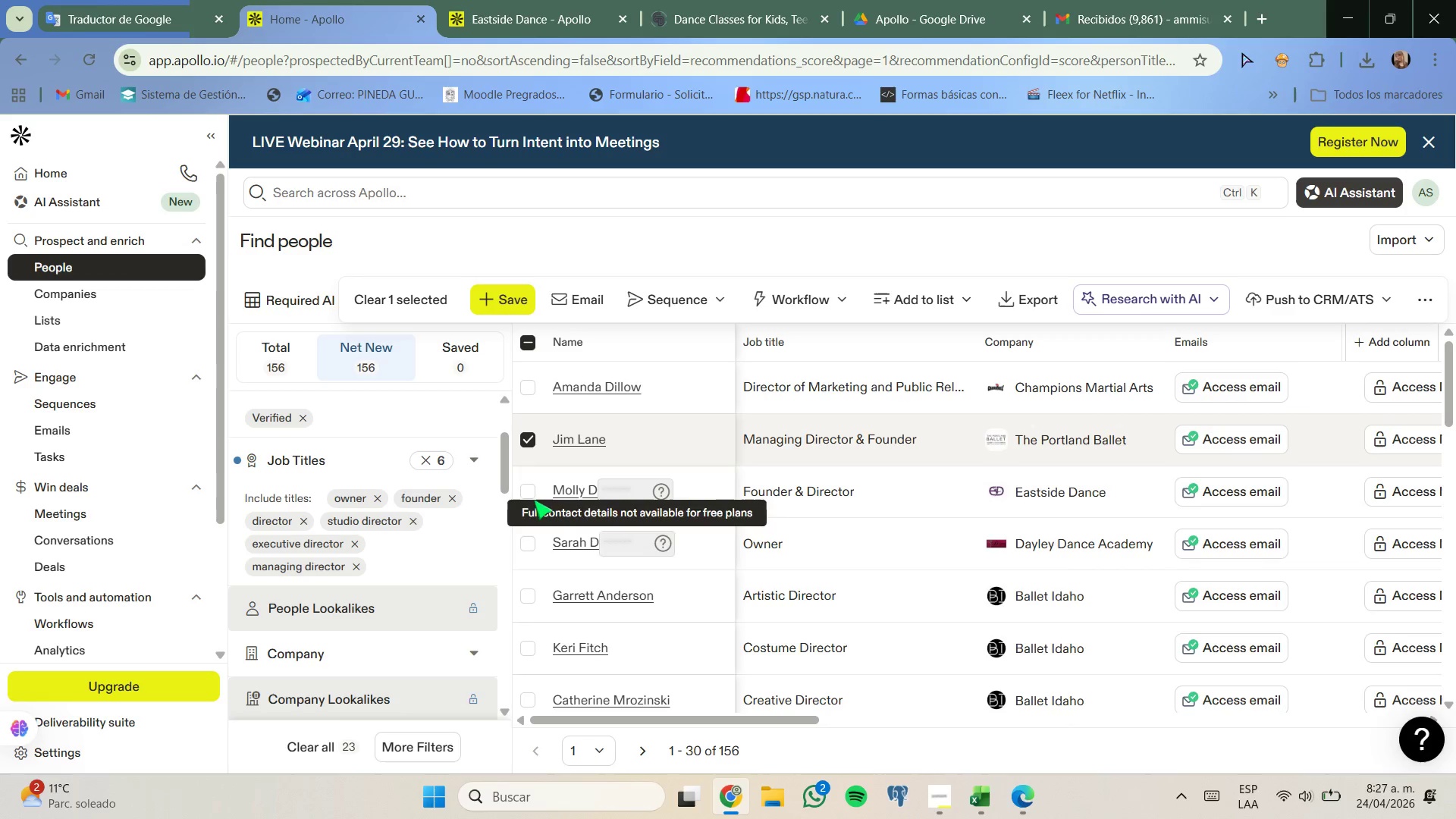 
scroll: coordinate [422, 373], scroll_direction: up, amount: 1.0
 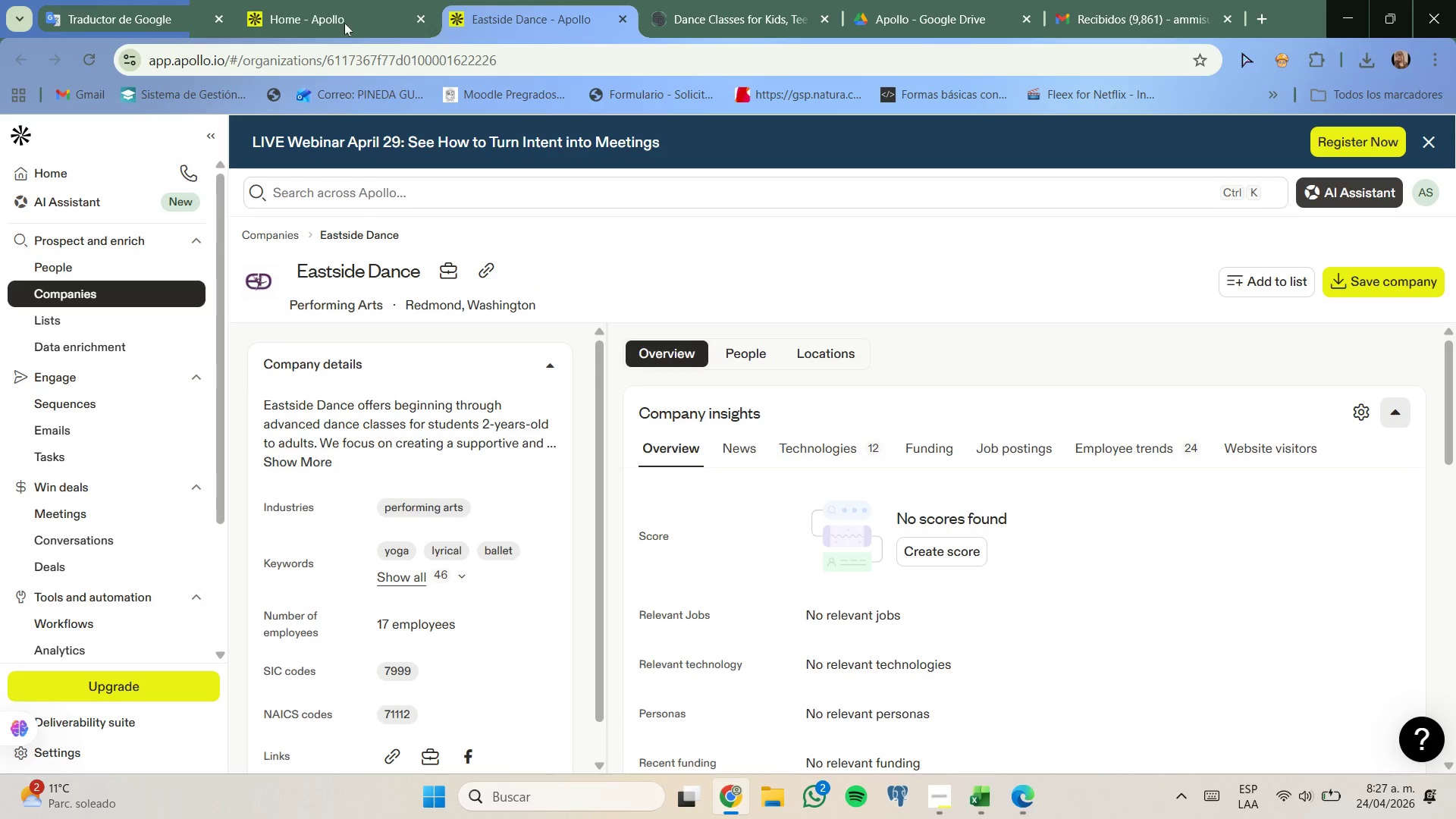 
left_click([525, 491])
 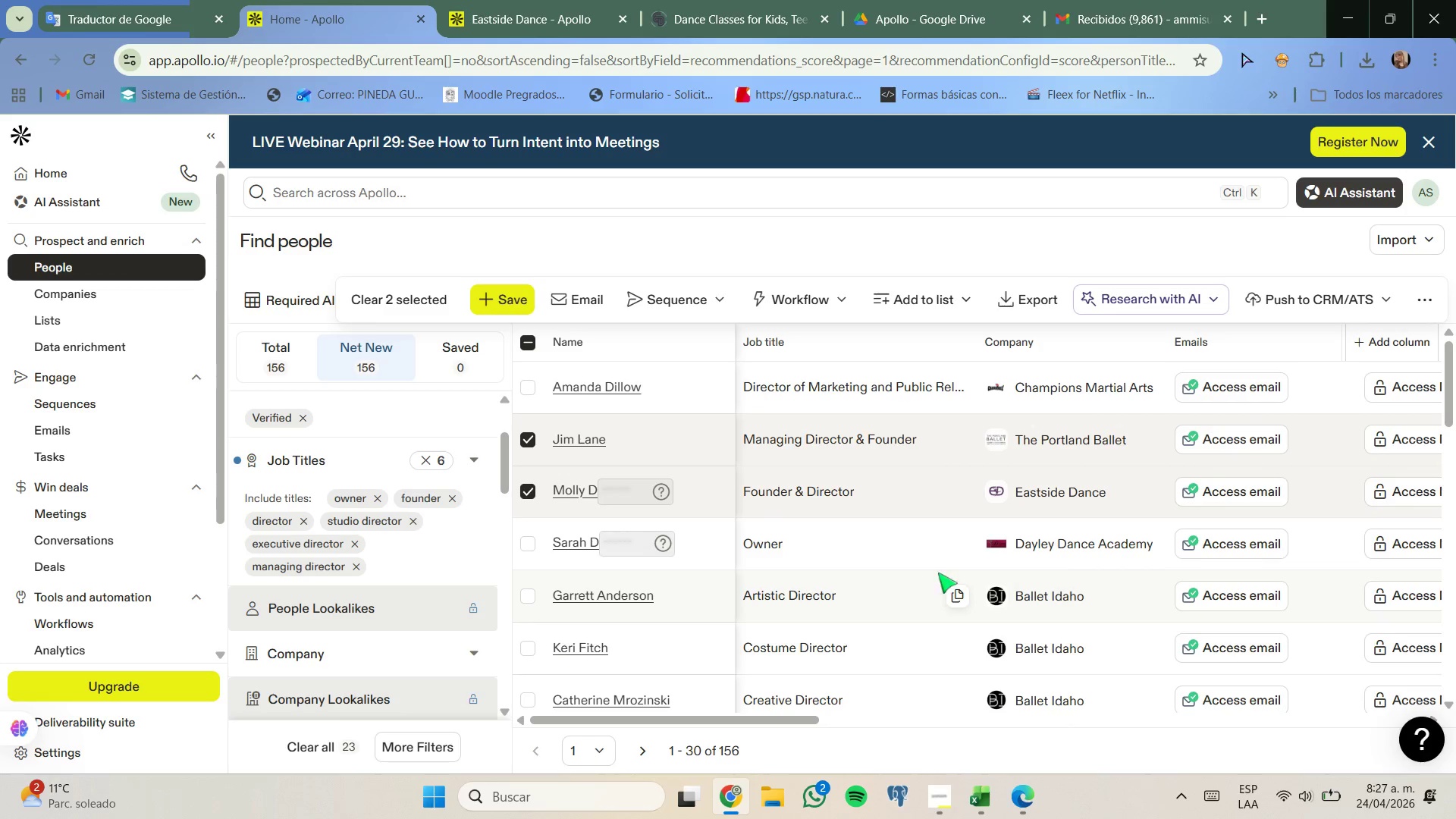 
right_click([1030, 544])
 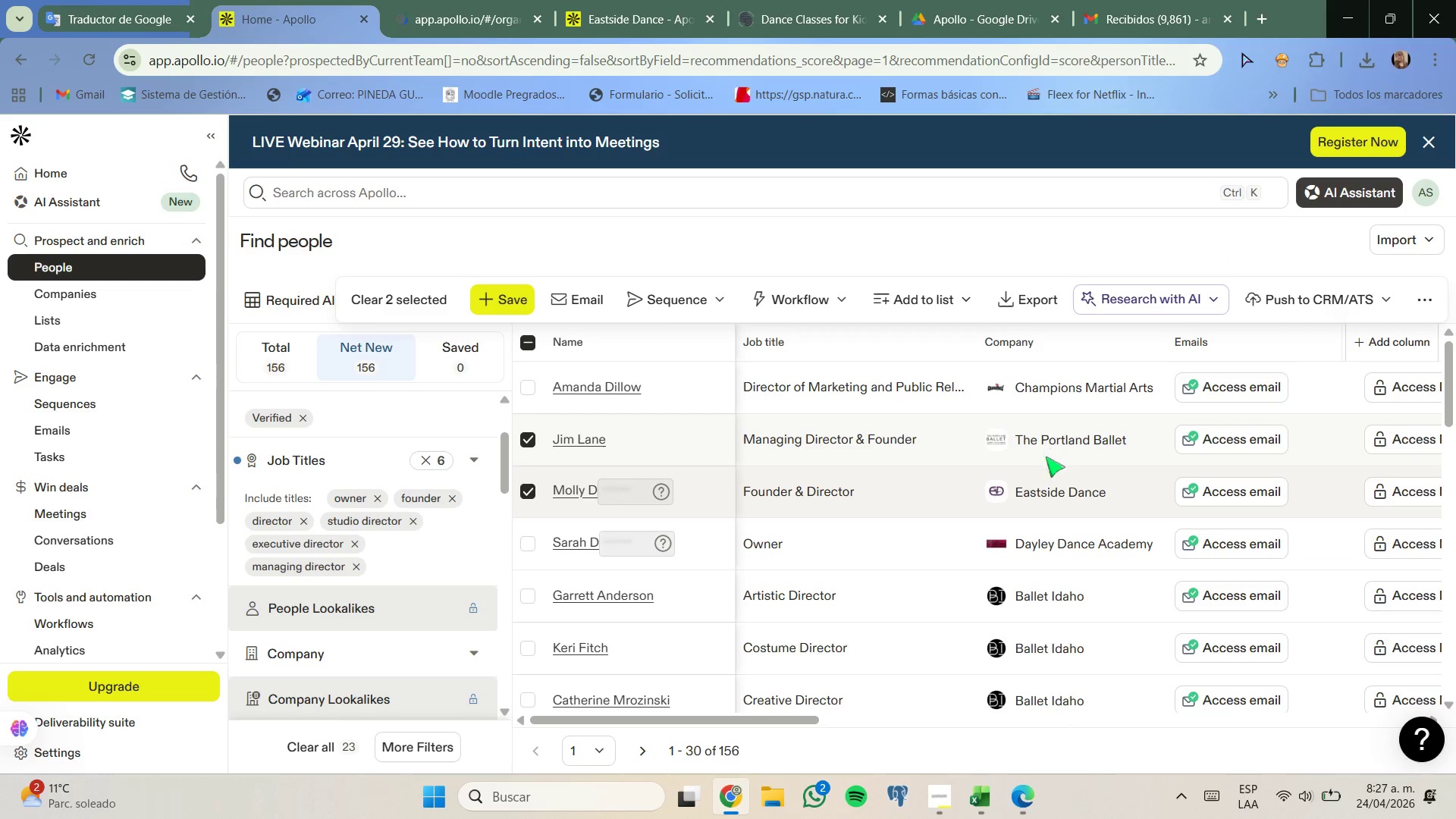 
scroll: coordinate [874, 504], scroll_direction: down, amount: 1.0
 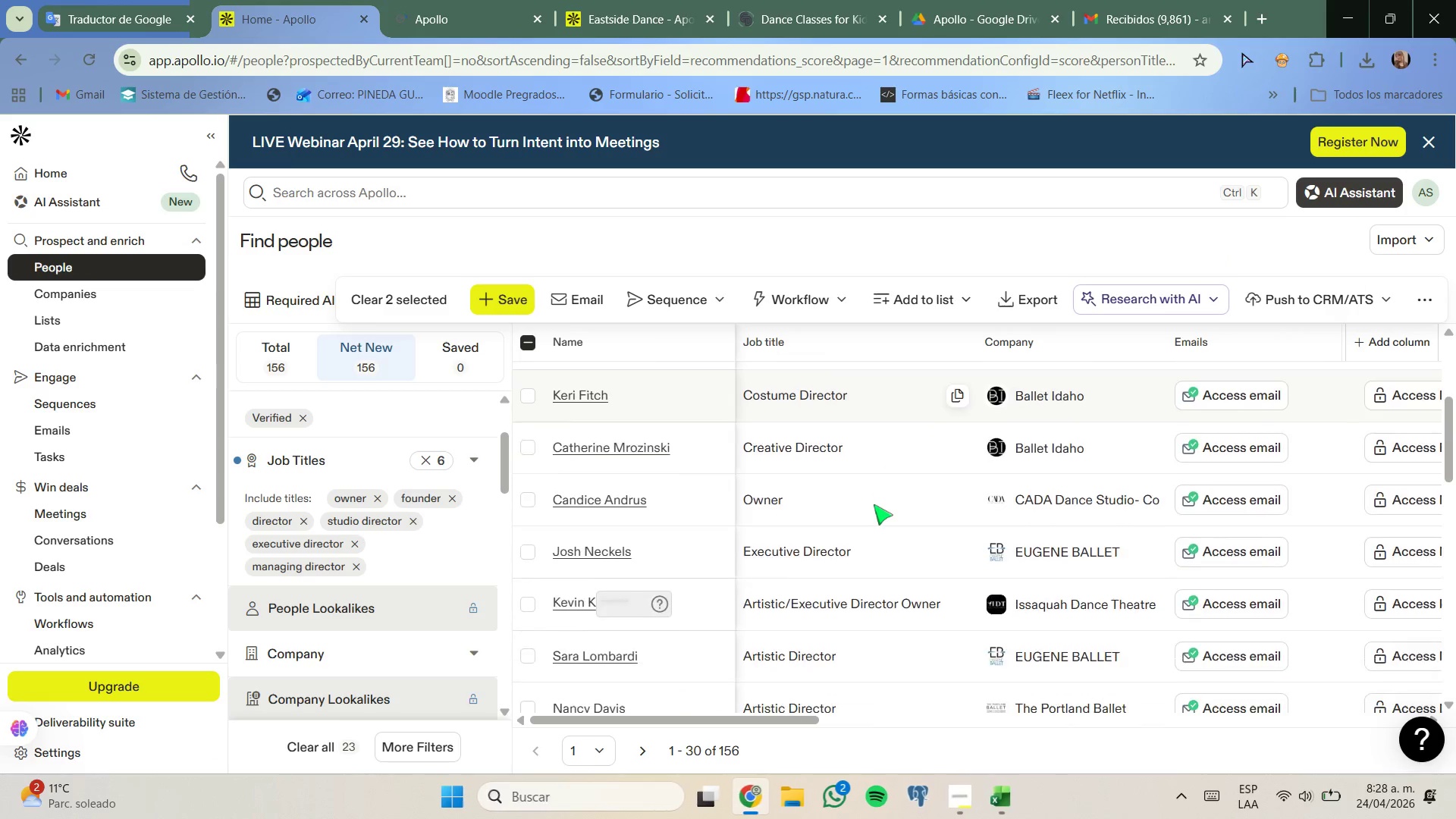 
scroll: coordinate [874, 504], scroll_direction: up, amount: 2.0
 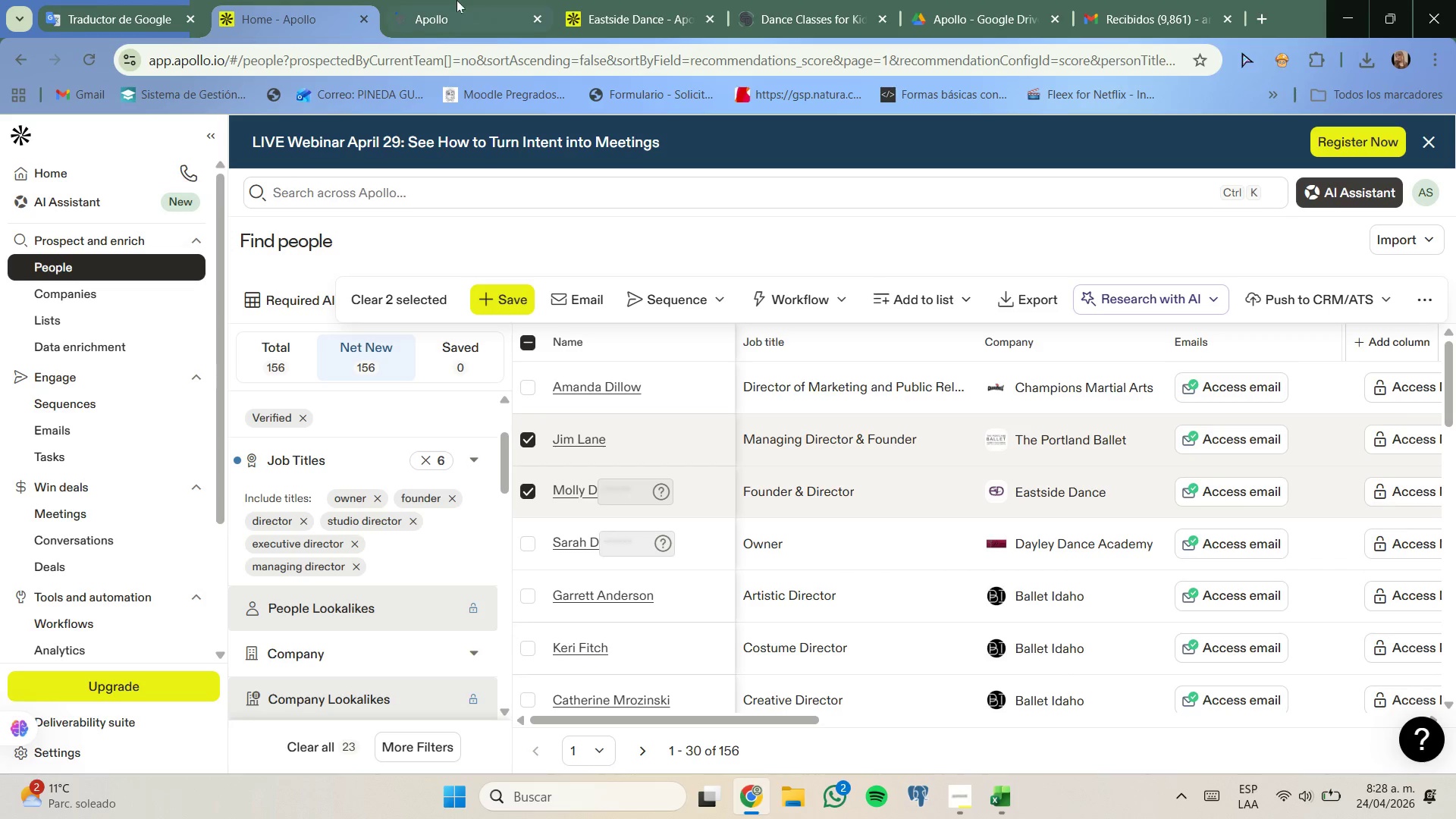 
left_click([457, 0])
 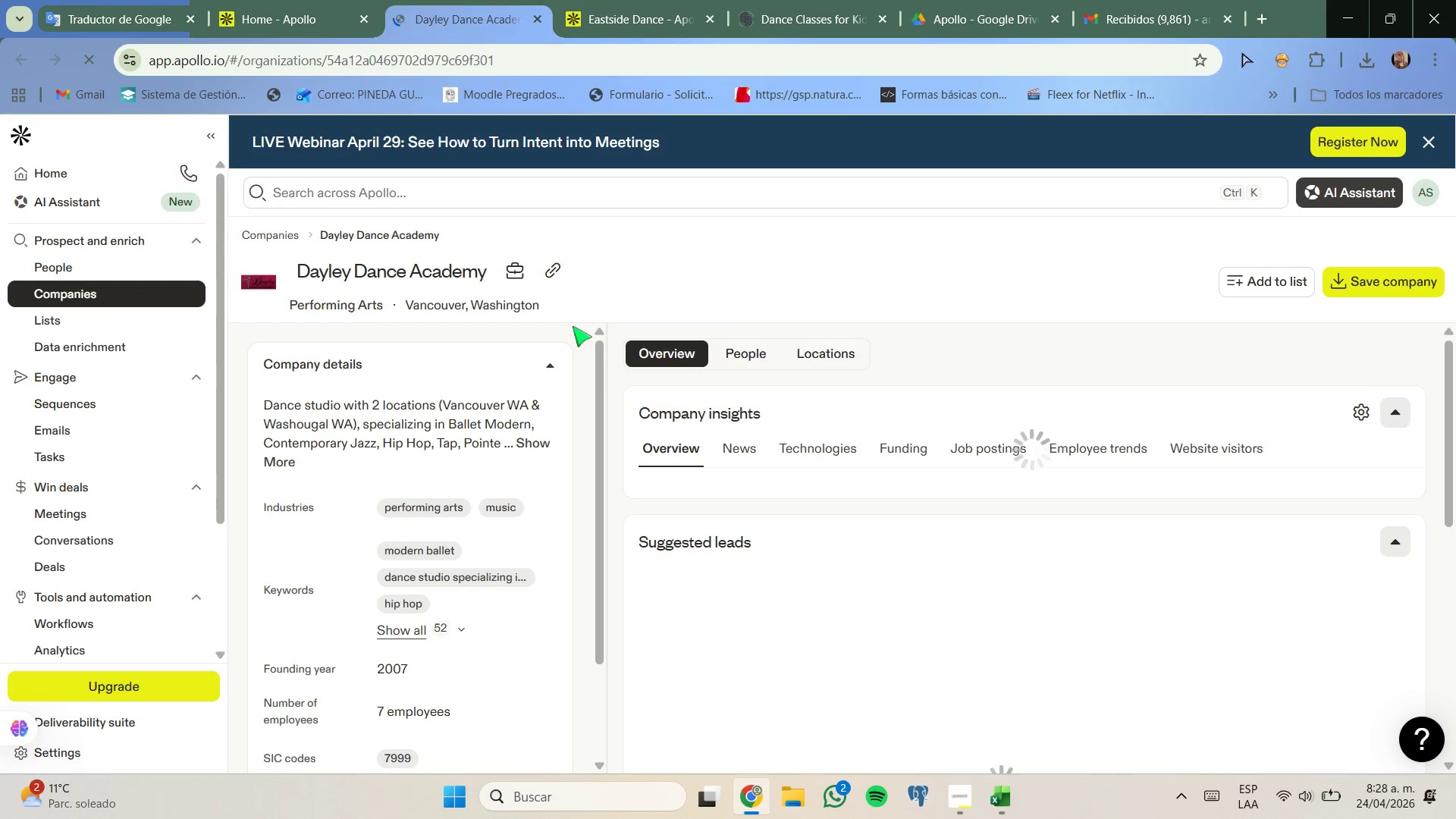 
wait(9.64)
 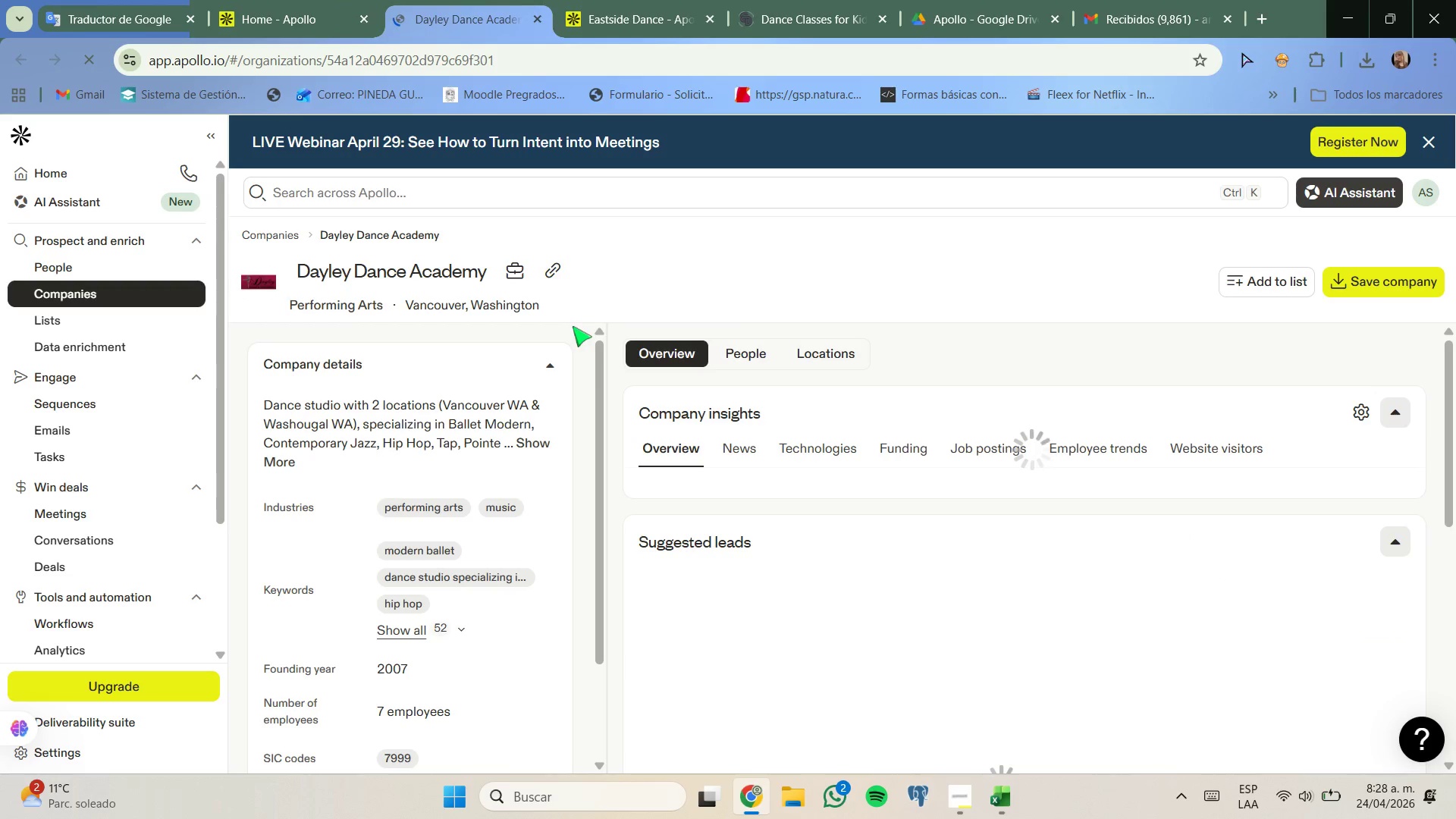 
left_click_drag(start_coordinate=[546, 303], to_coordinate=[465, 303])
 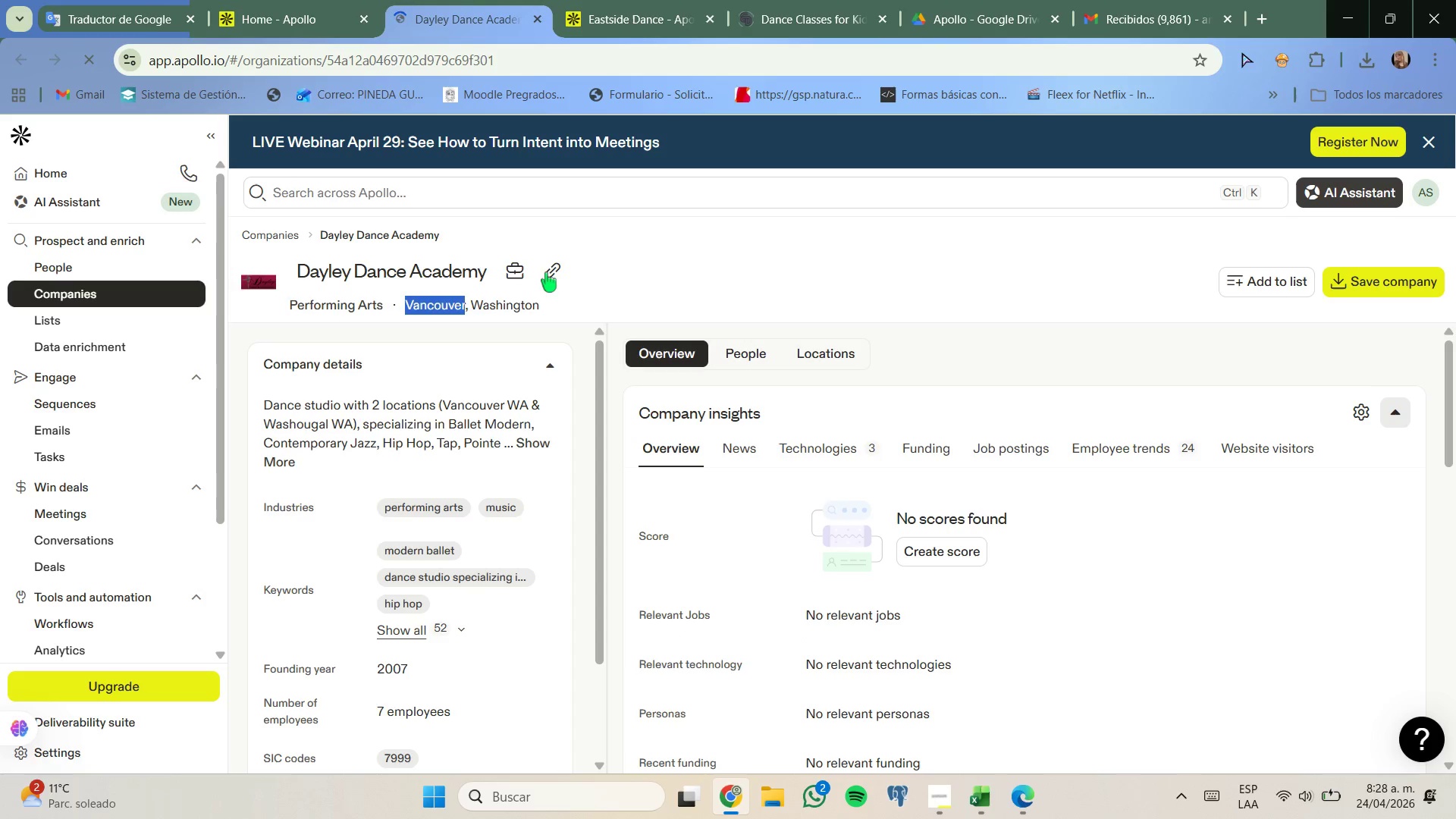 
left_click([548, 271])
 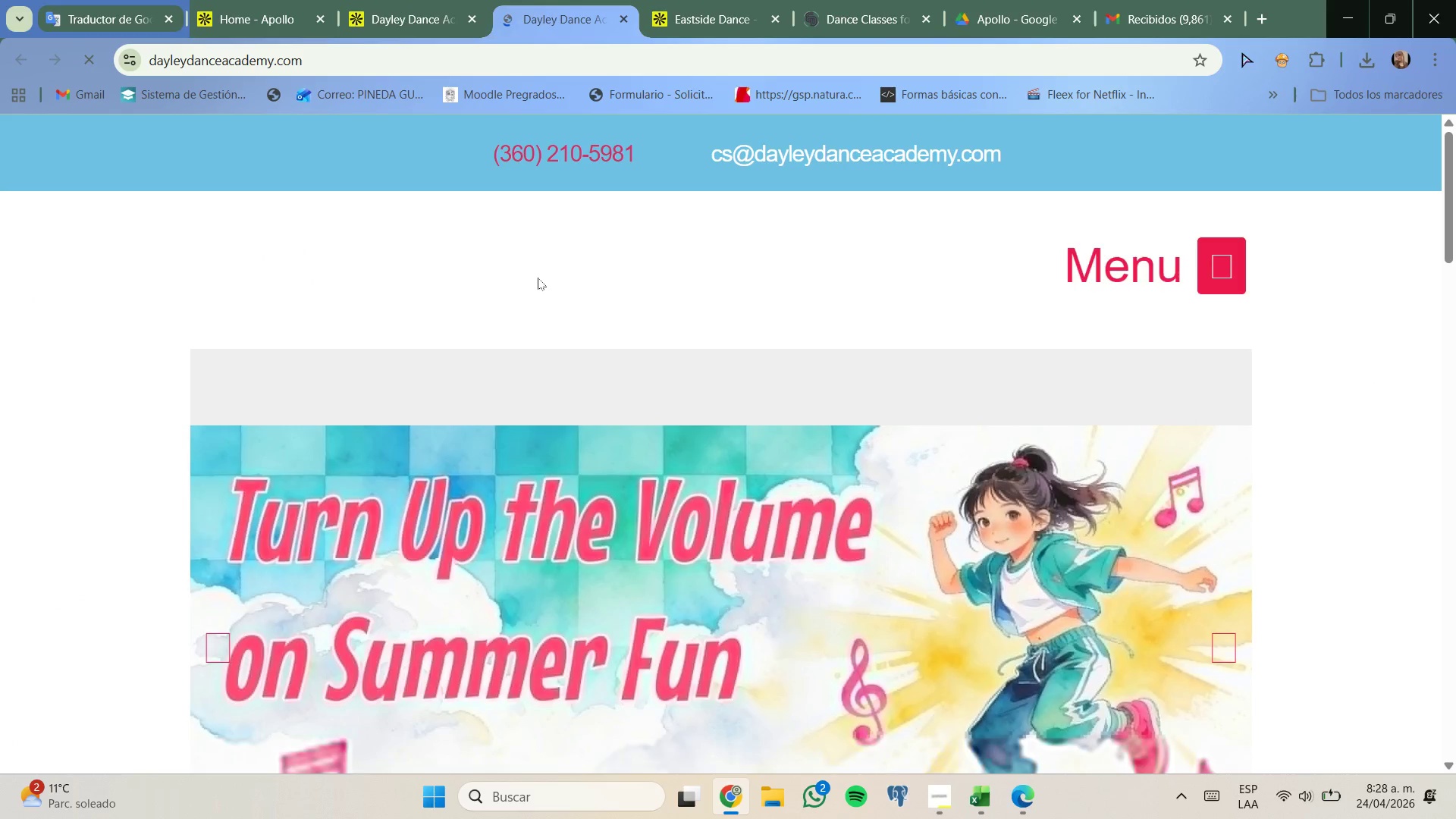 
wait(5.41)
 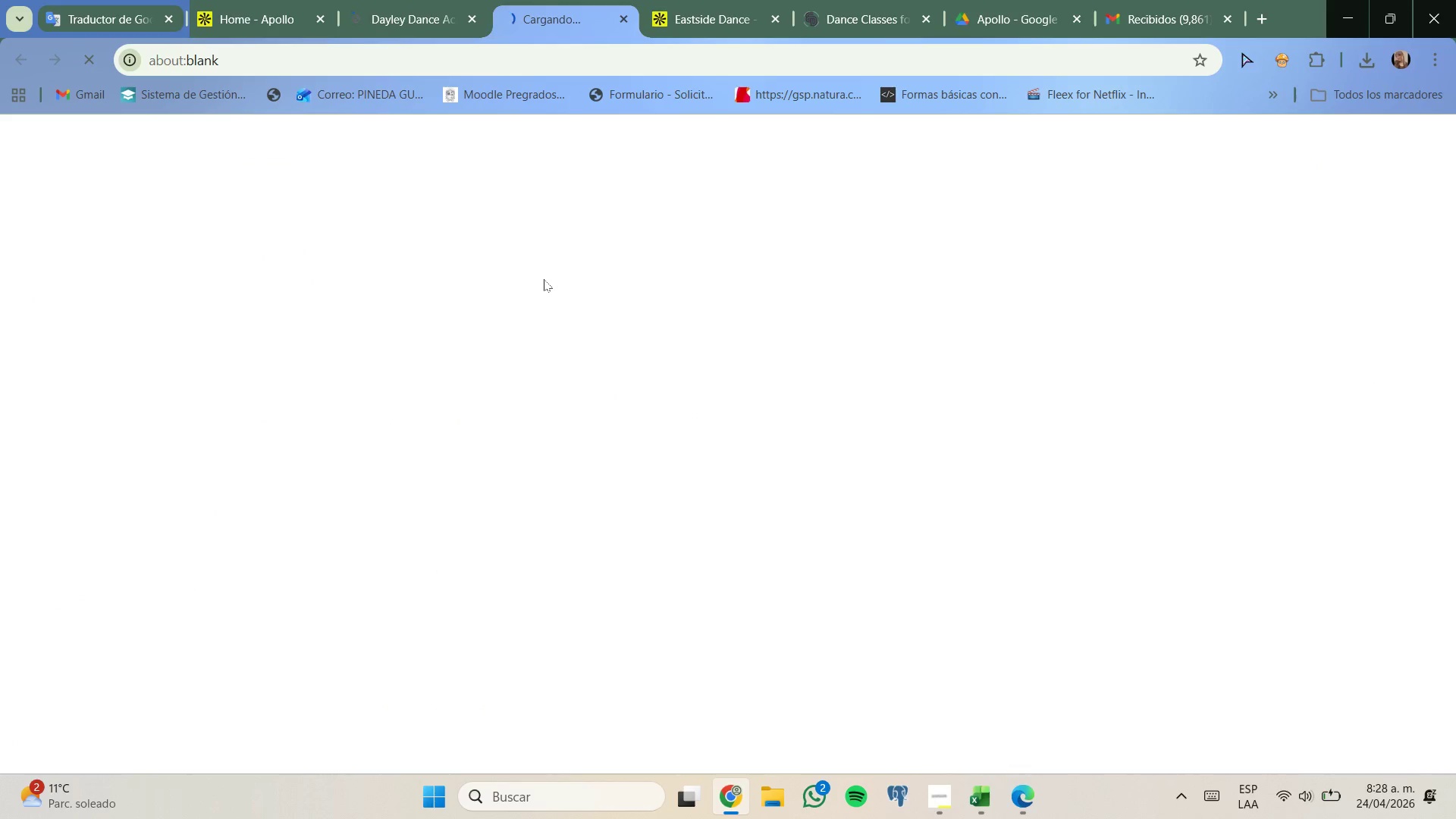 
scroll: coordinate [522, 325], scroll_direction: down, amount: 15.0
 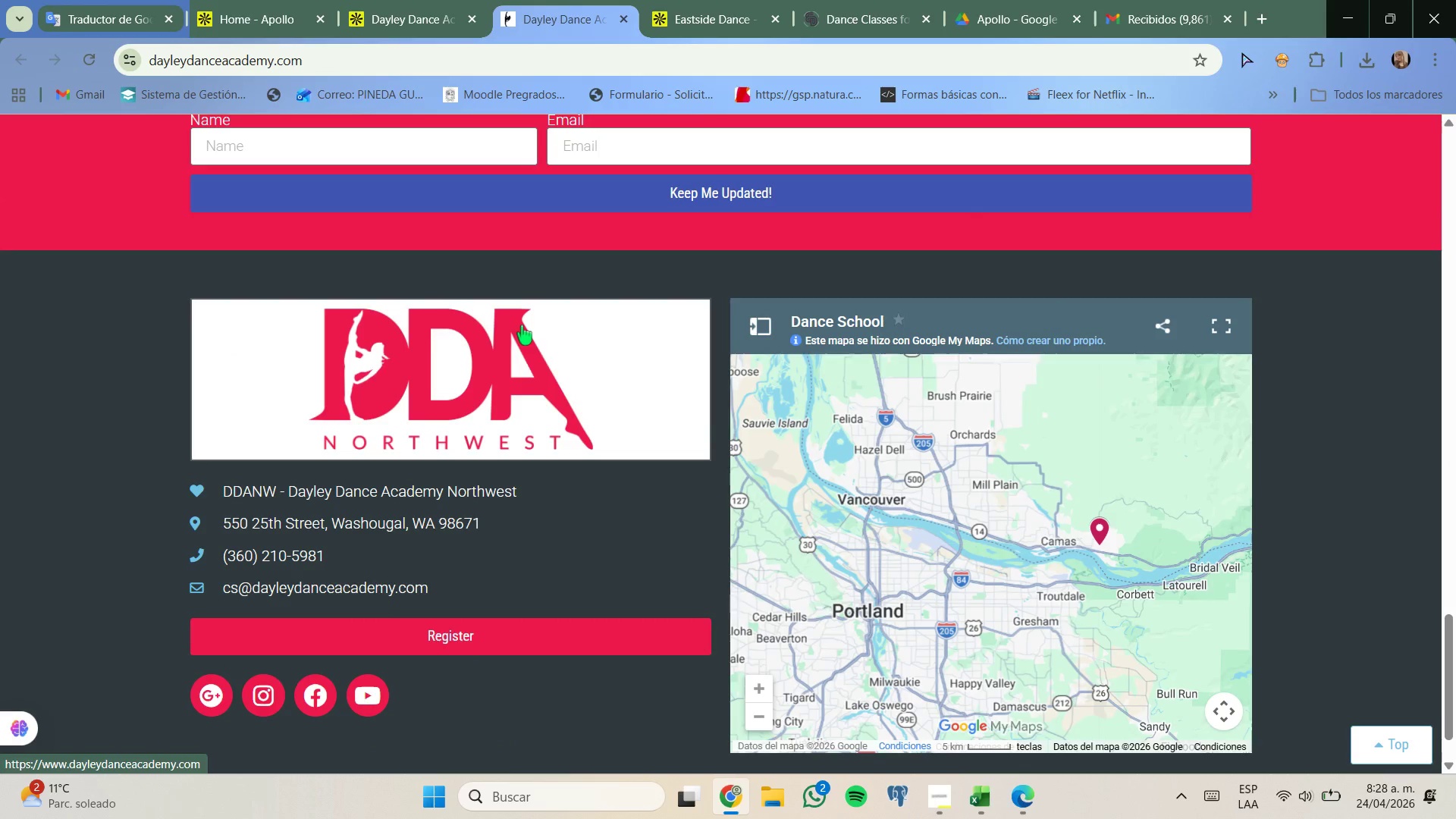 
scroll: coordinate [524, 325], scroll_direction: up, amount: 22.0
 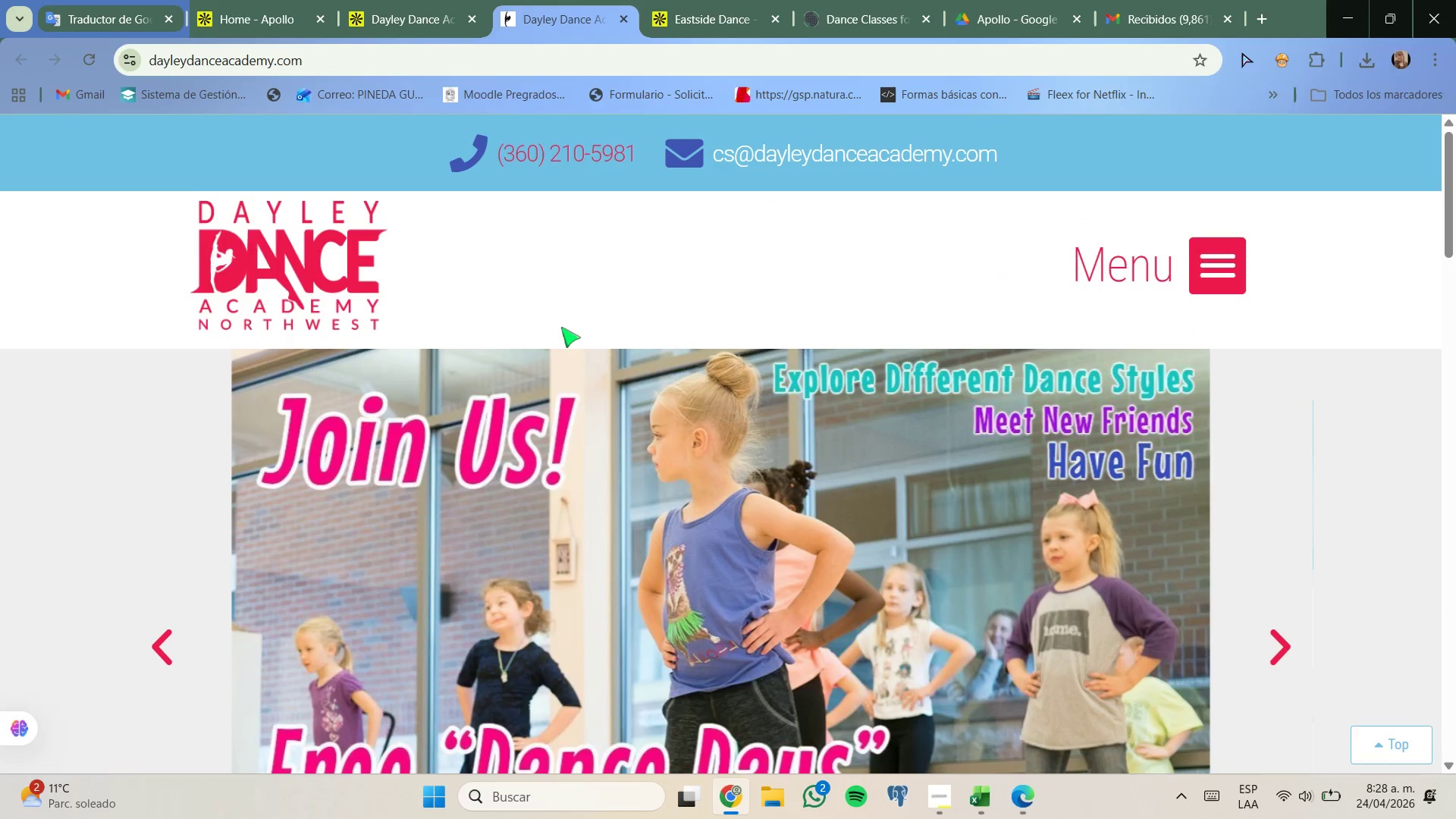 
scroll: coordinate [563, 342], scroll_direction: down, amount: 6.0
 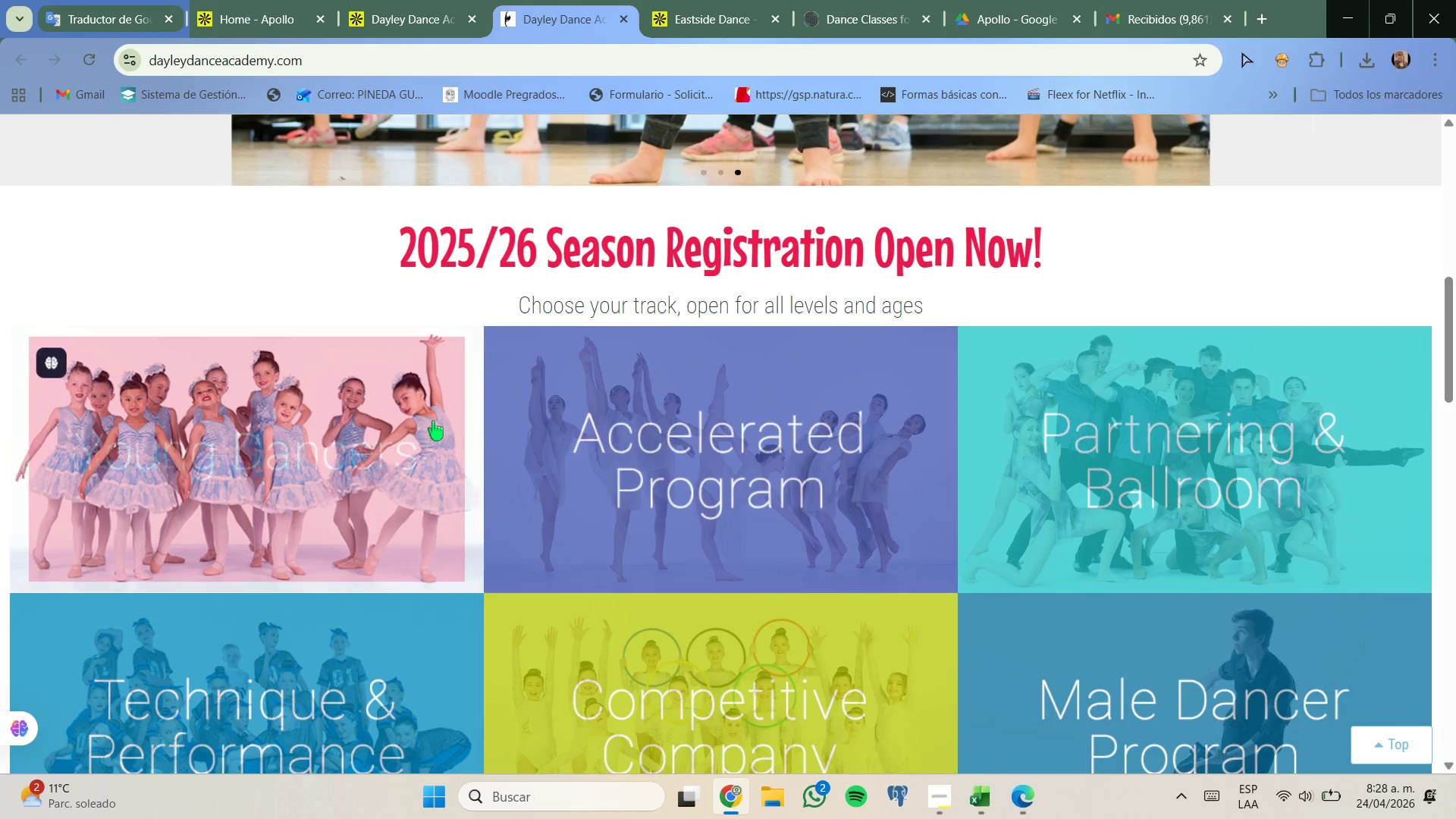 
left_click([433, 421])
 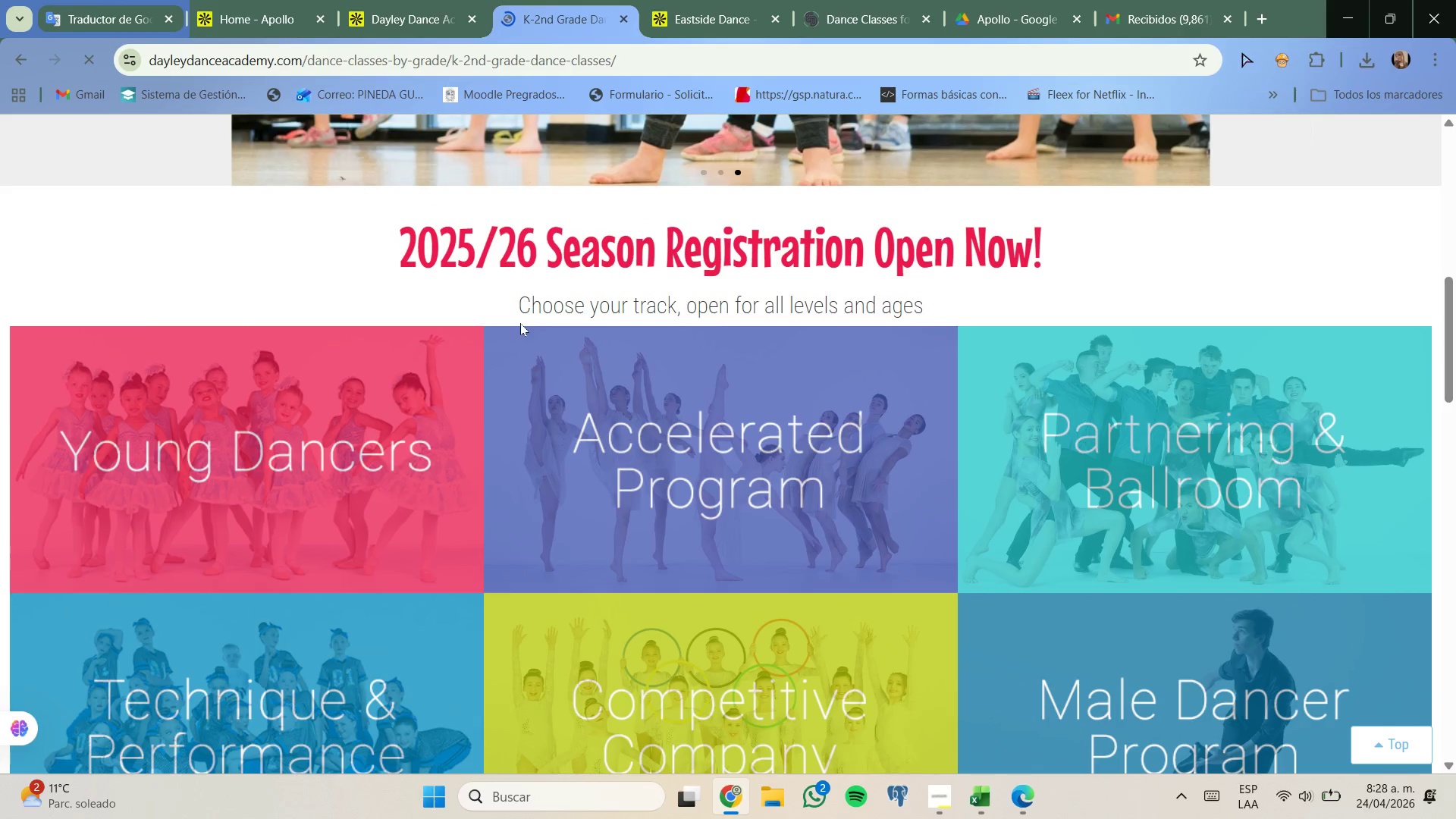 
scroll: coordinate [520, 323], scroll_direction: down, amount: 8.0
 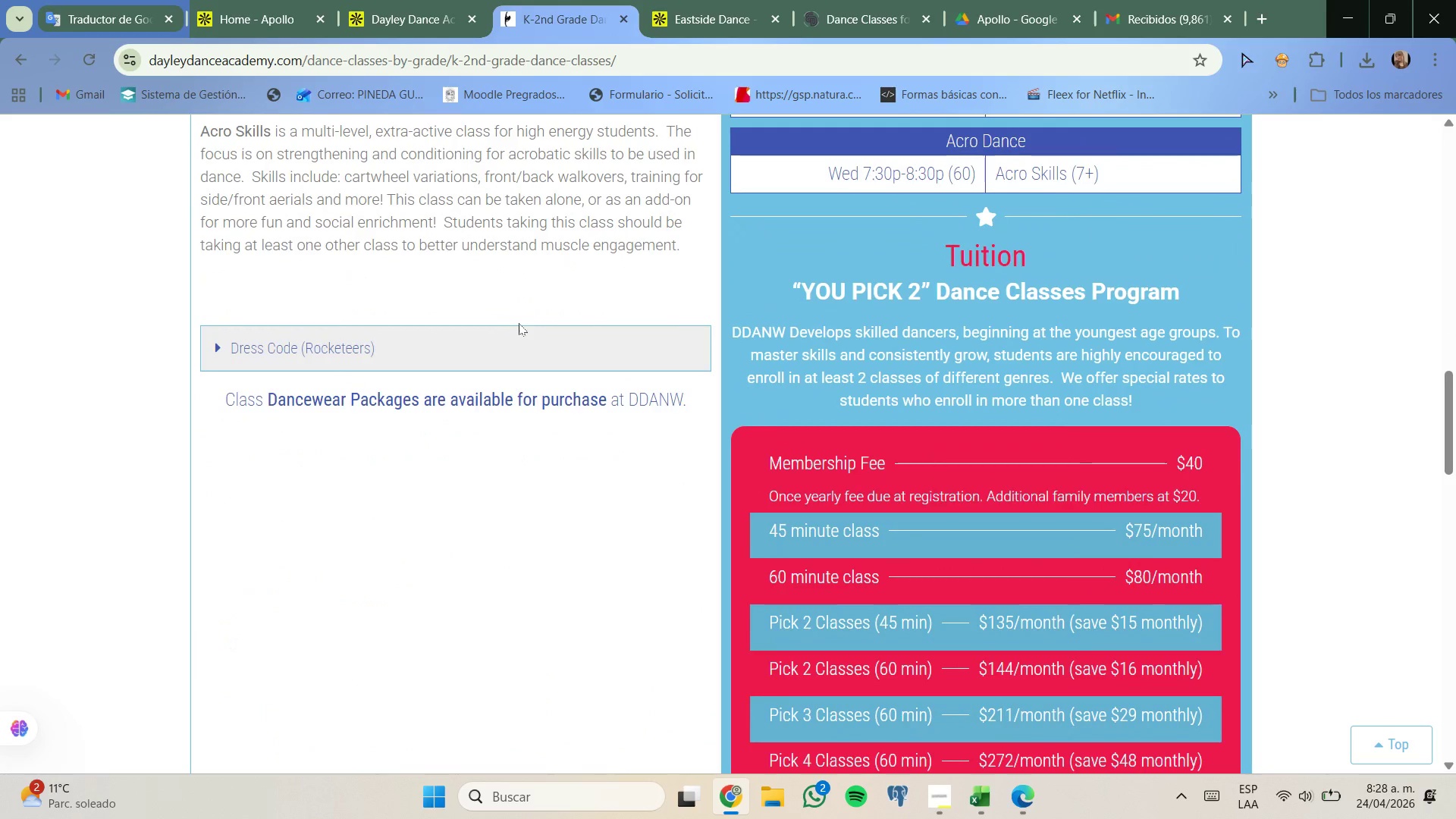 
left_click([427, 0])
 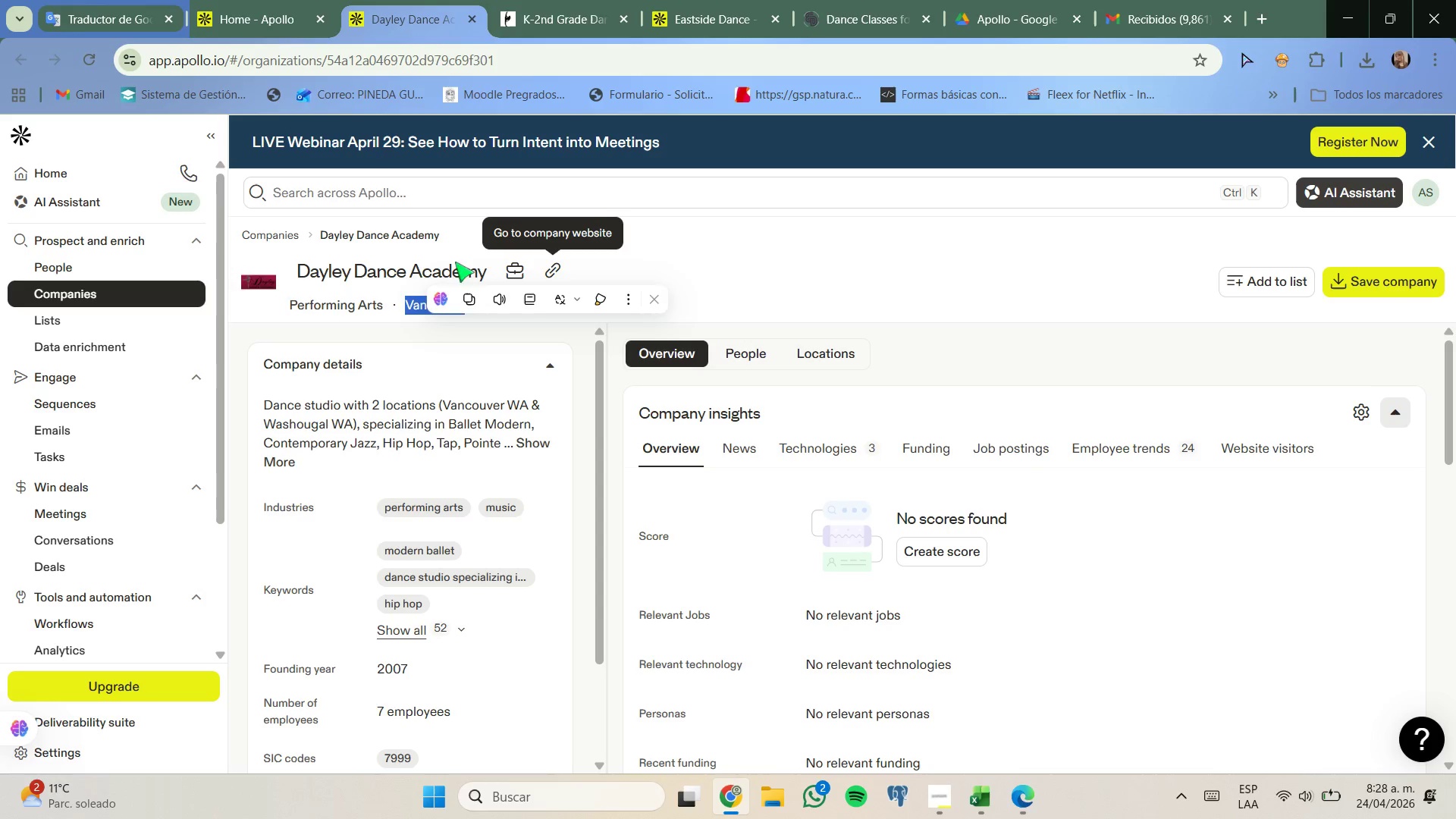 
left_click([264, 0])
 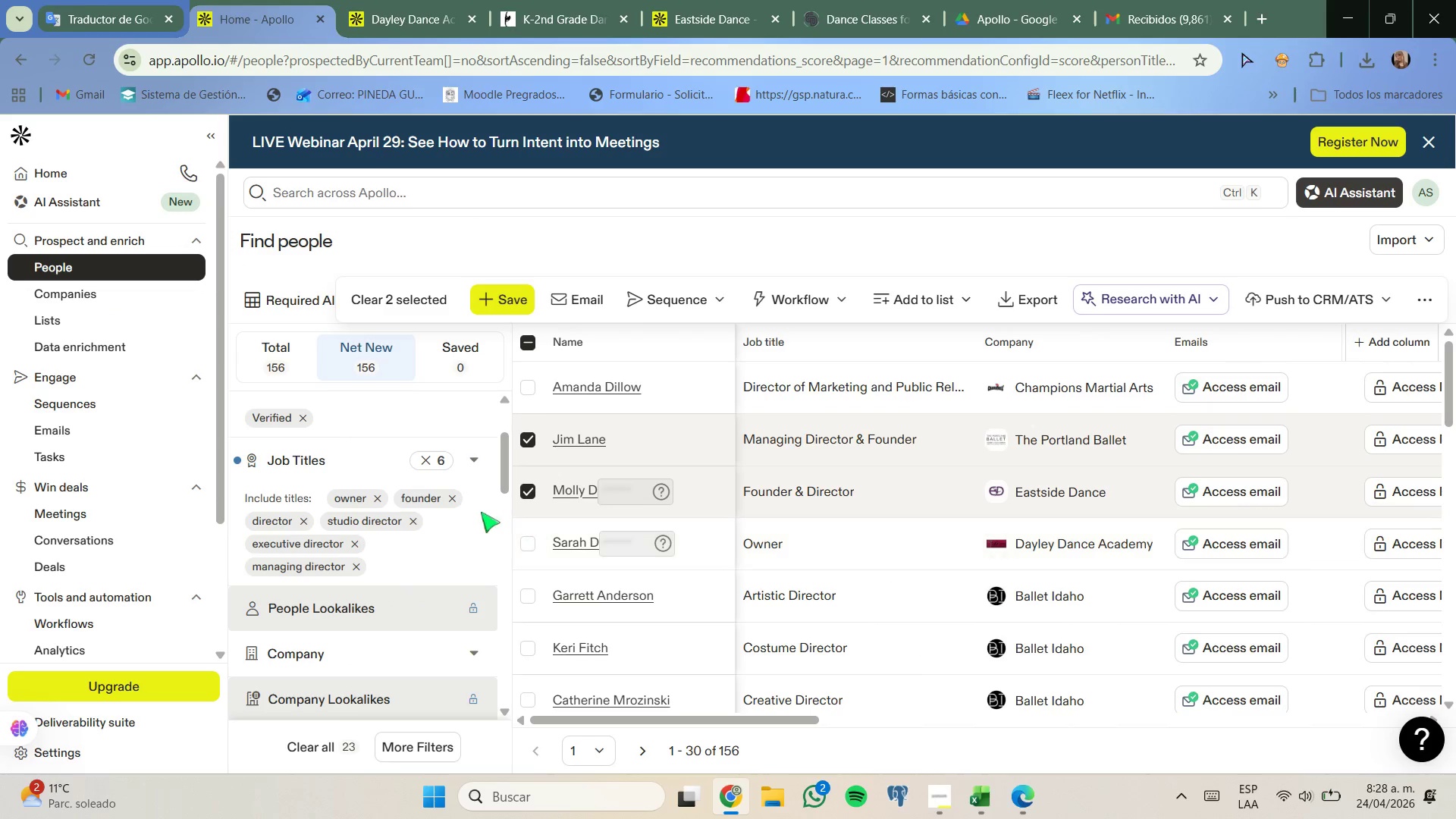 
left_click([526, 546])
 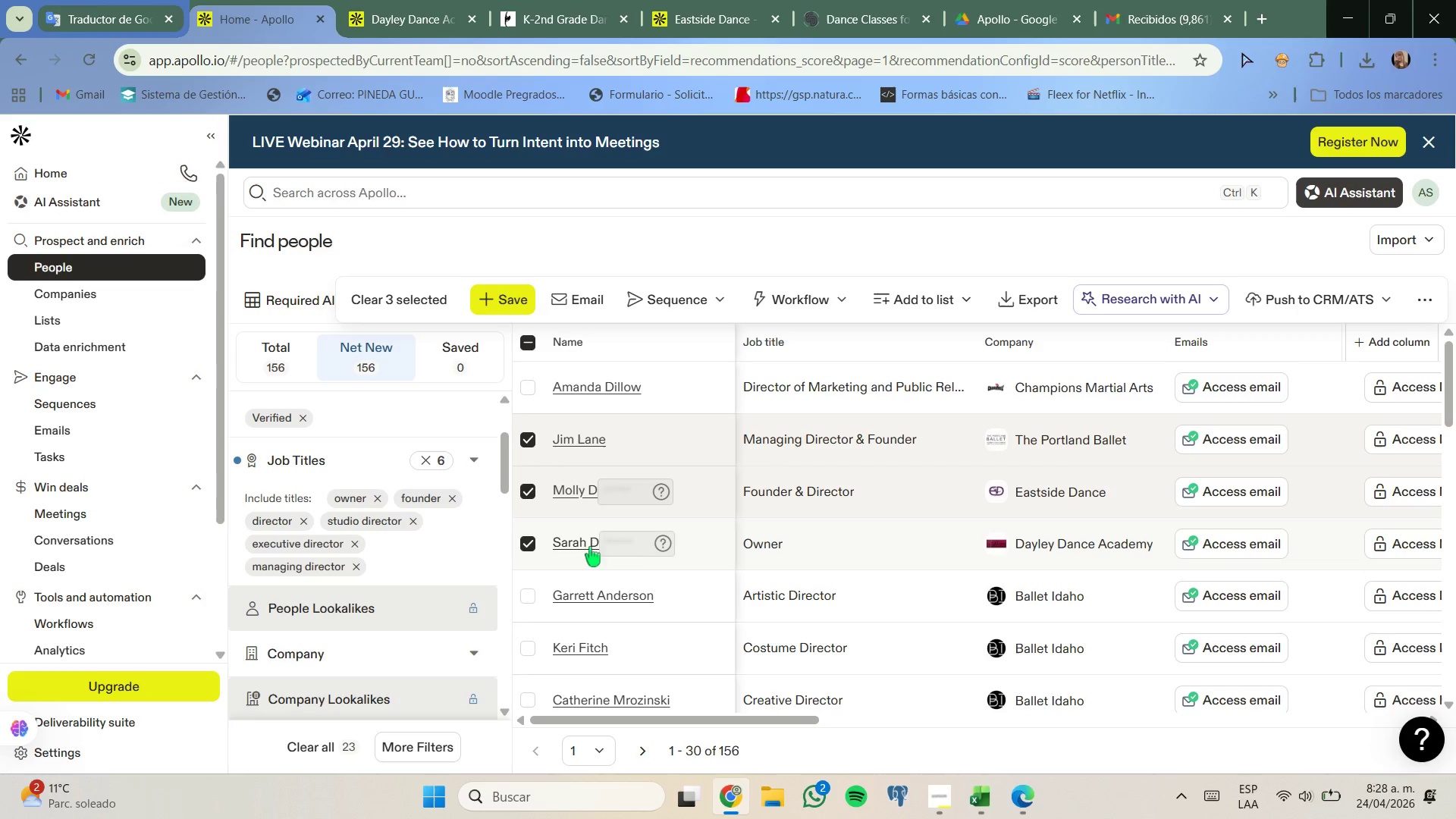 
scroll: coordinate [808, 536], scroll_direction: down, amount: 1.0
 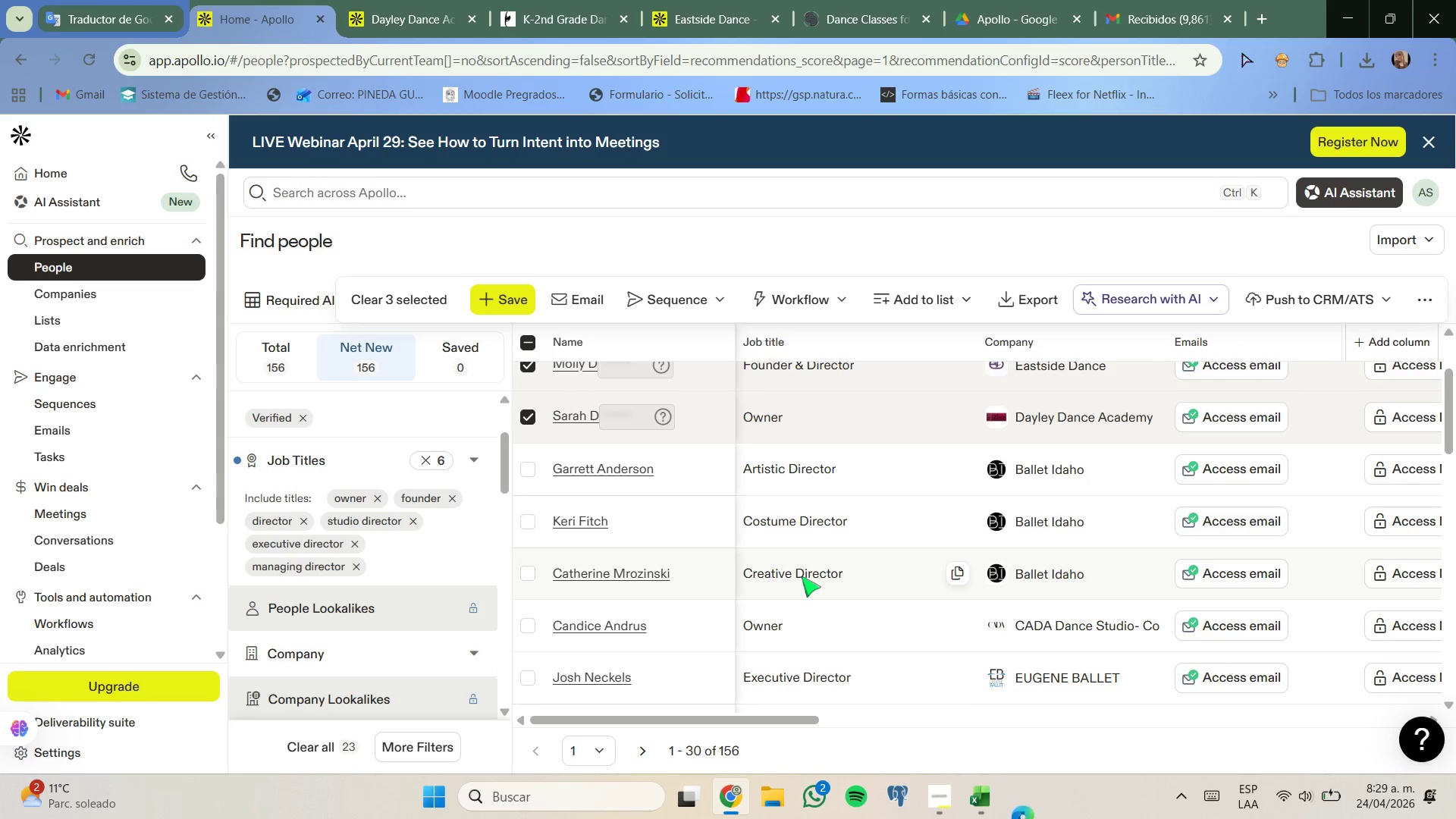 
wait(5.29)
 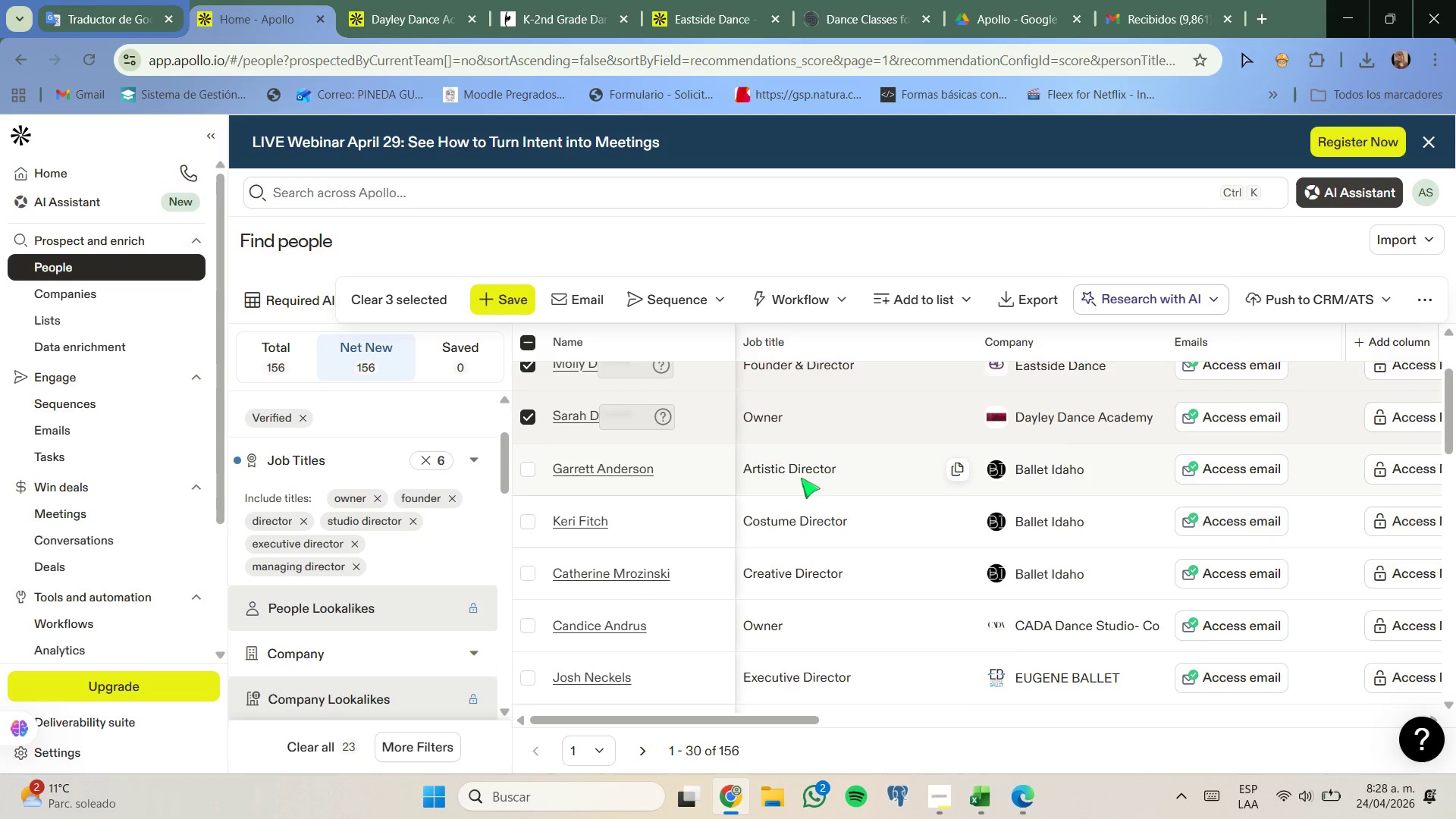 
scroll: coordinate [802, 576], scroll_direction: down, amount: 1.0
 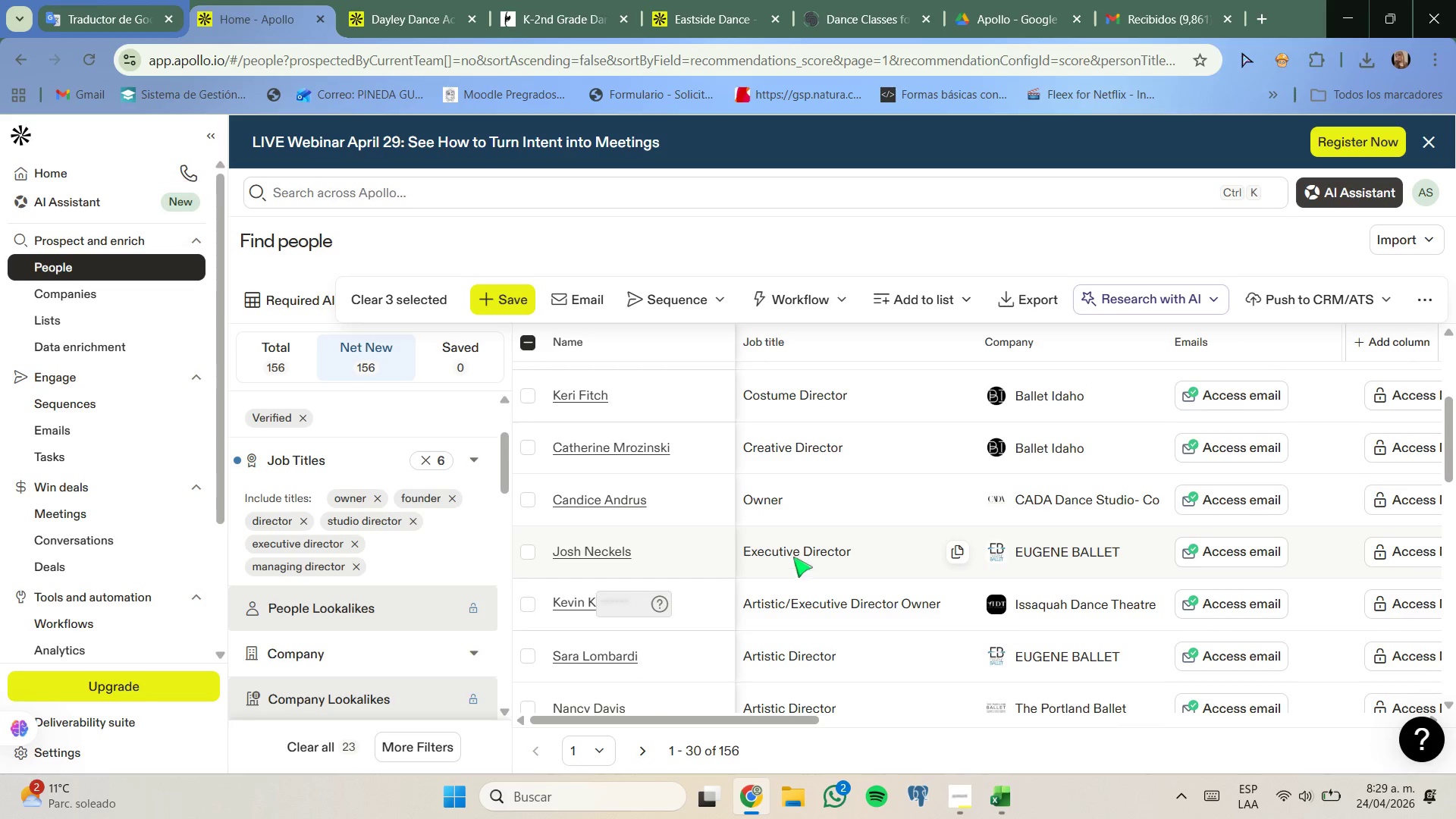 
scroll: coordinate [793, 544], scroll_direction: up, amount: 3.0
 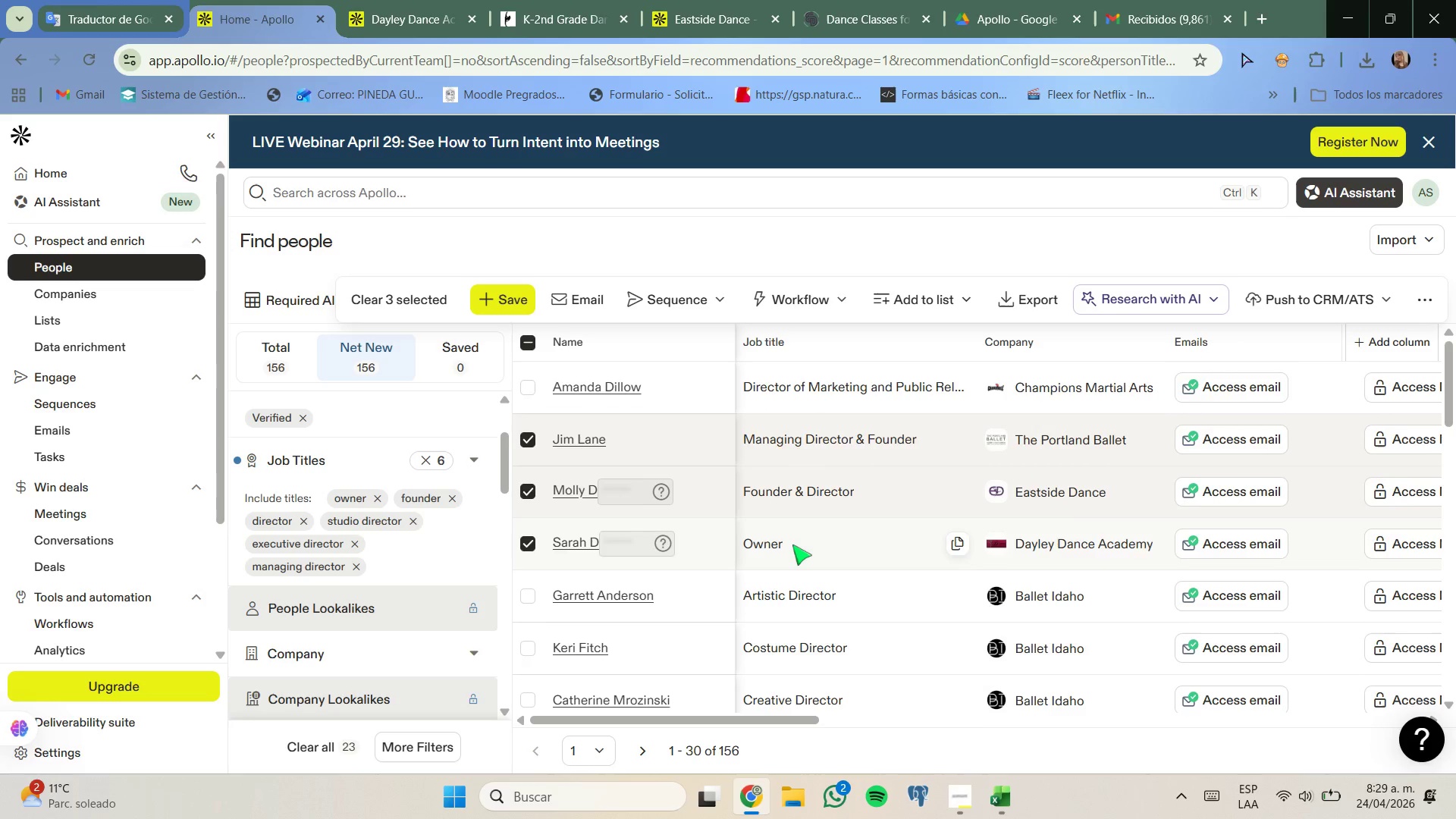 
scroll: coordinate [792, 544], scroll_direction: down, amount: 3.0
 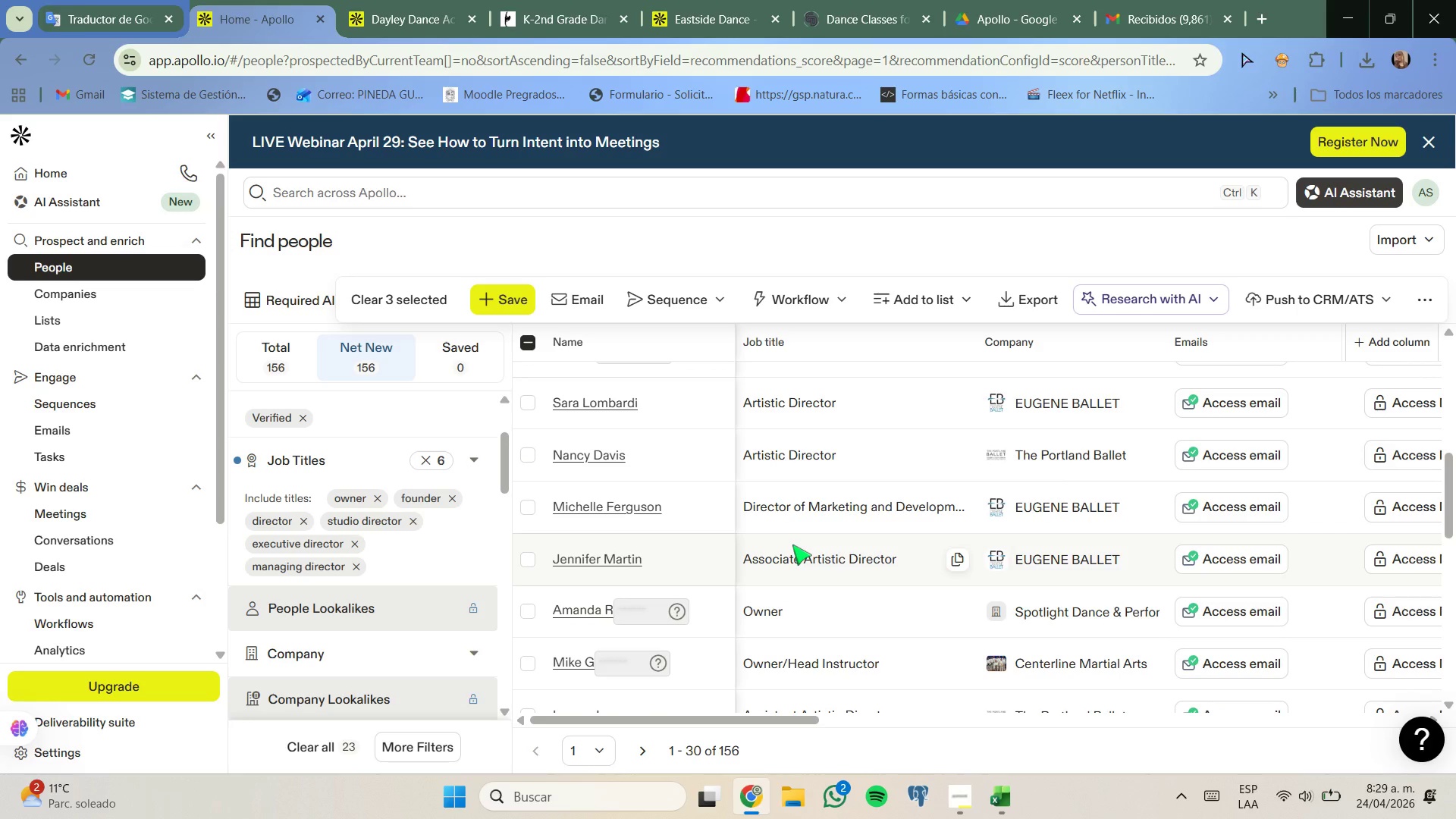 
scroll: coordinate [792, 544], scroll_direction: up, amount: 2.0
 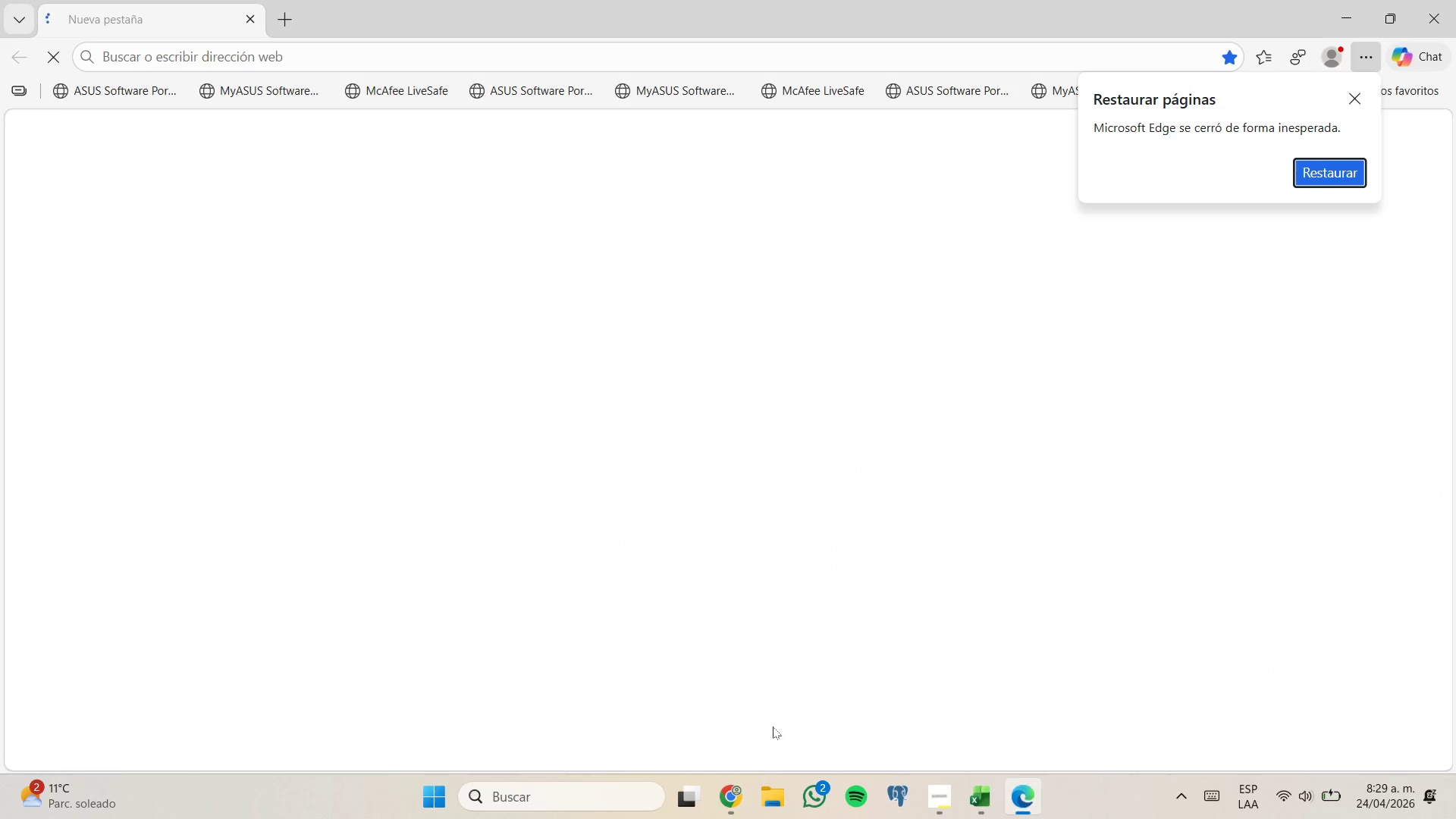 
left_click([758, 698])
 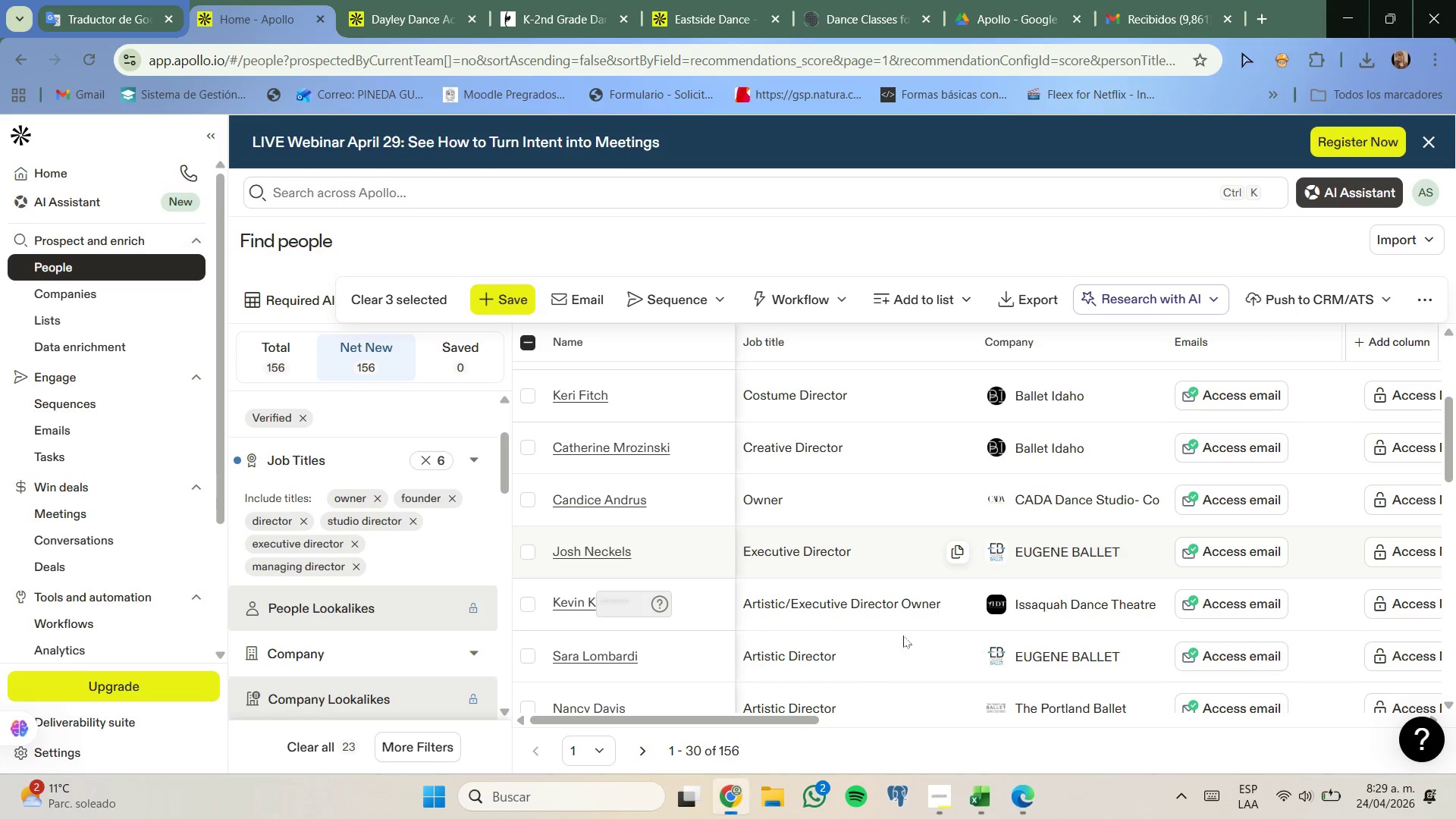 
scroll: coordinate [905, 632], scroll_direction: down, amount: 1.0
 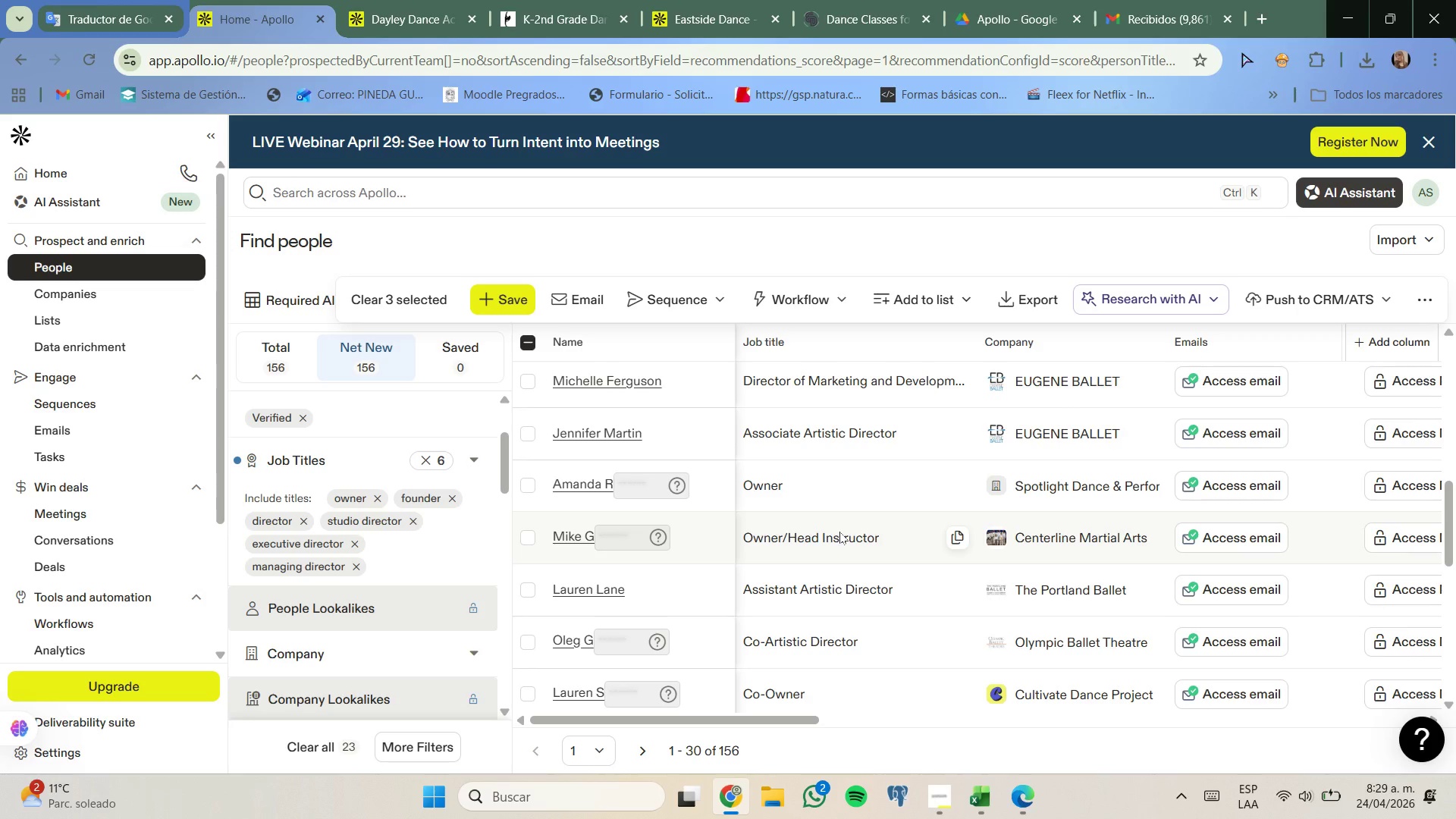 
right_click([1062, 541])
 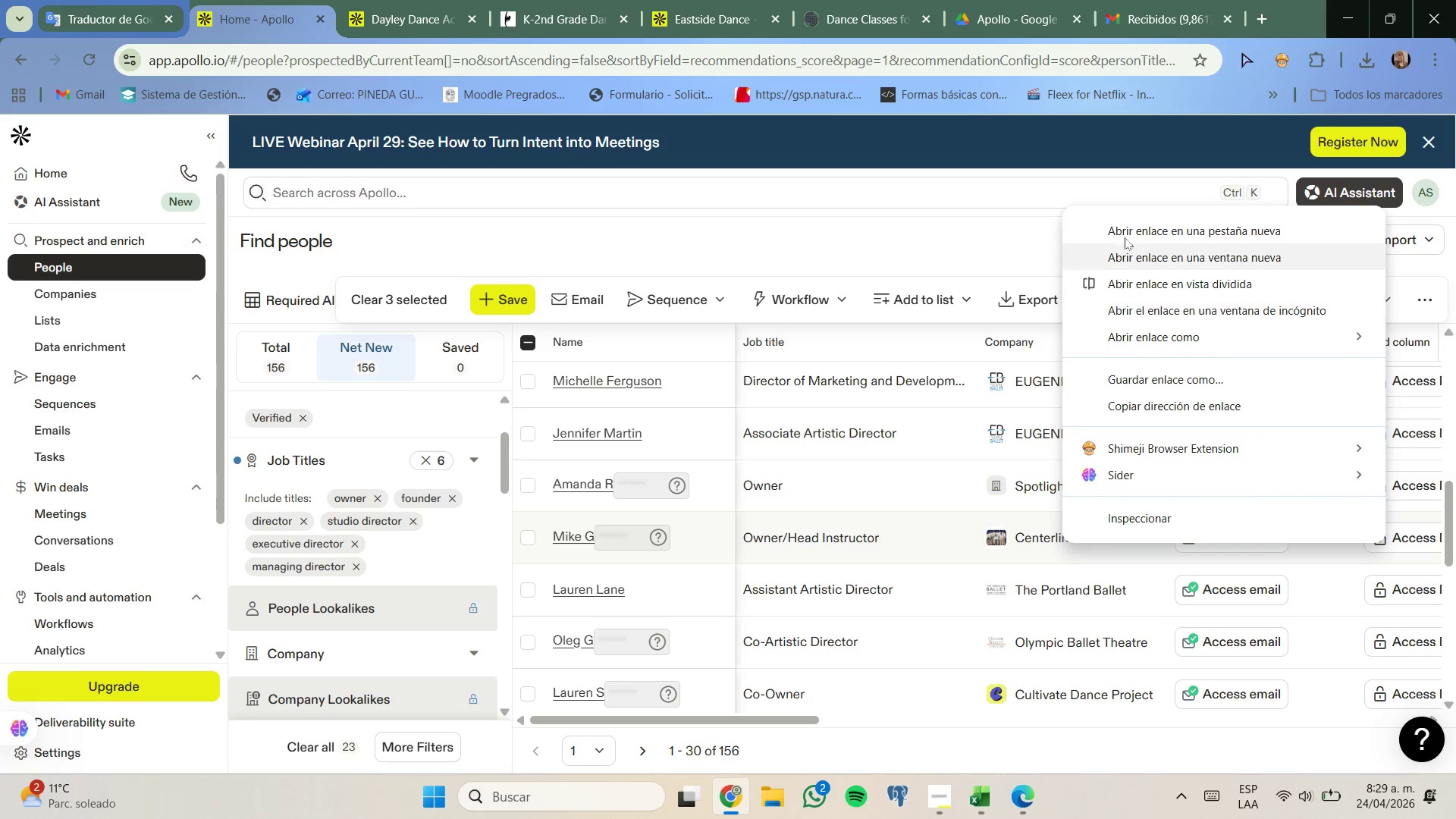 
left_click([1128, 224])
 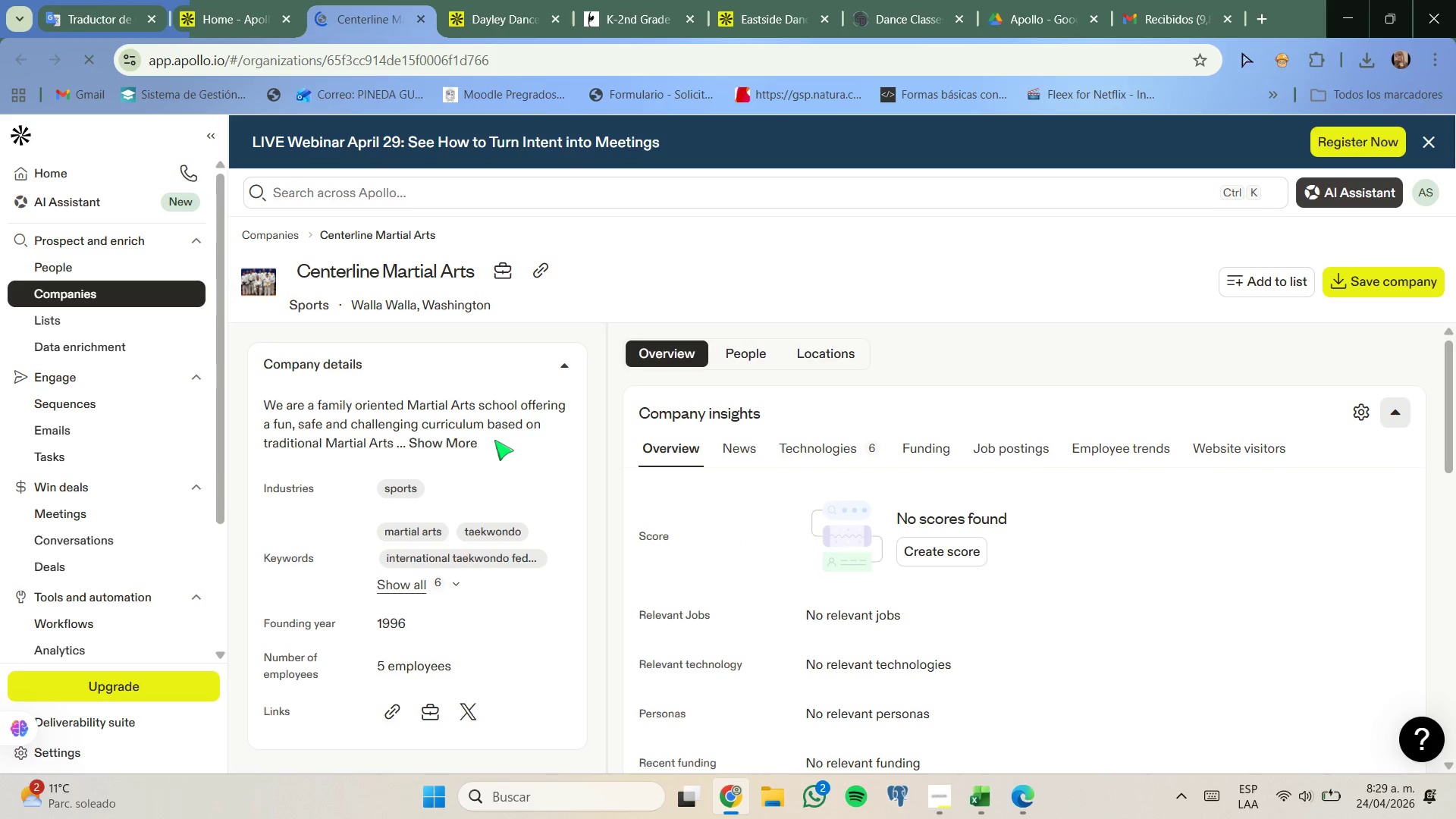 
wait(14.83)
 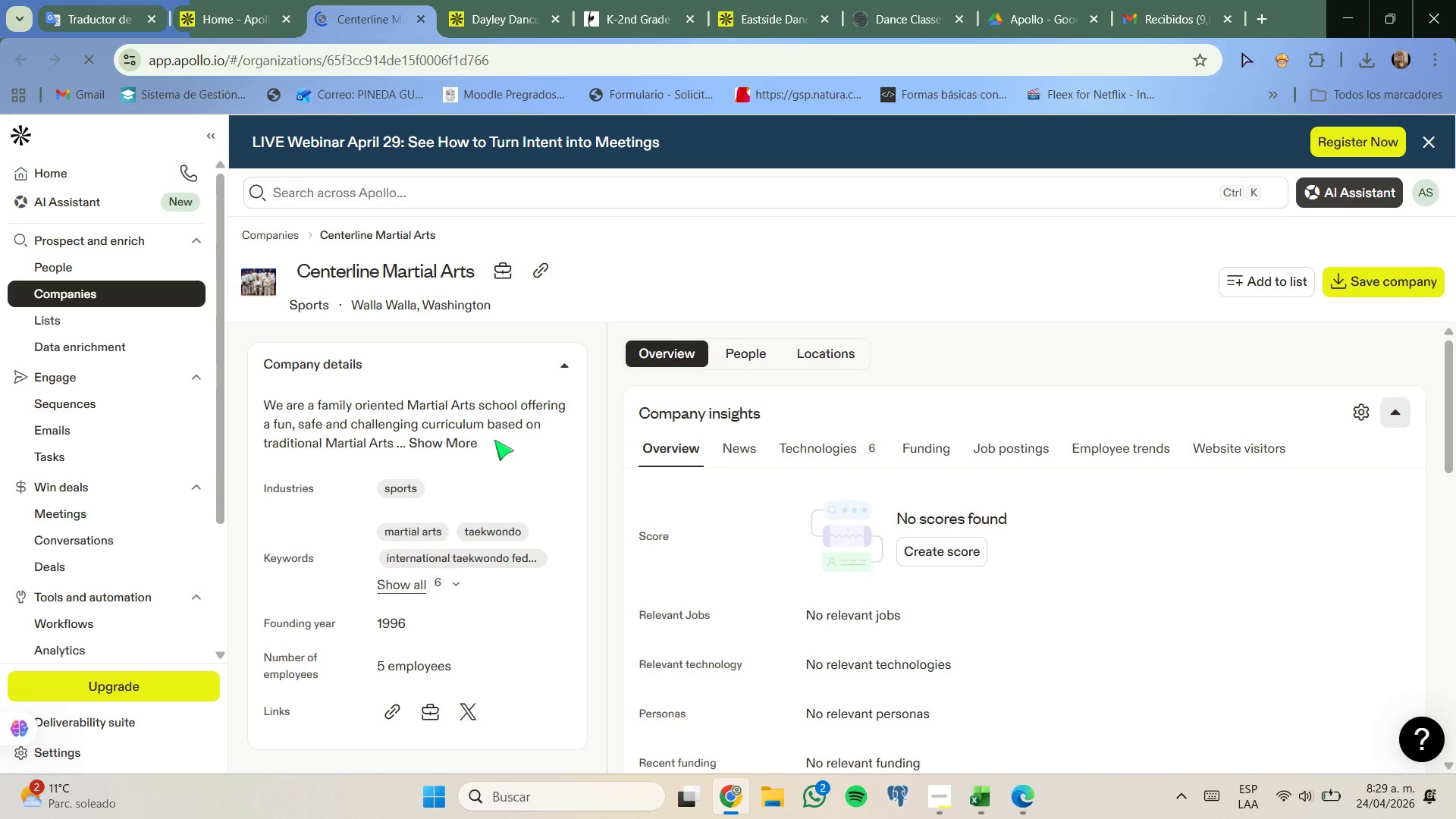 
left_click([471, 447])
 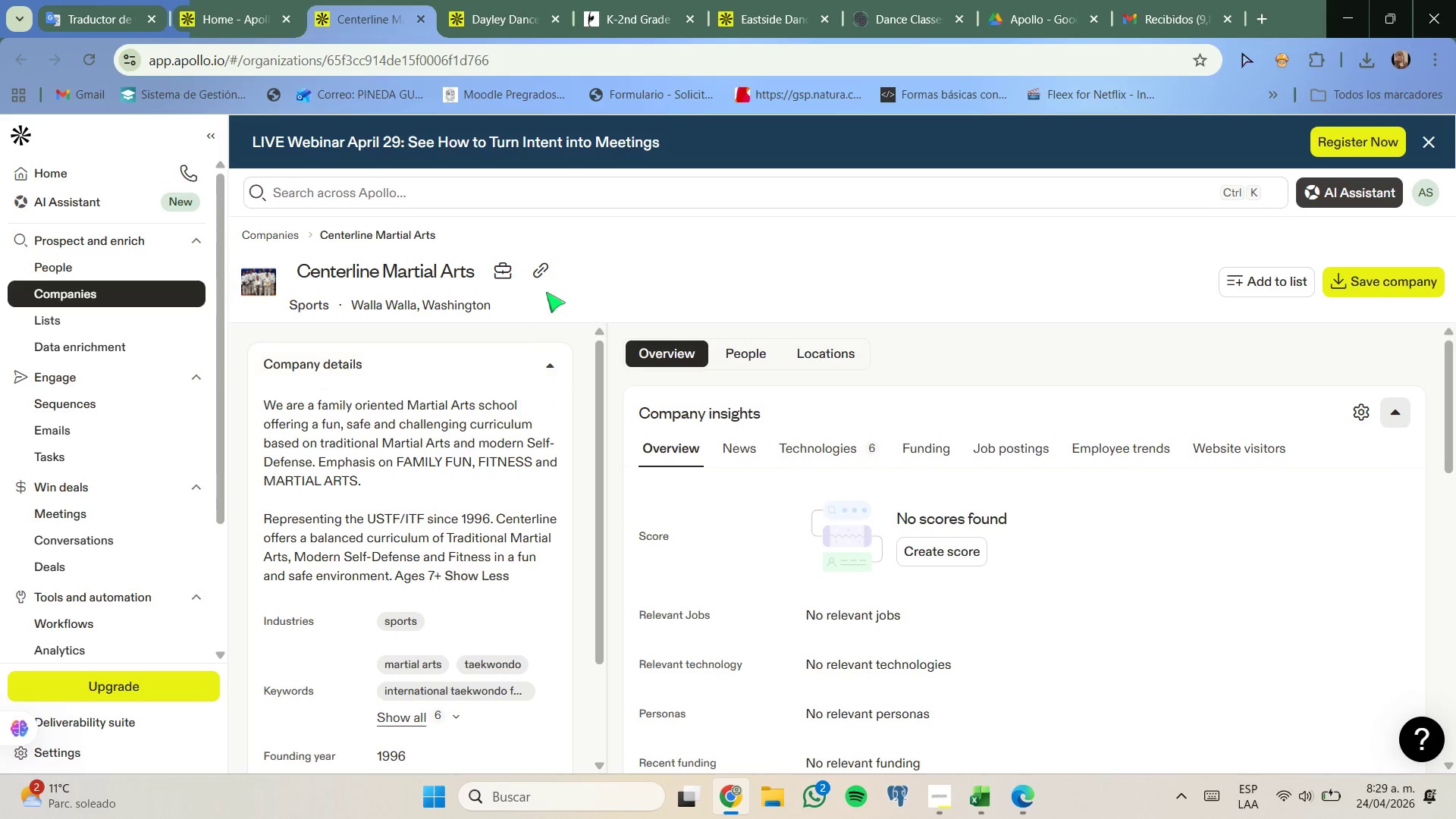 
left_click([541, 274])
 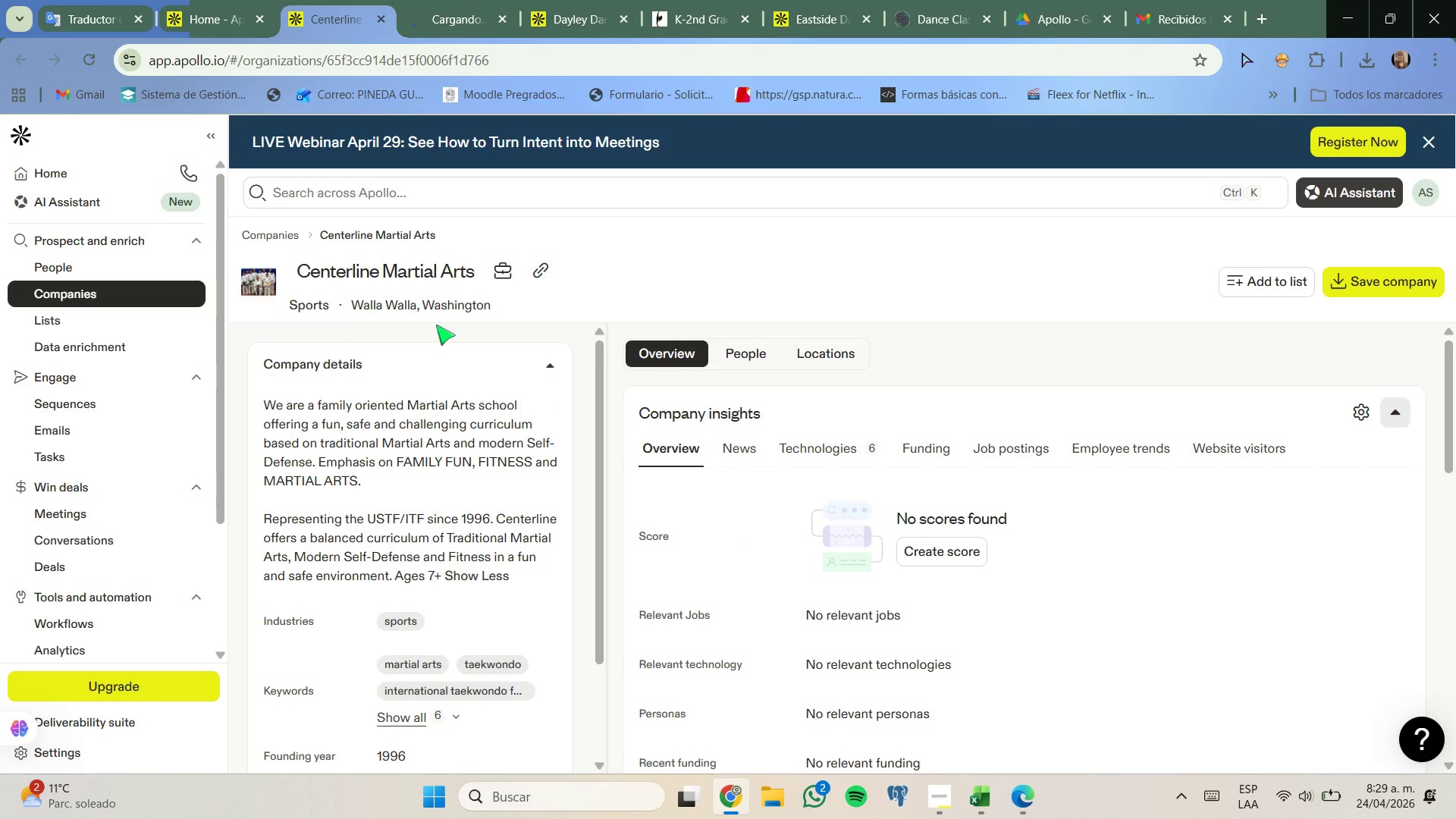 
left_click_drag(start_coordinate=[492, 305], to_coordinate=[431, 303])
 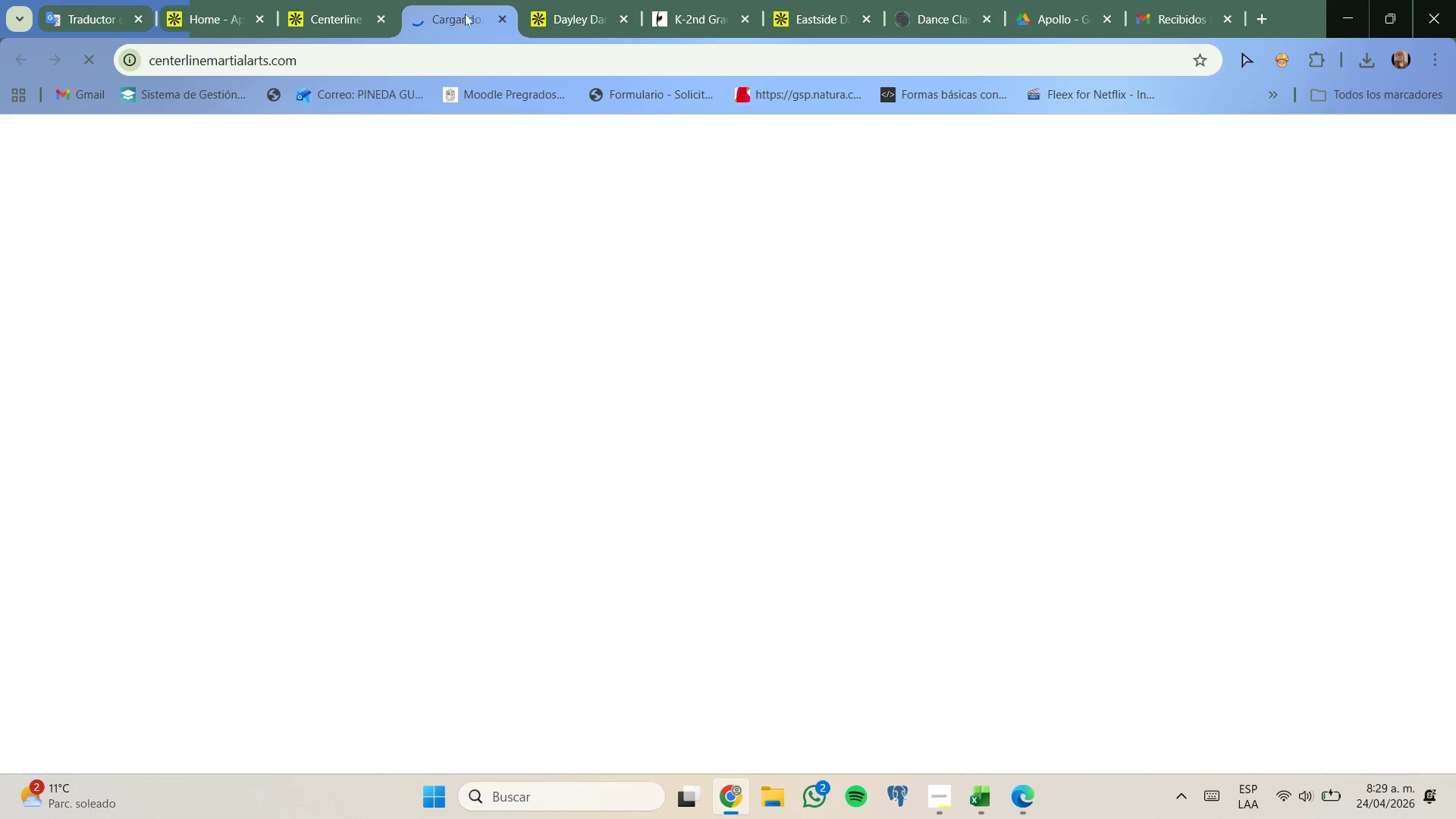 
double_click([549, 0])
 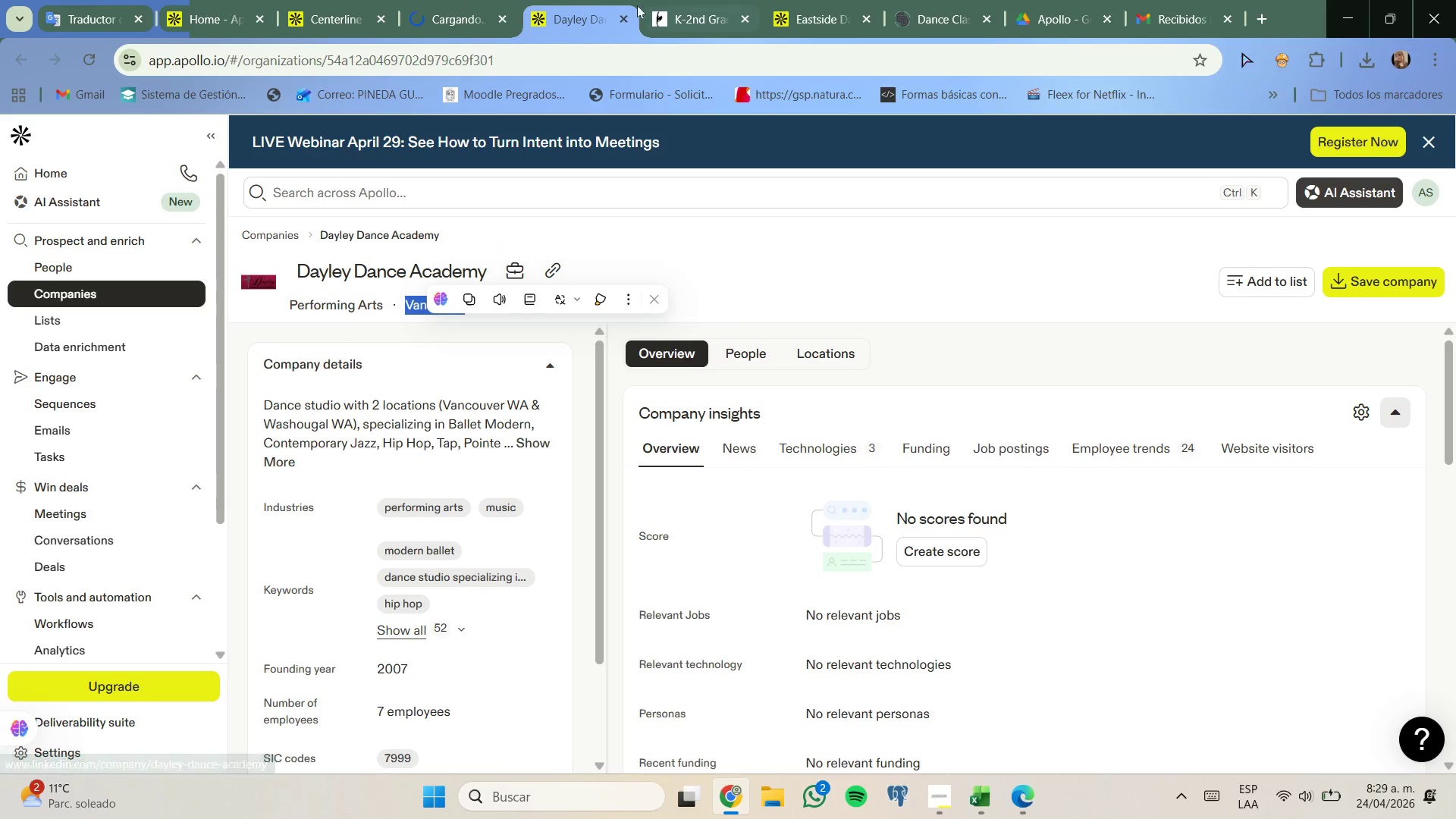 
left_click([626, 13])
 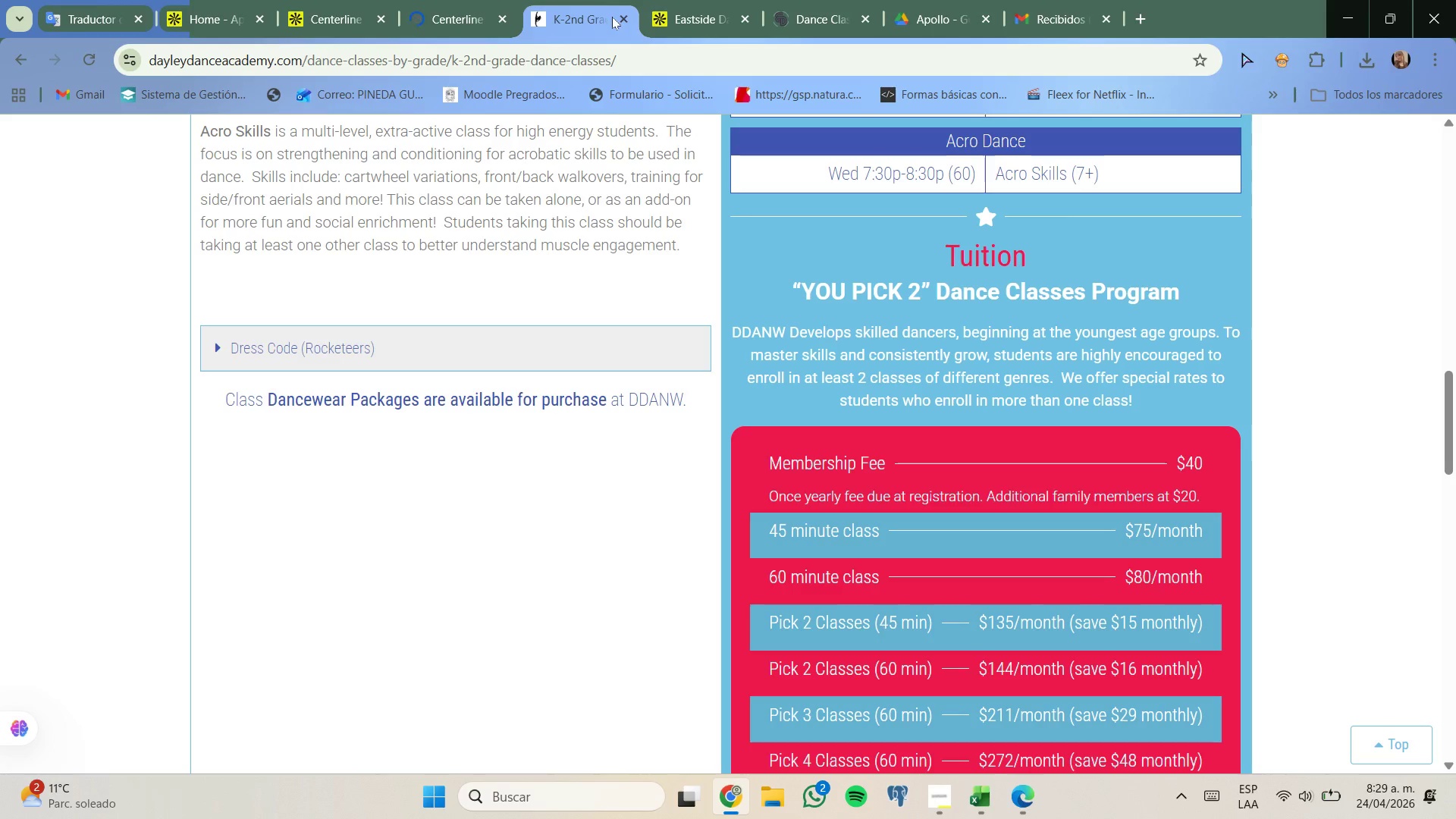 
left_click([626, 18])
 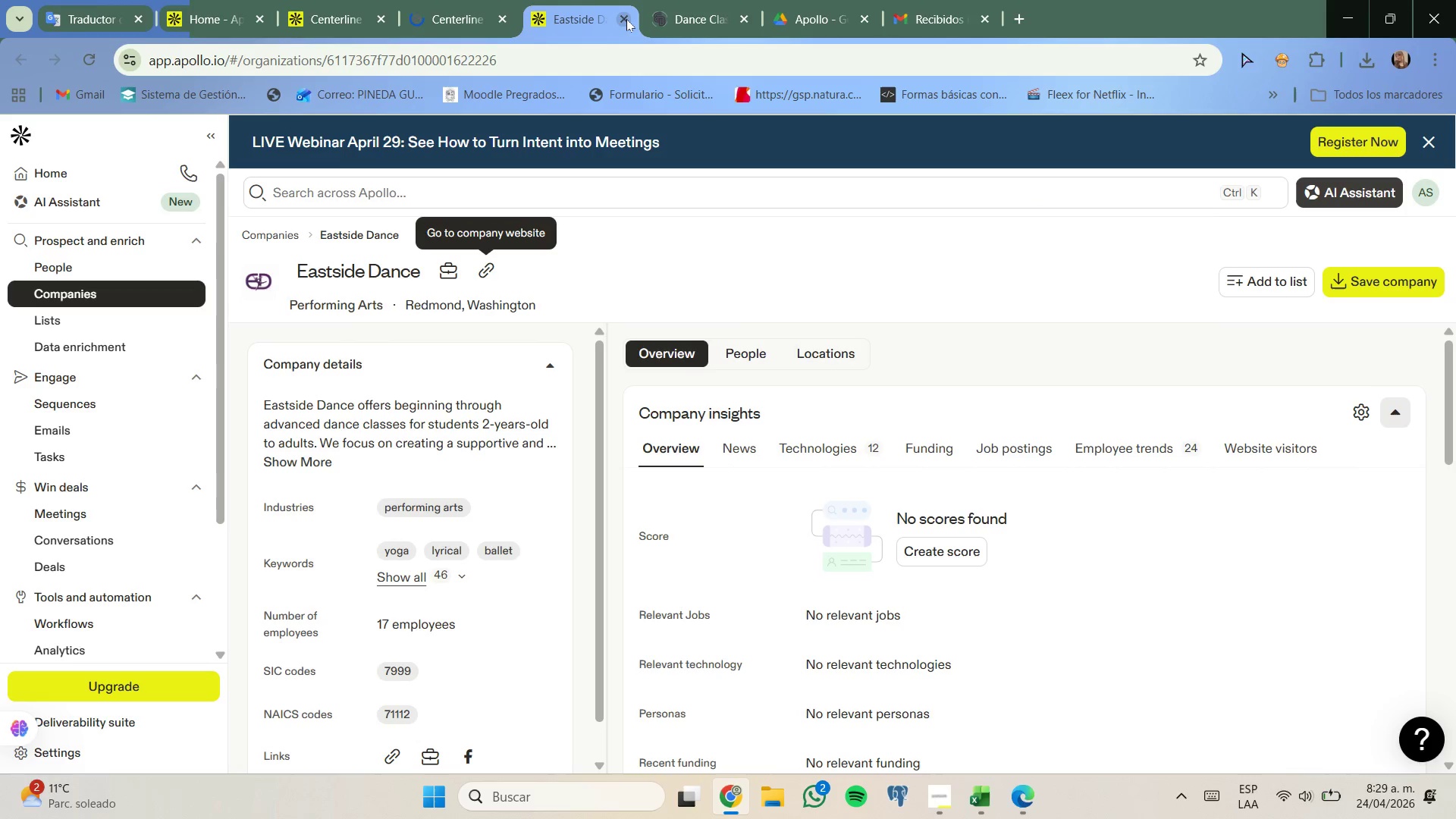 
left_click([626, 19])
 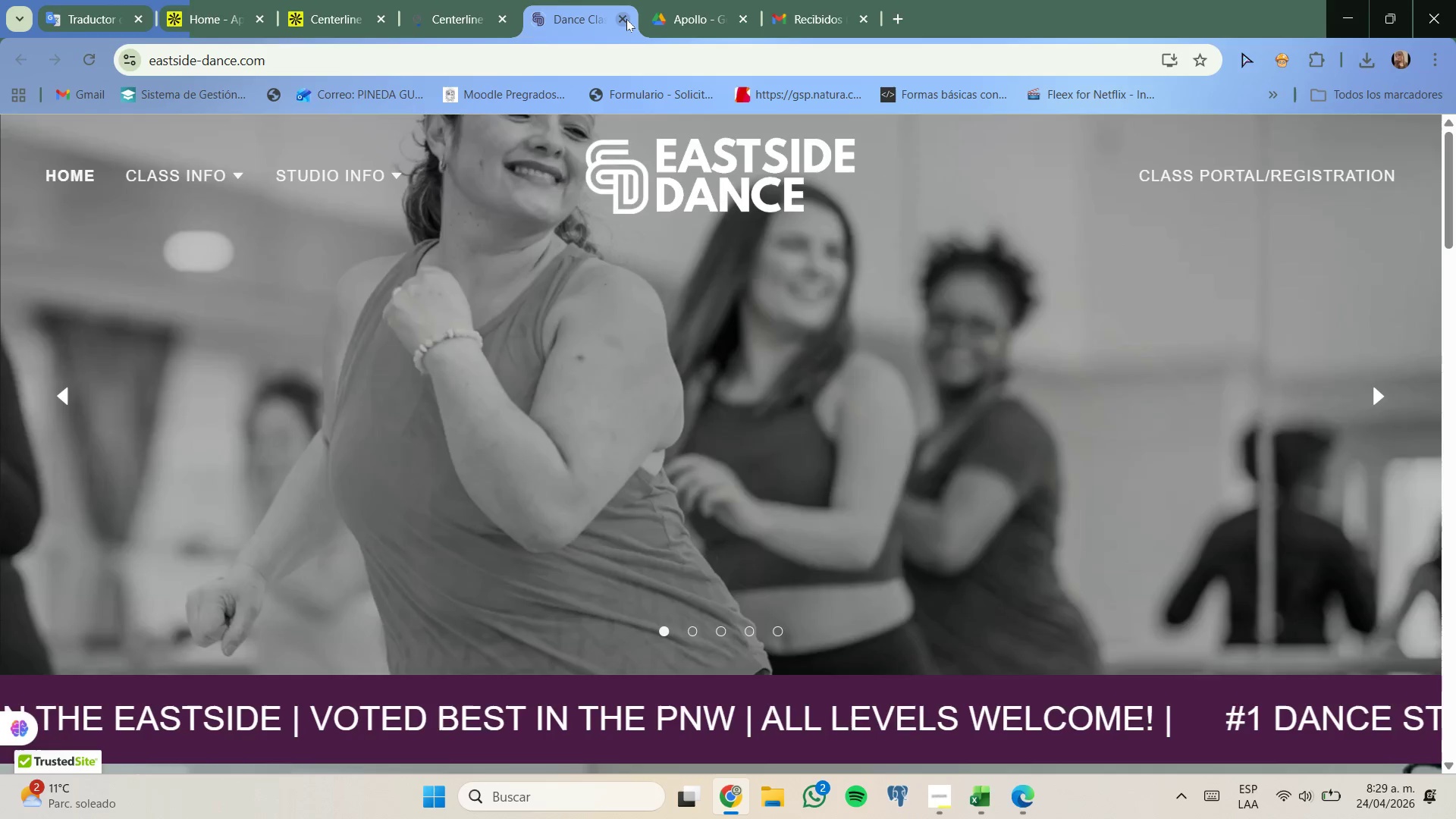 
left_click([626, 19])
 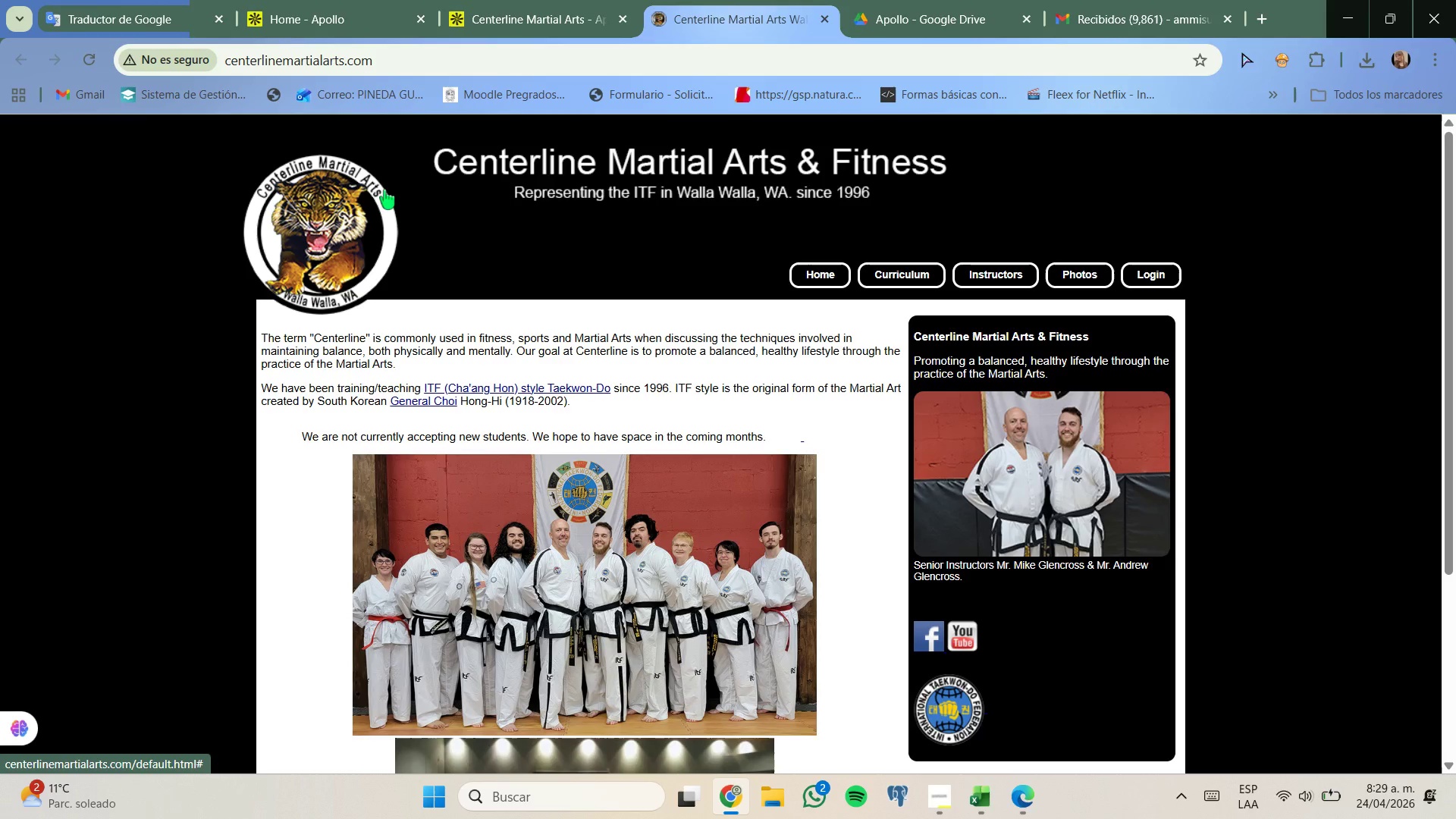 
scroll: coordinate [384, 190], scroll_direction: down, amount: 1.0
 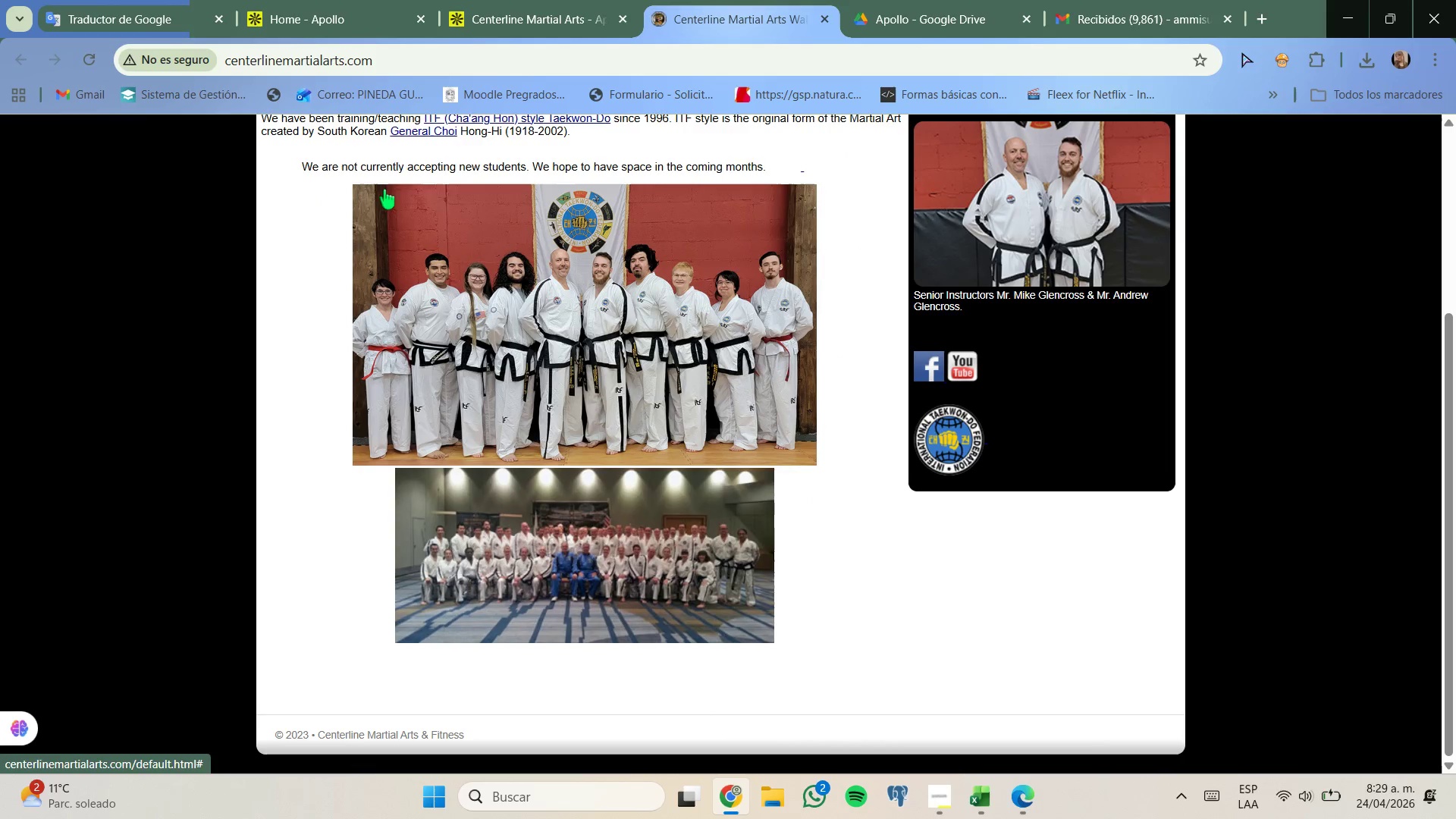 
scroll: coordinate [384, 192], scroll_direction: up, amount: 2.0
 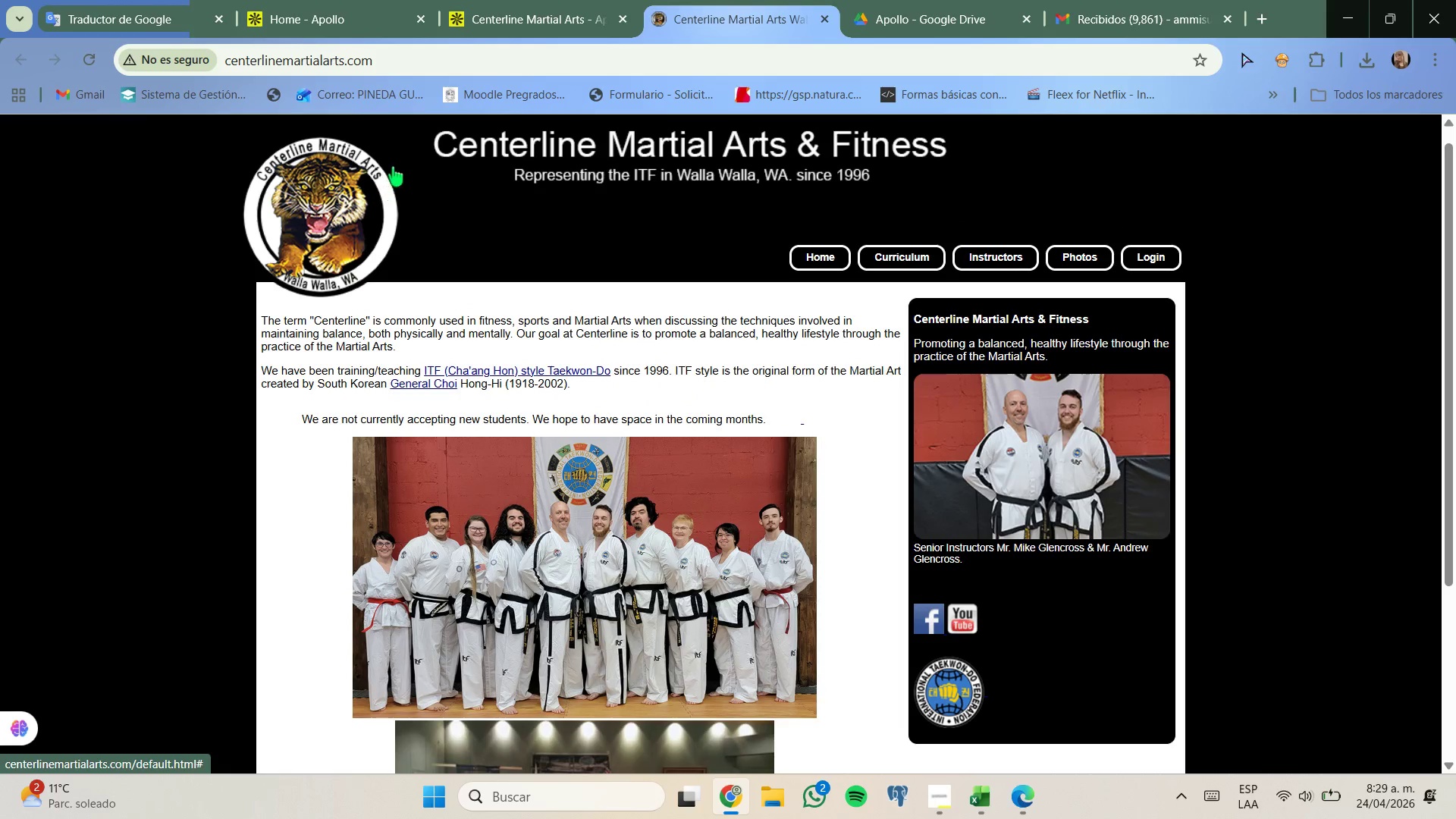 
scroll: coordinate [411, 224], scroll_direction: none, amount: 0.0
 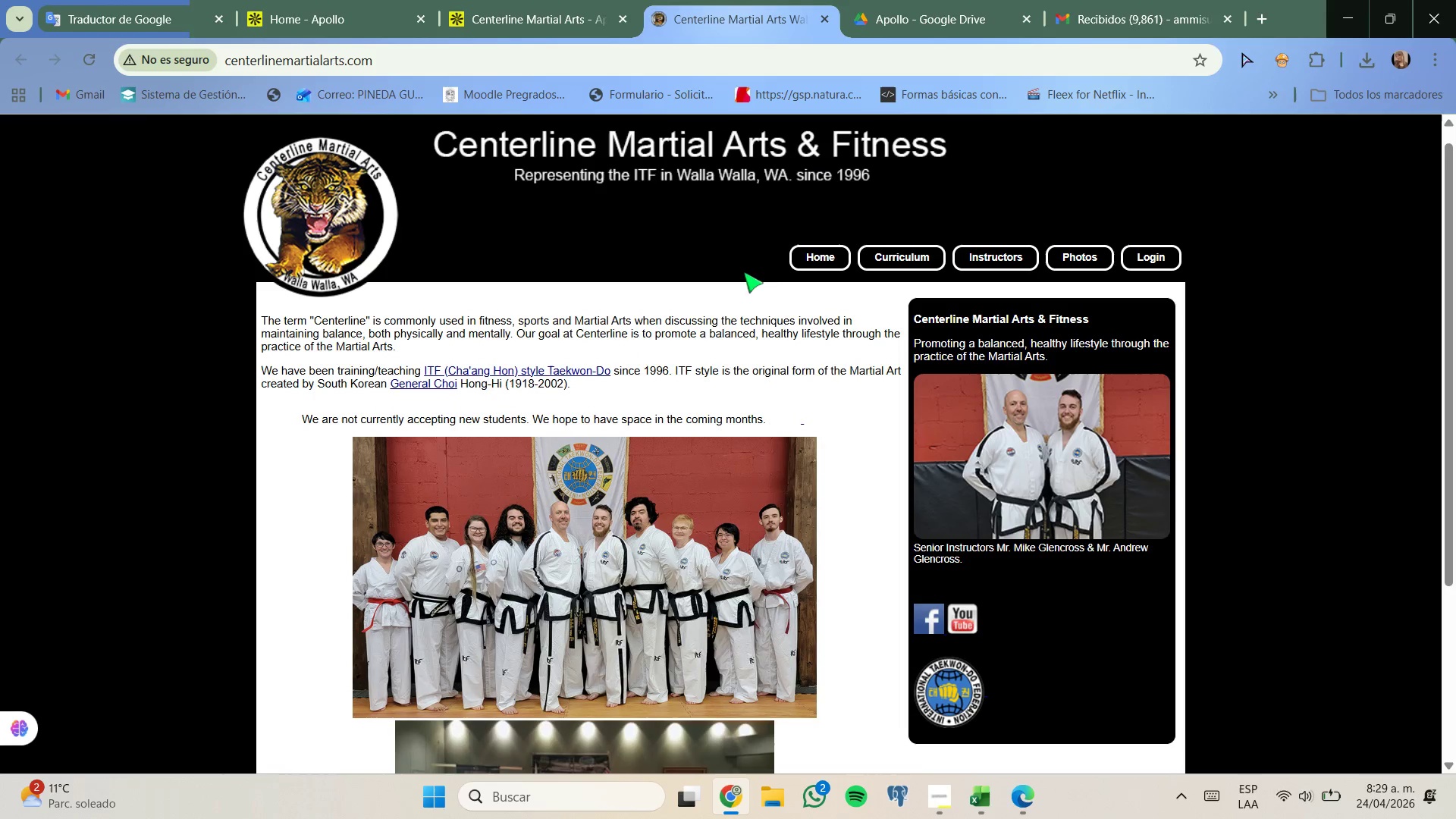 
left_click([808, 261])
 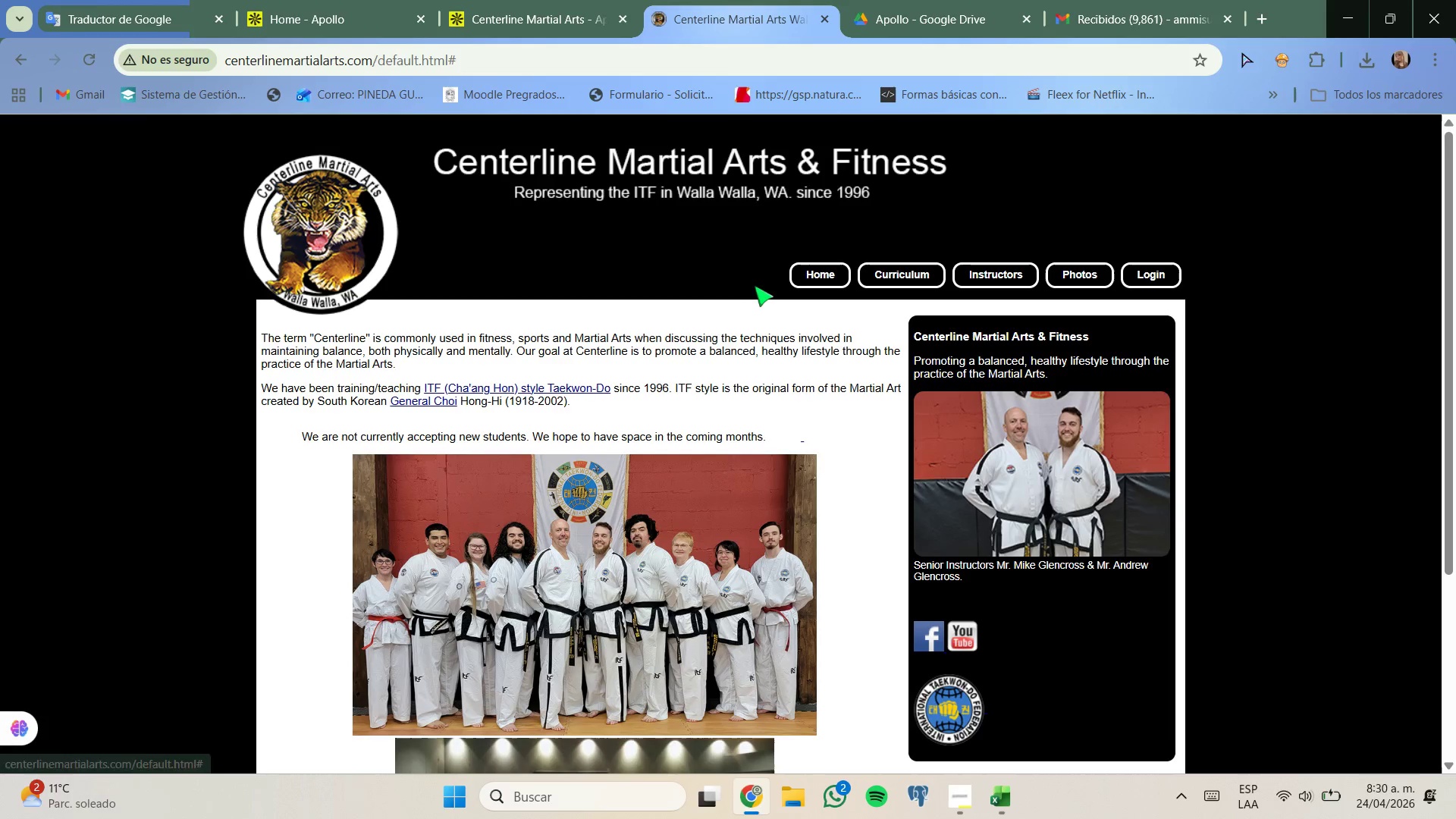 
scroll: coordinate [740, 307], scroll_direction: down, amount: 5.0
 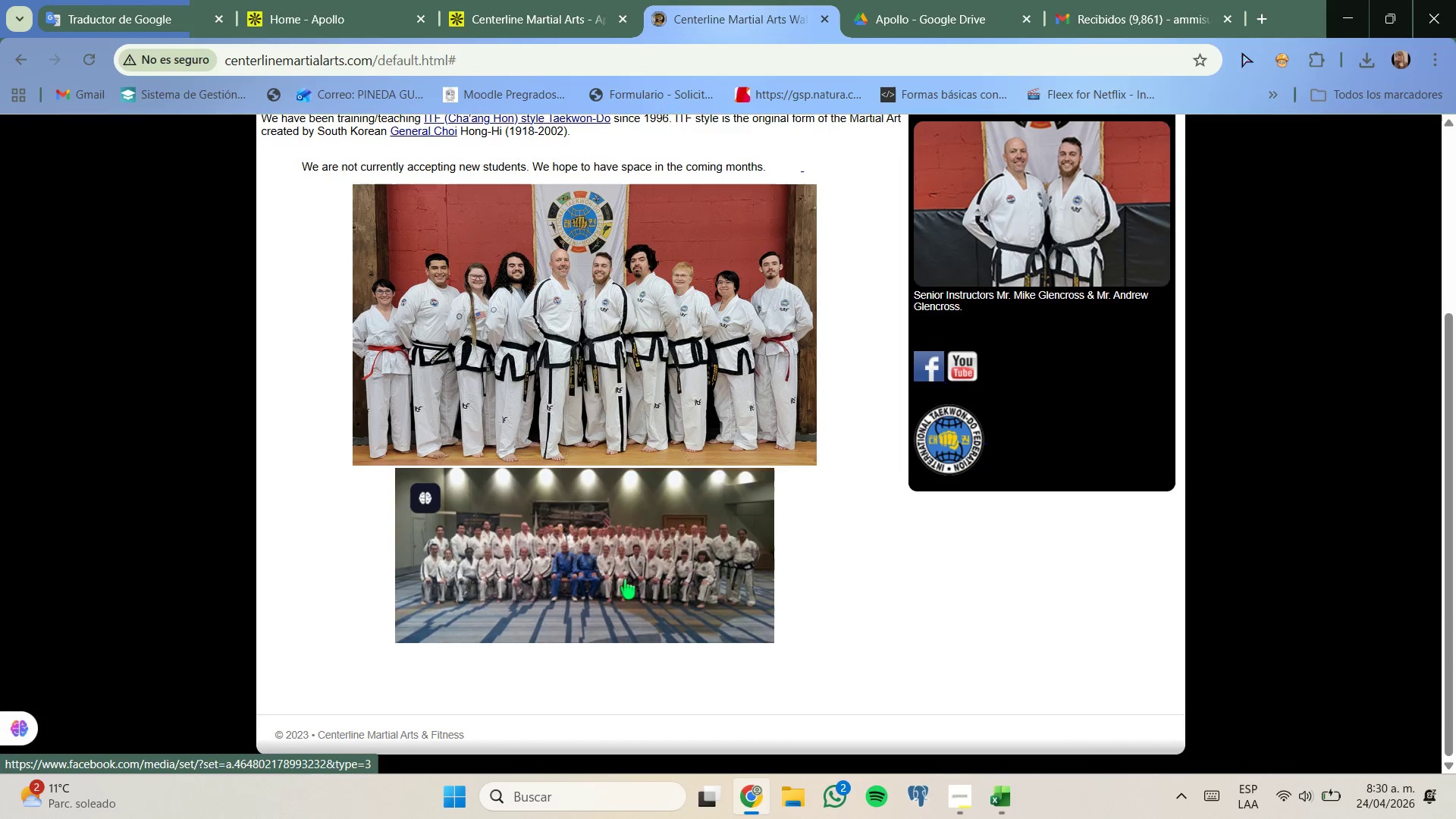 
left_click([616, 565])
 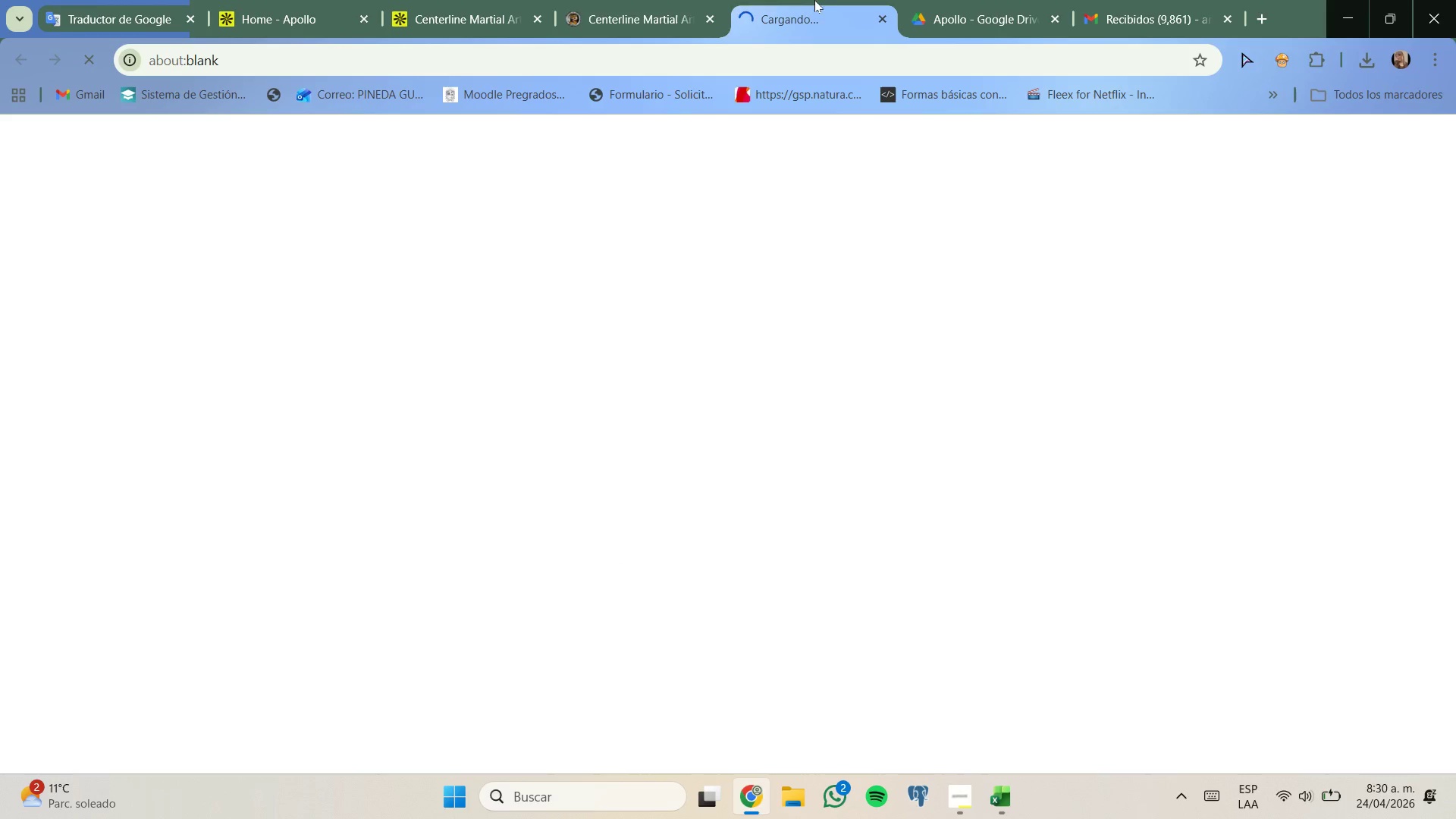 
left_click([659, 0])
 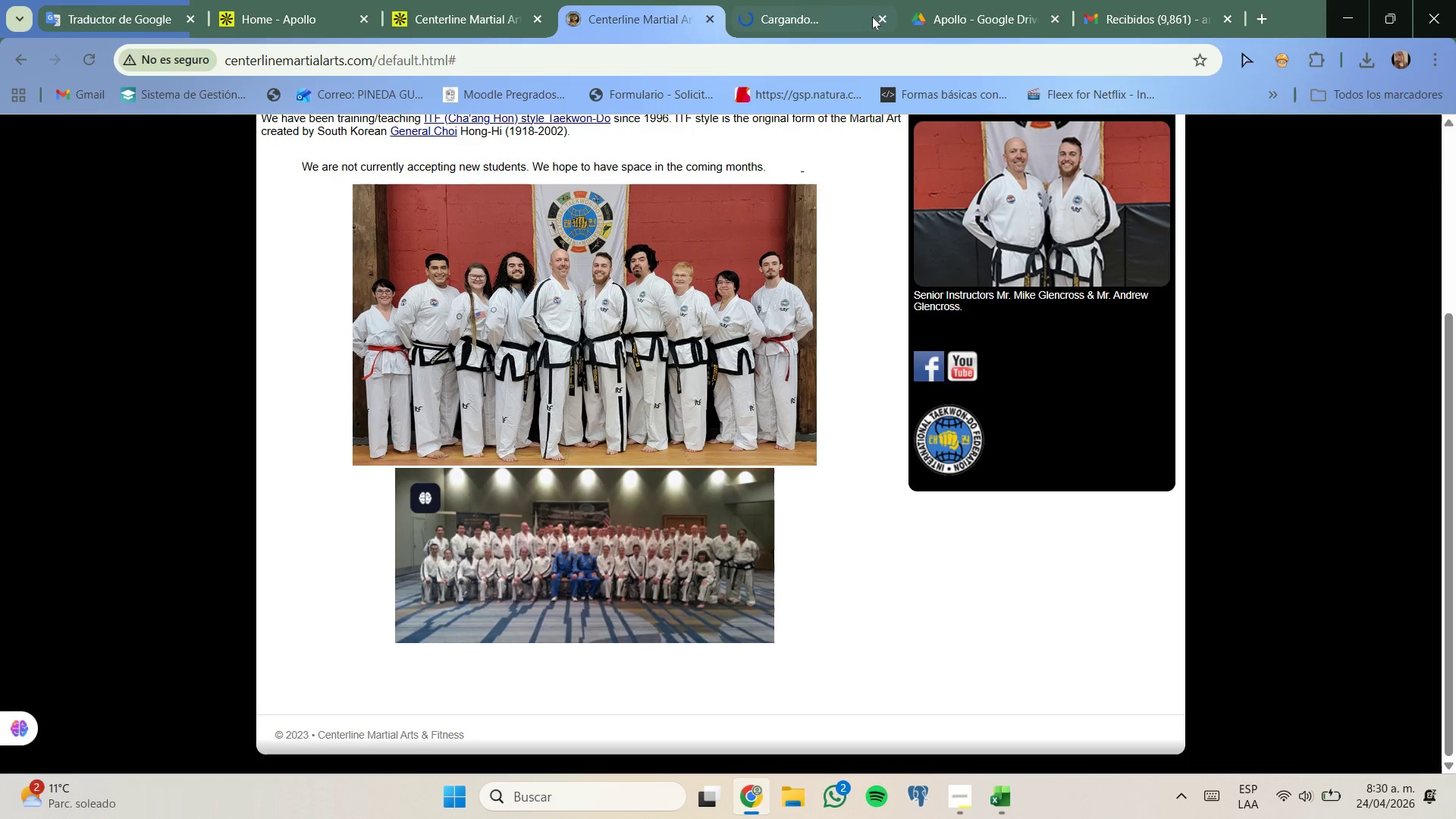 
left_click([878, 18])
 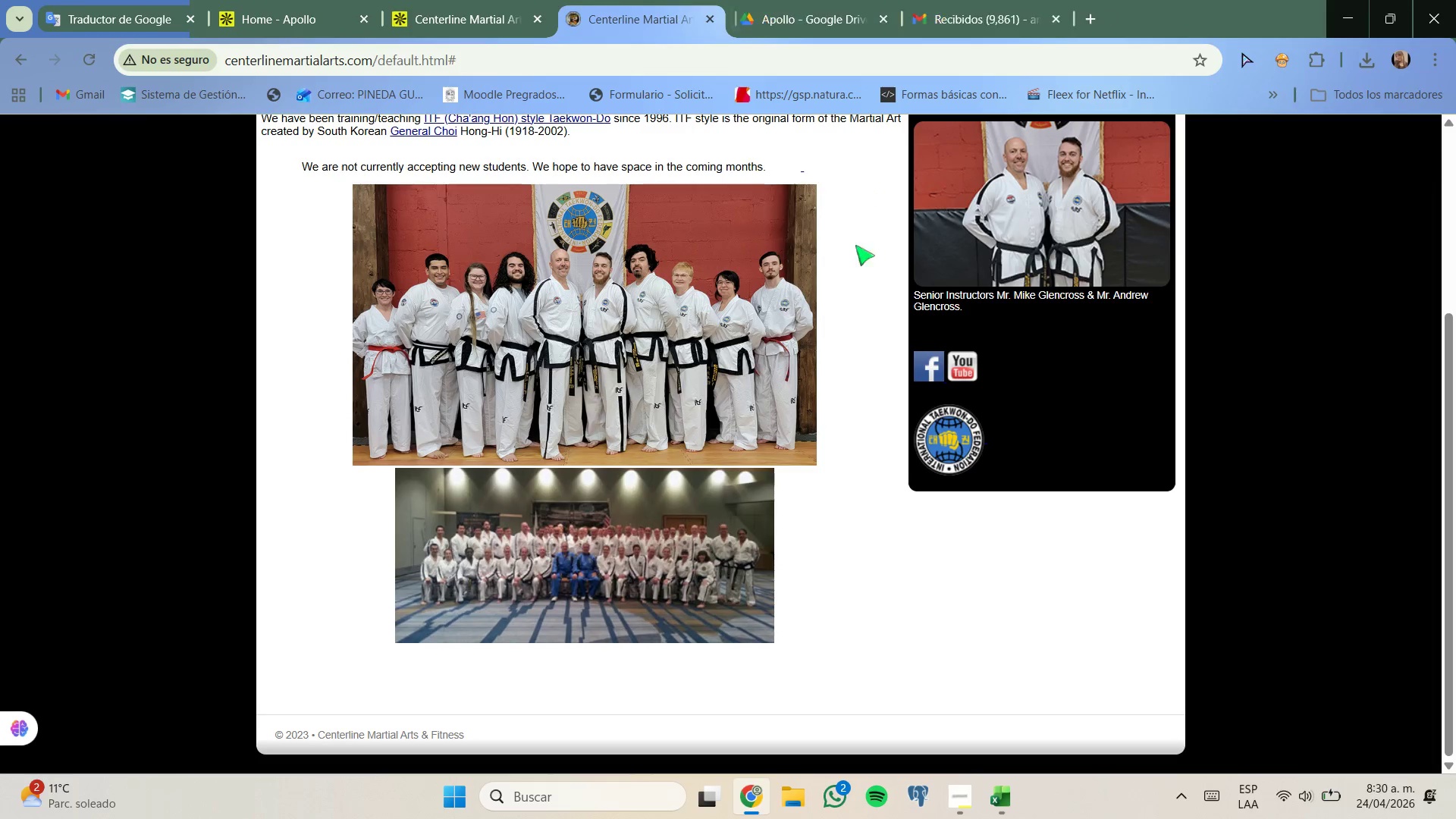 
scroll: coordinate [853, 269], scroll_direction: up, amount: 3.0
 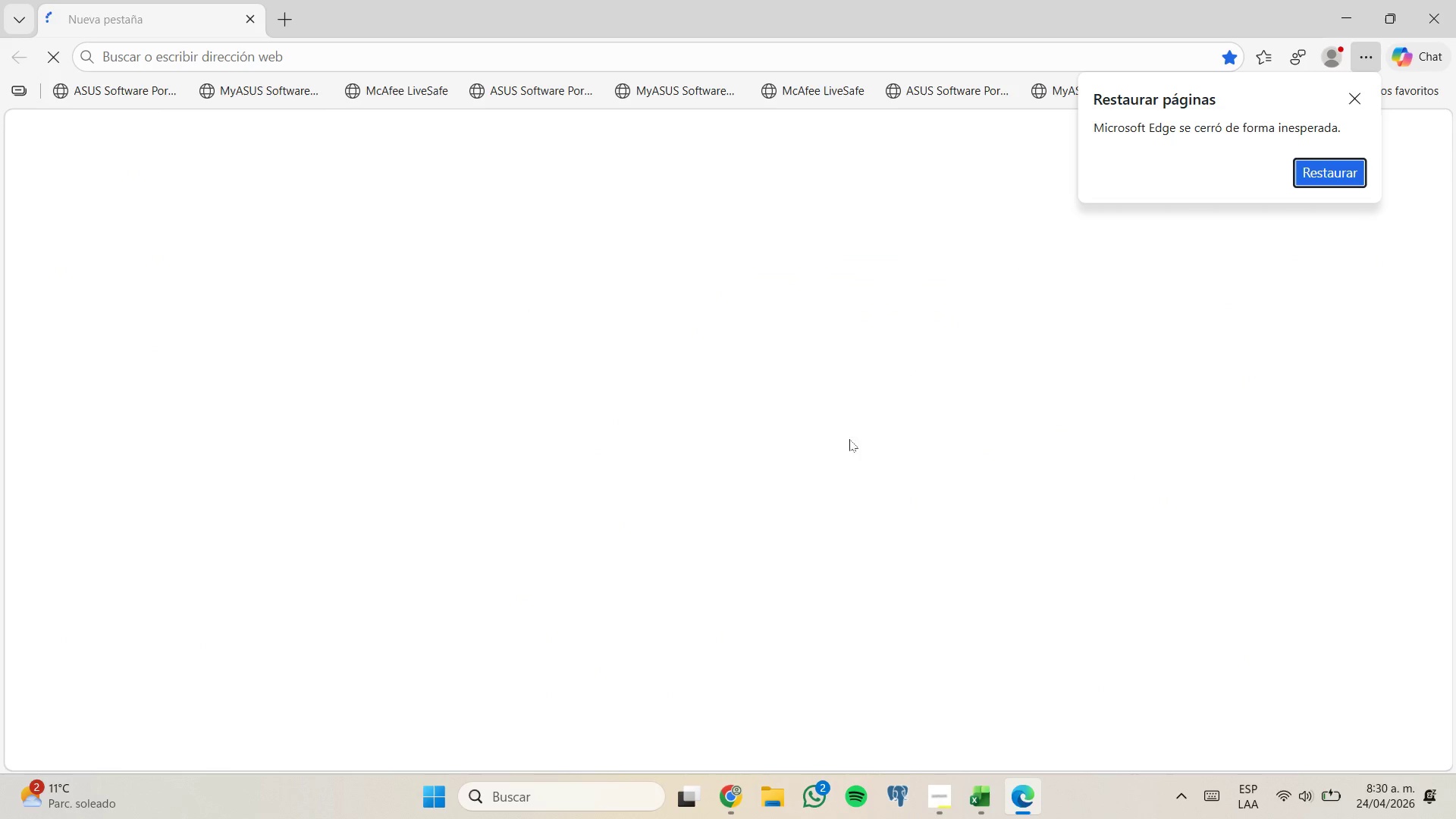 
wait(5.62)
 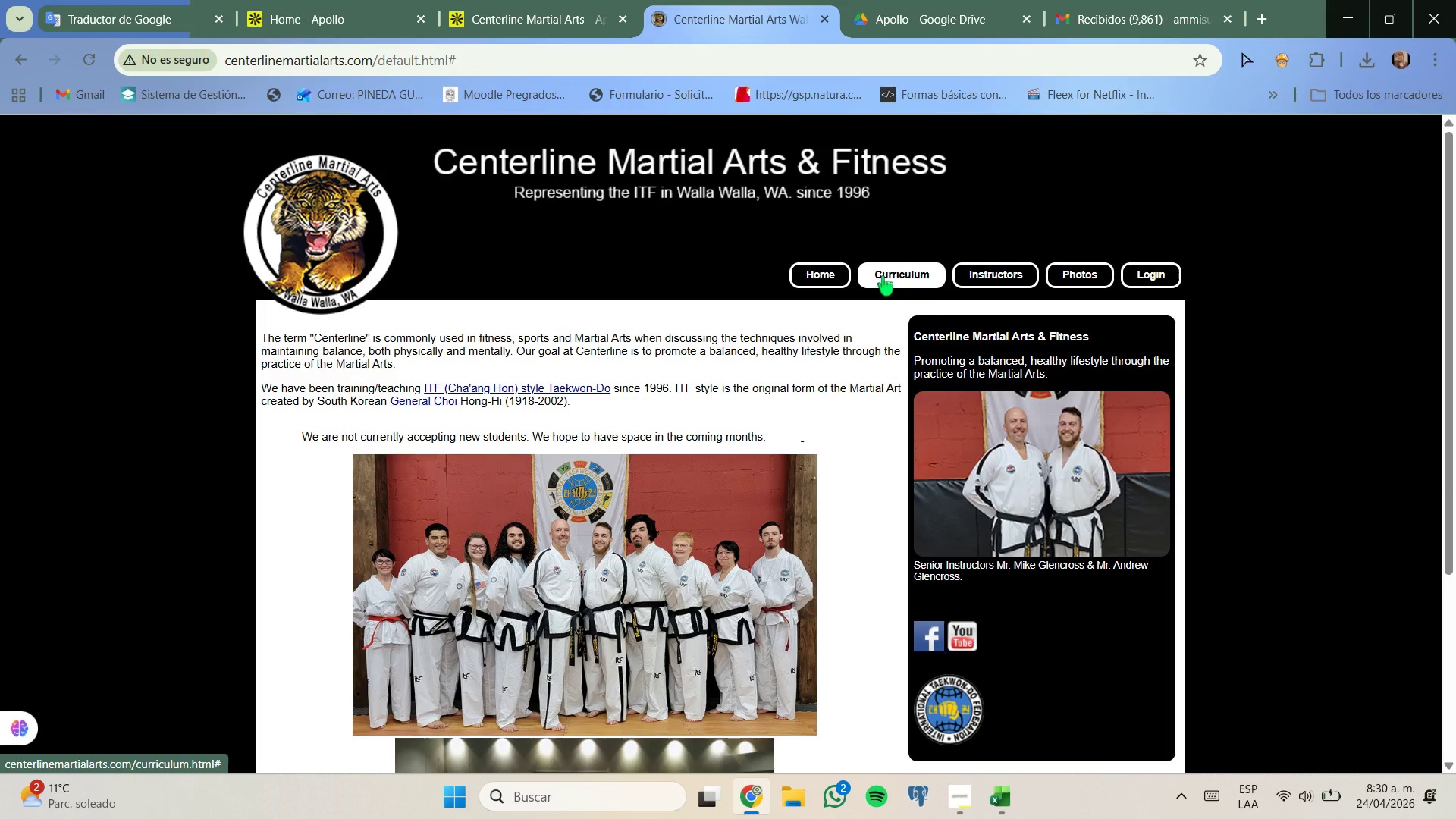 
left_click([736, 709])
 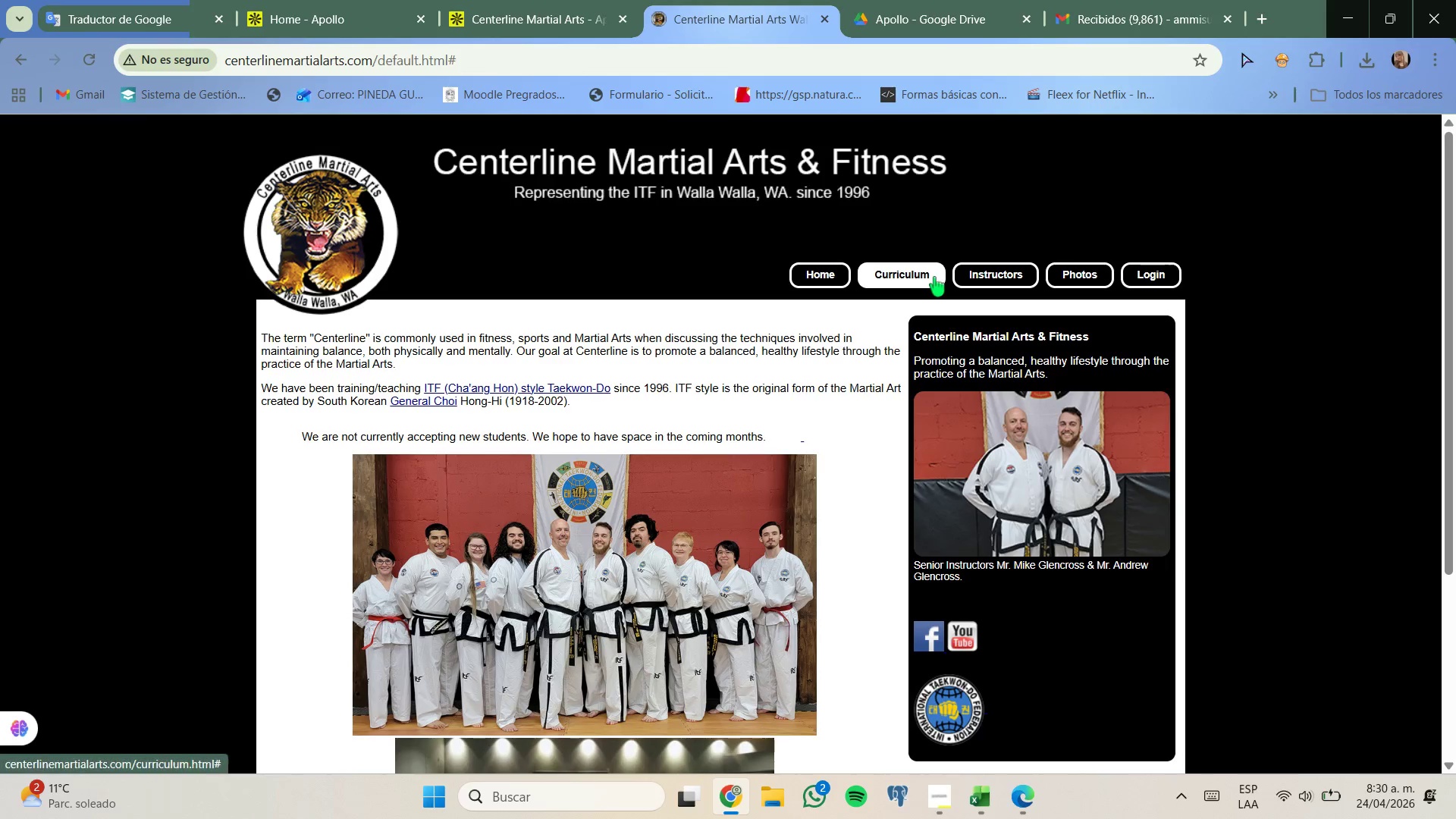 
left_click([934, 277])
 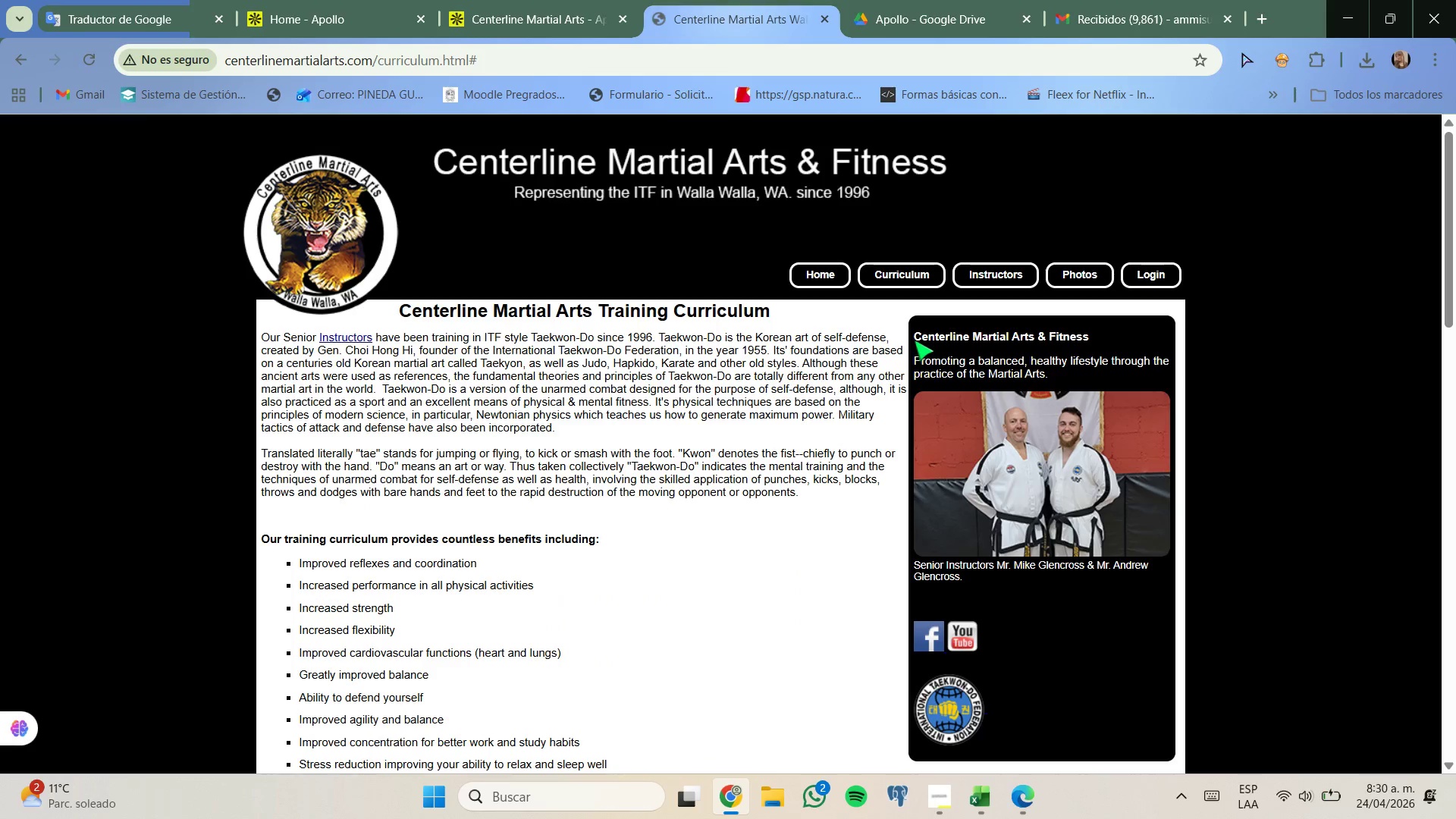 
scroll: coordinate [859, 357], scroll_direction: down, amount: 11.0
 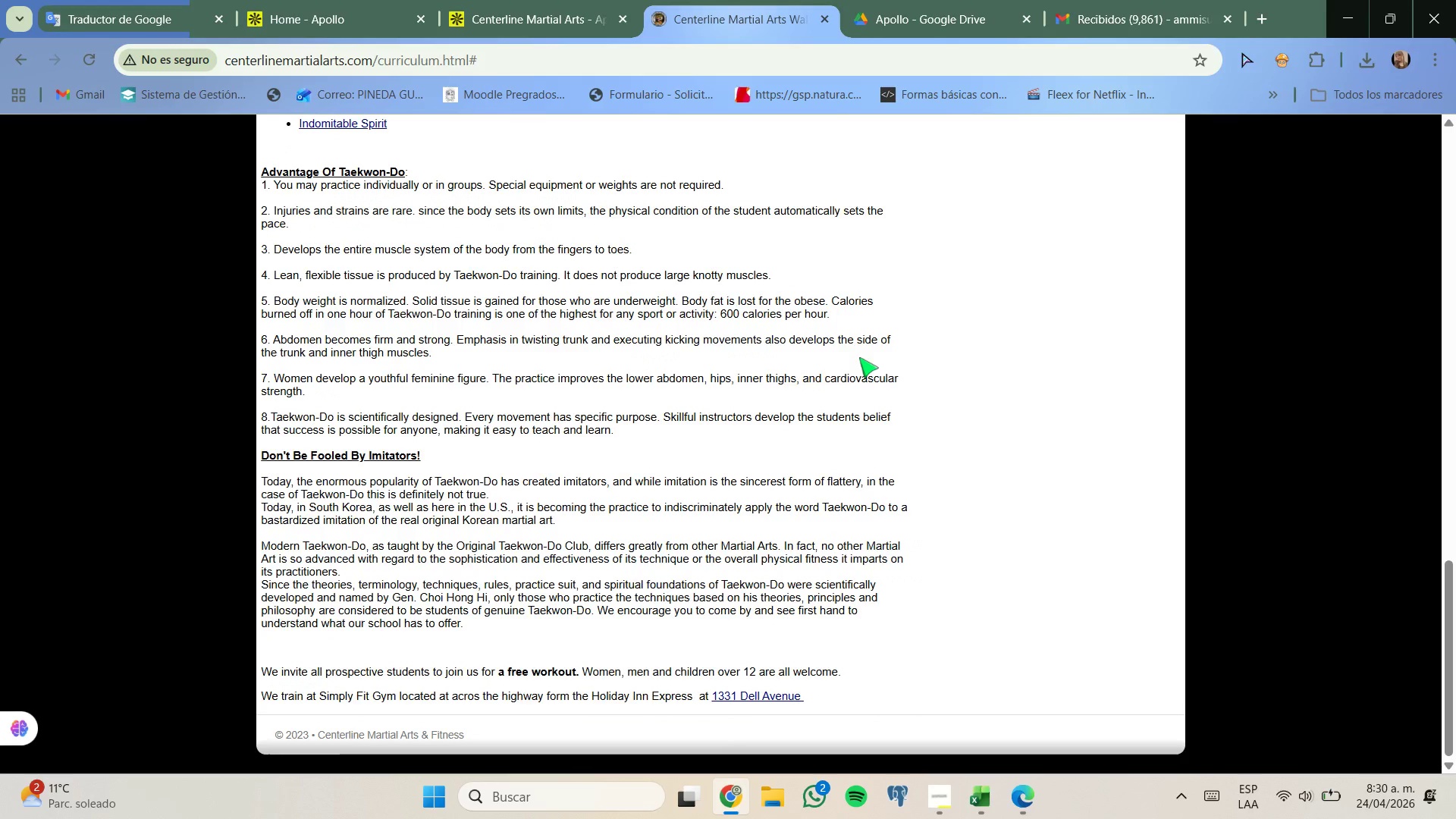 
scroll: coordinate [858, 350], scroll_direction: up, amount: 13.0
 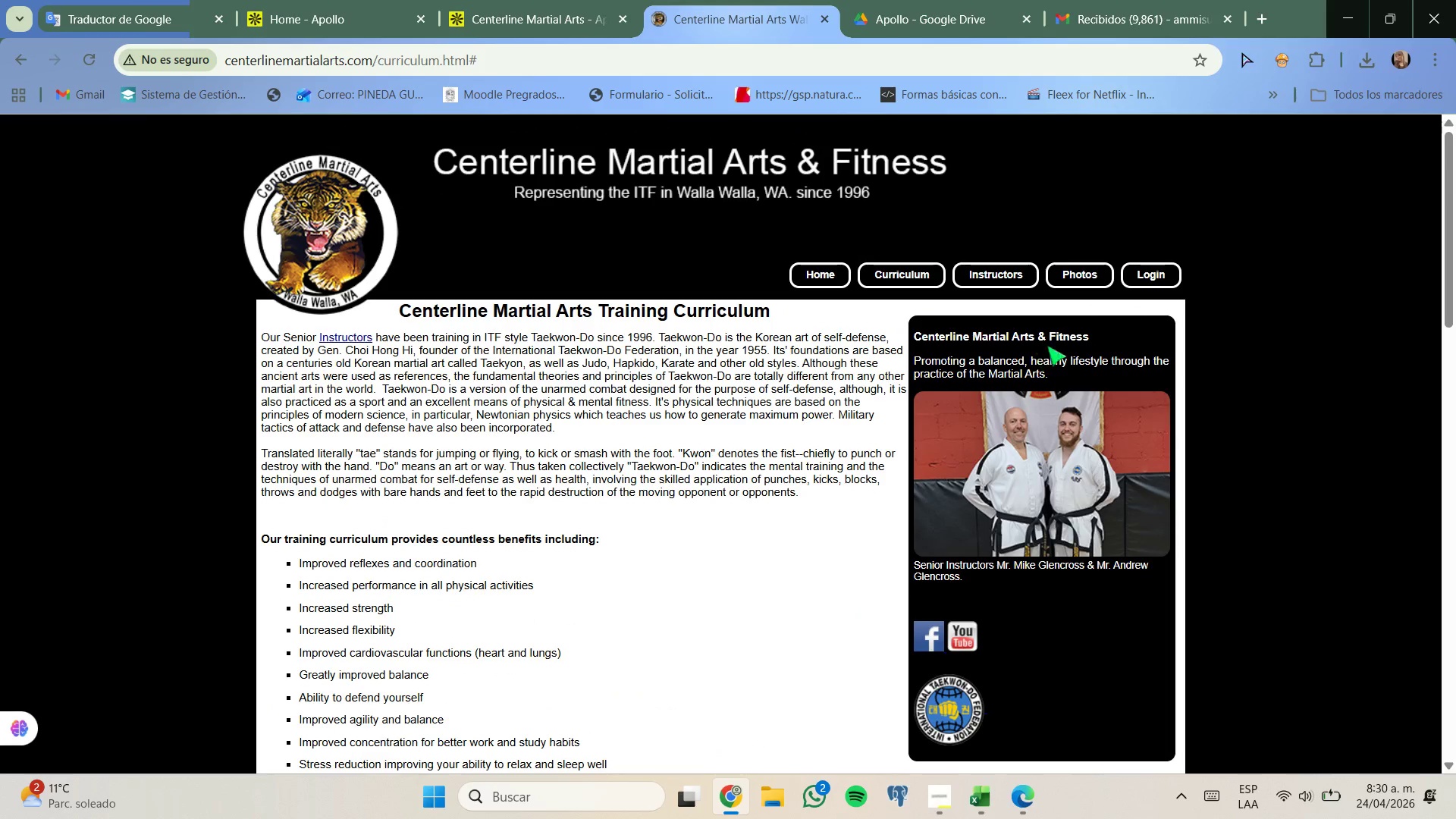 
left_click([1141, 284])
 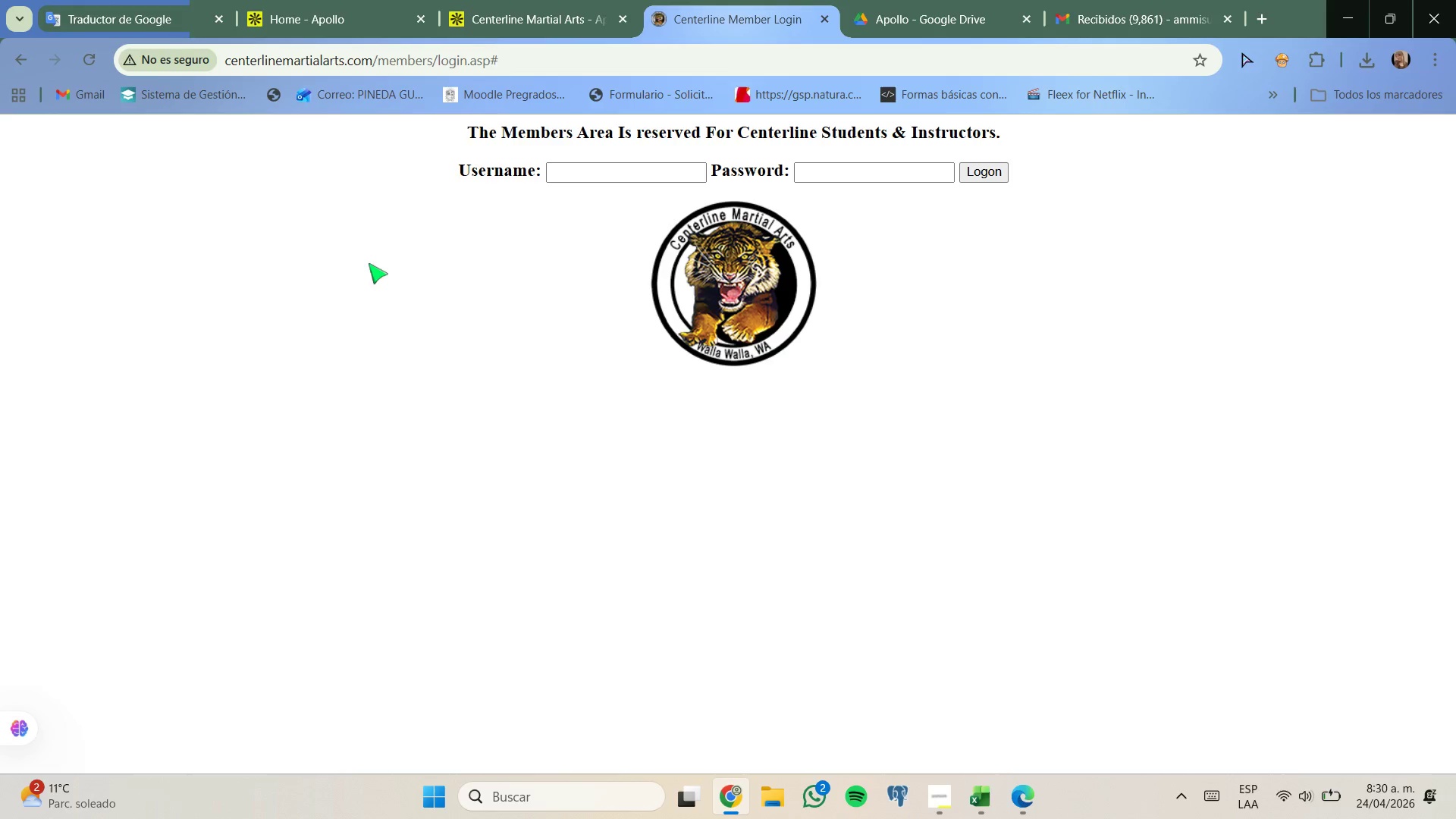 
left_click([9, 55])
 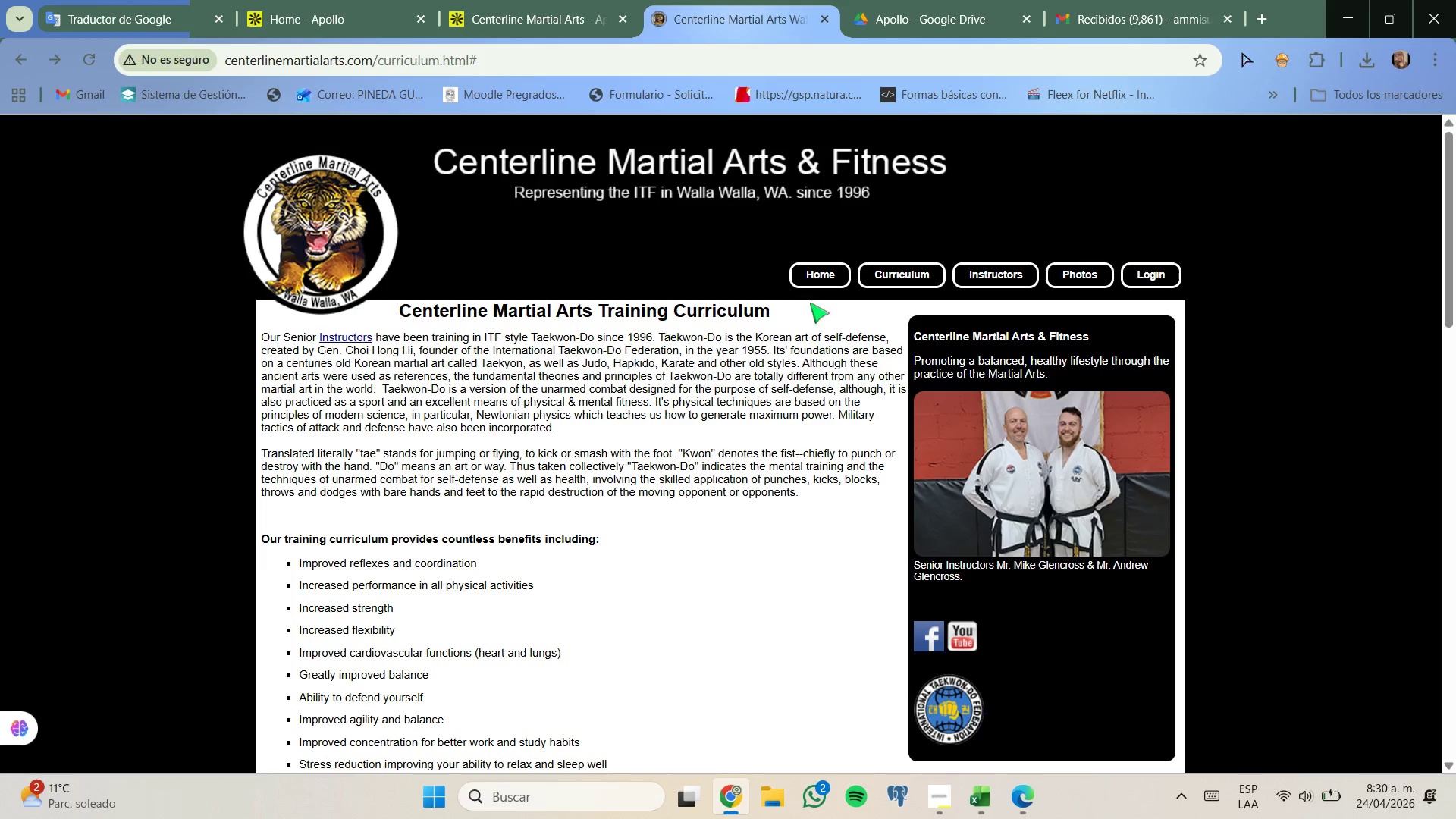 
left_click([807, 281])
 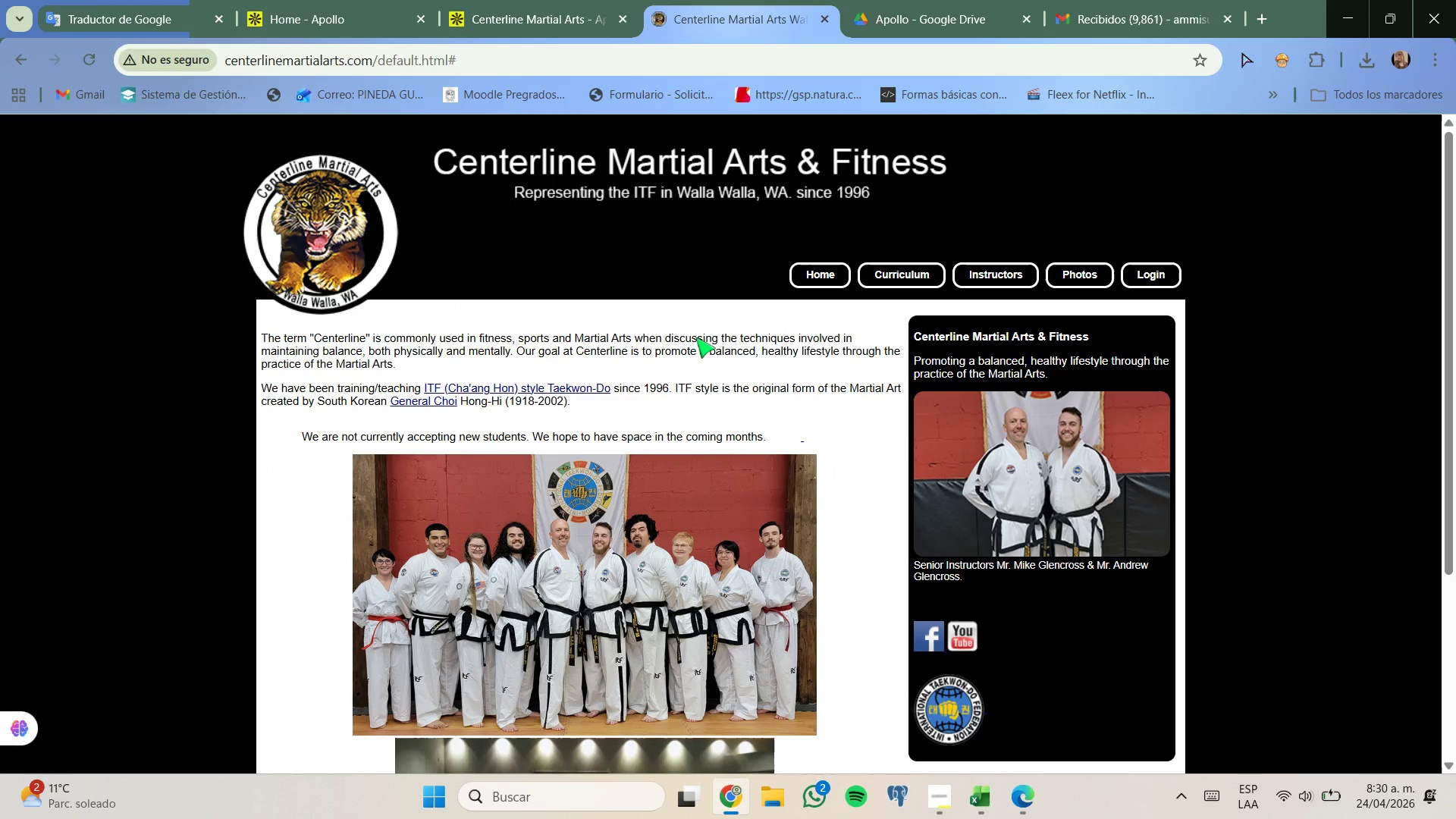 
scroll: coordinate [673, 353], scroll_direction: down, amount: 1.0
 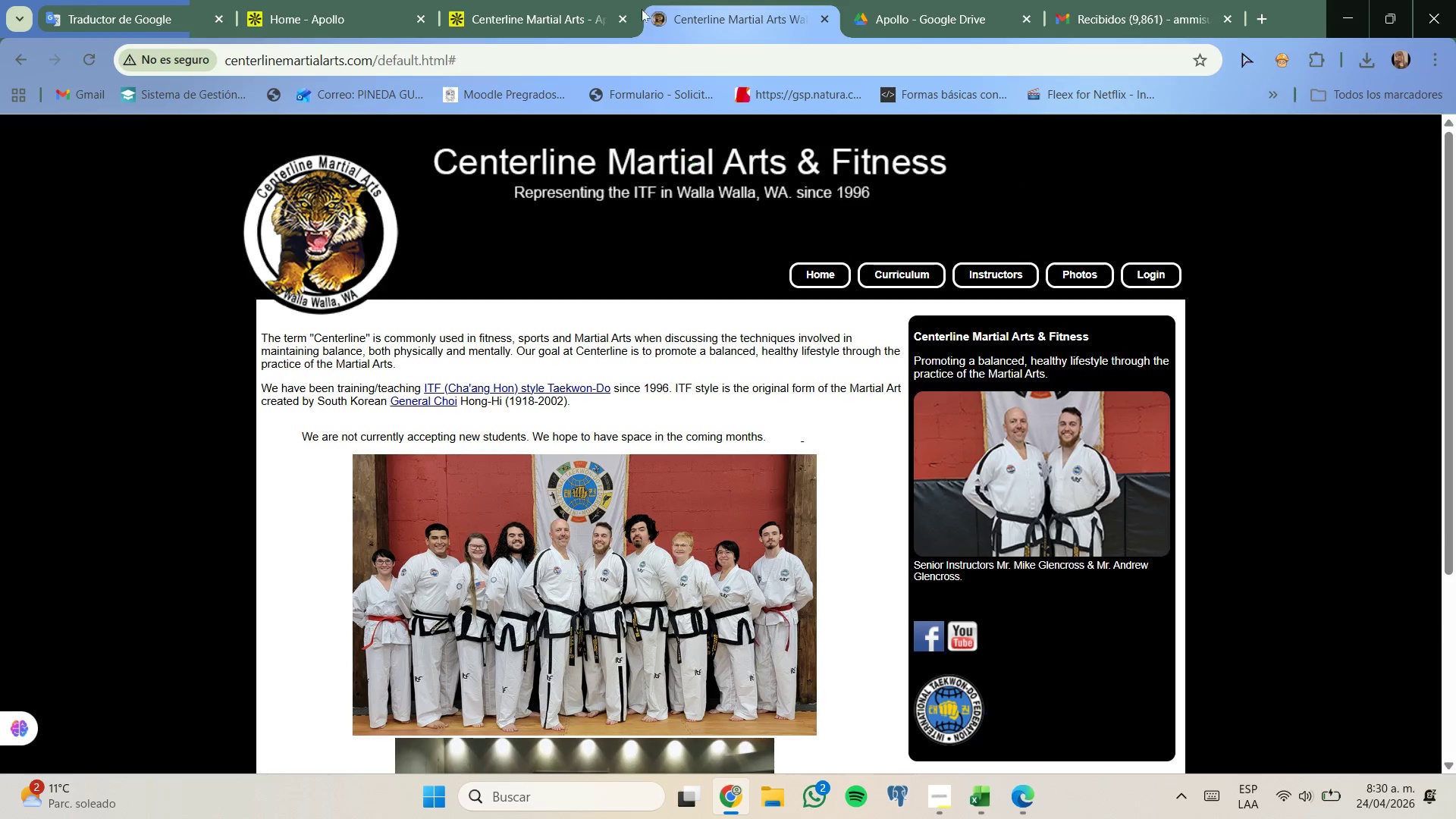 
left_click([557, 0])
 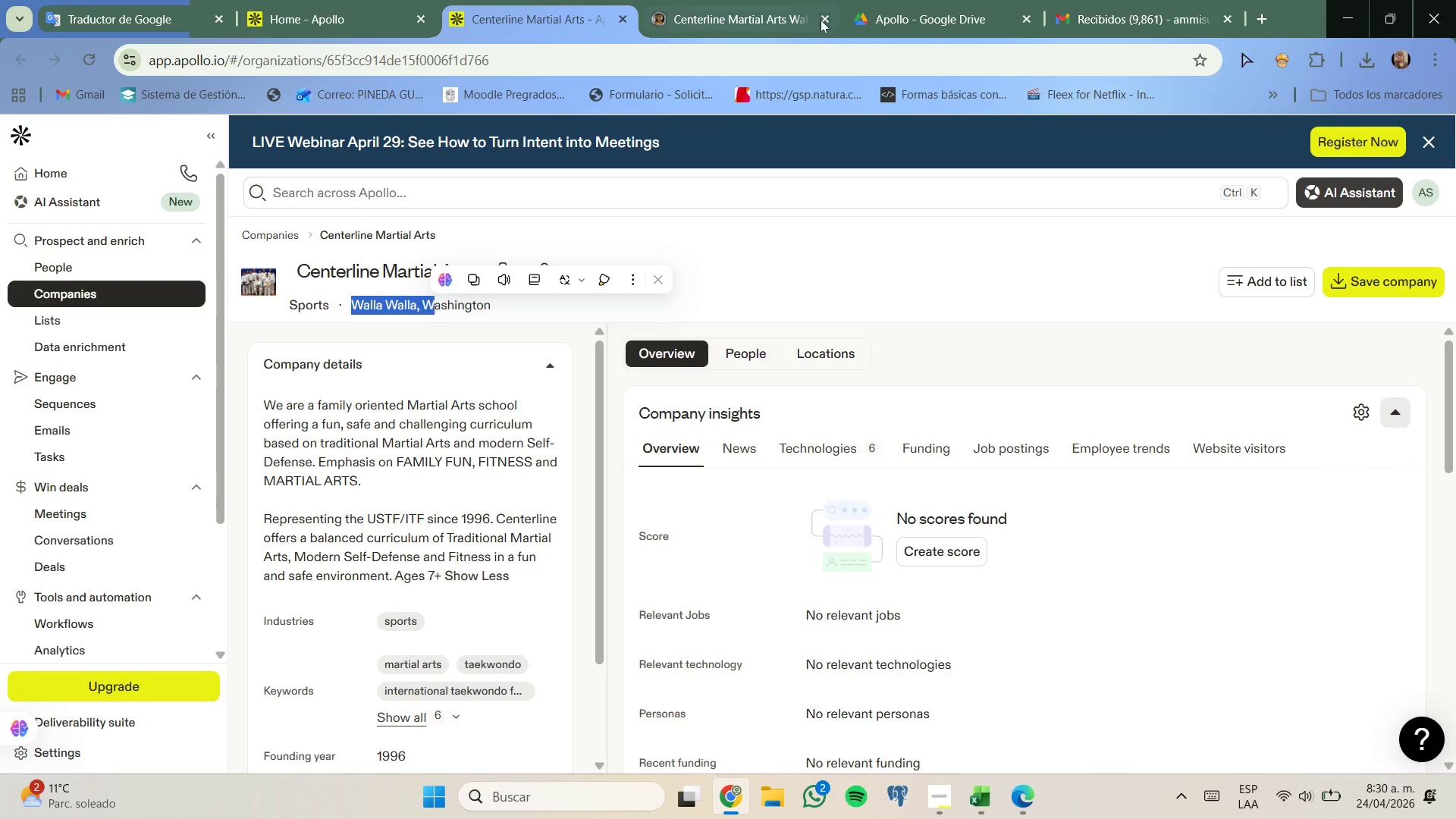 
left_click([822, 19])
 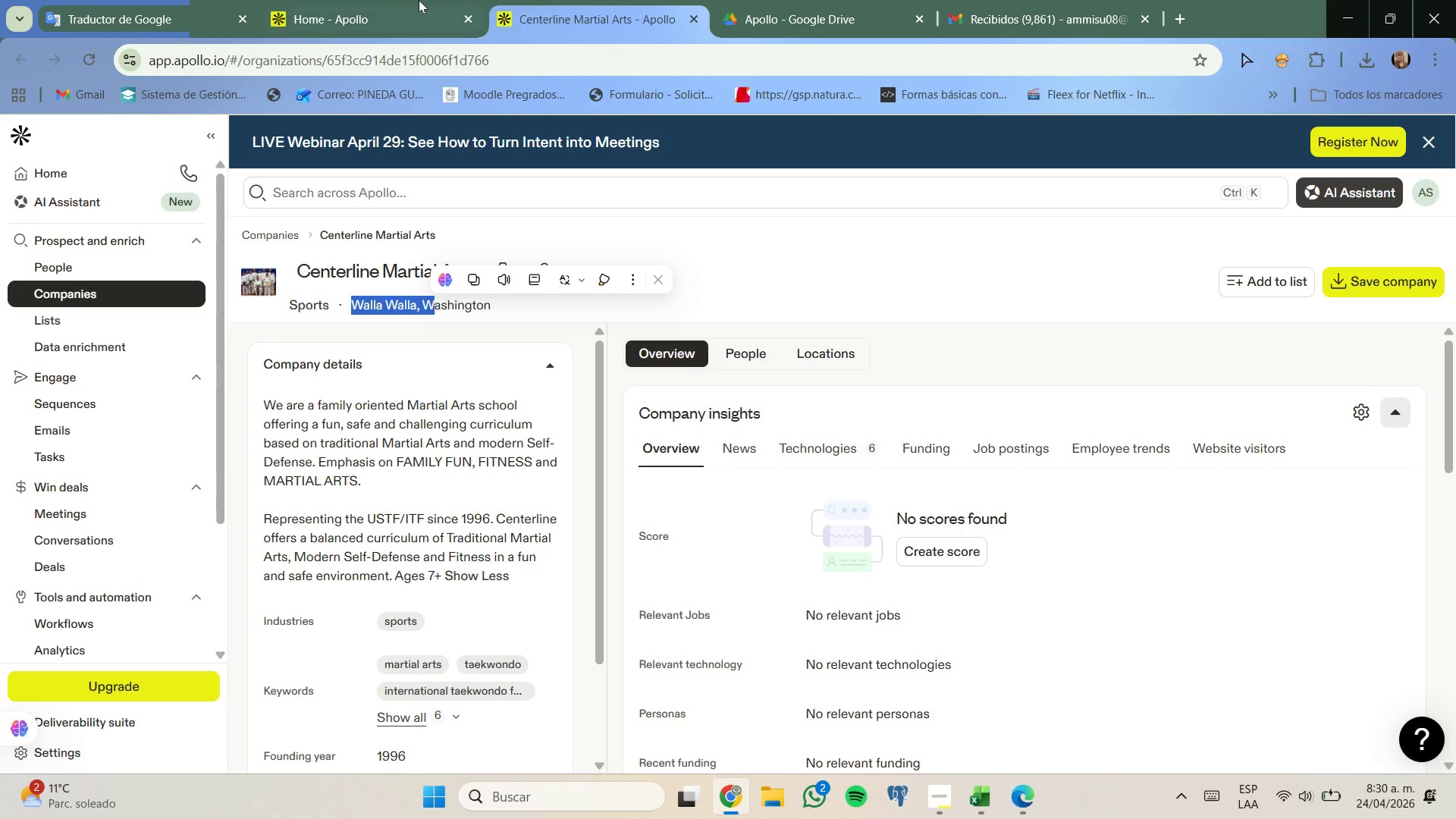 
left_click([419, 0])
 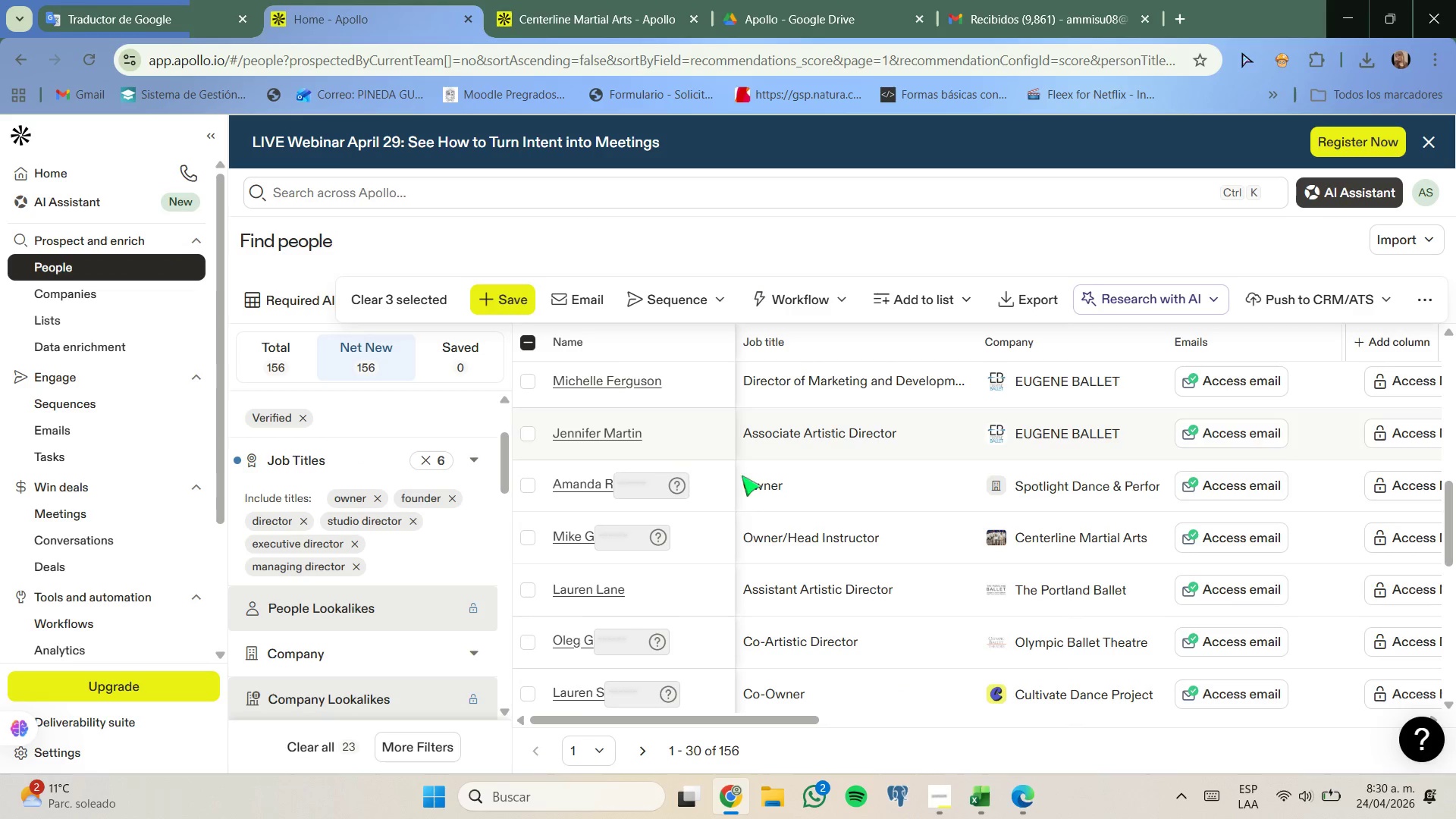 
scroll: coordinate [981, 646], scroll_direction: up, amount: 4.0
 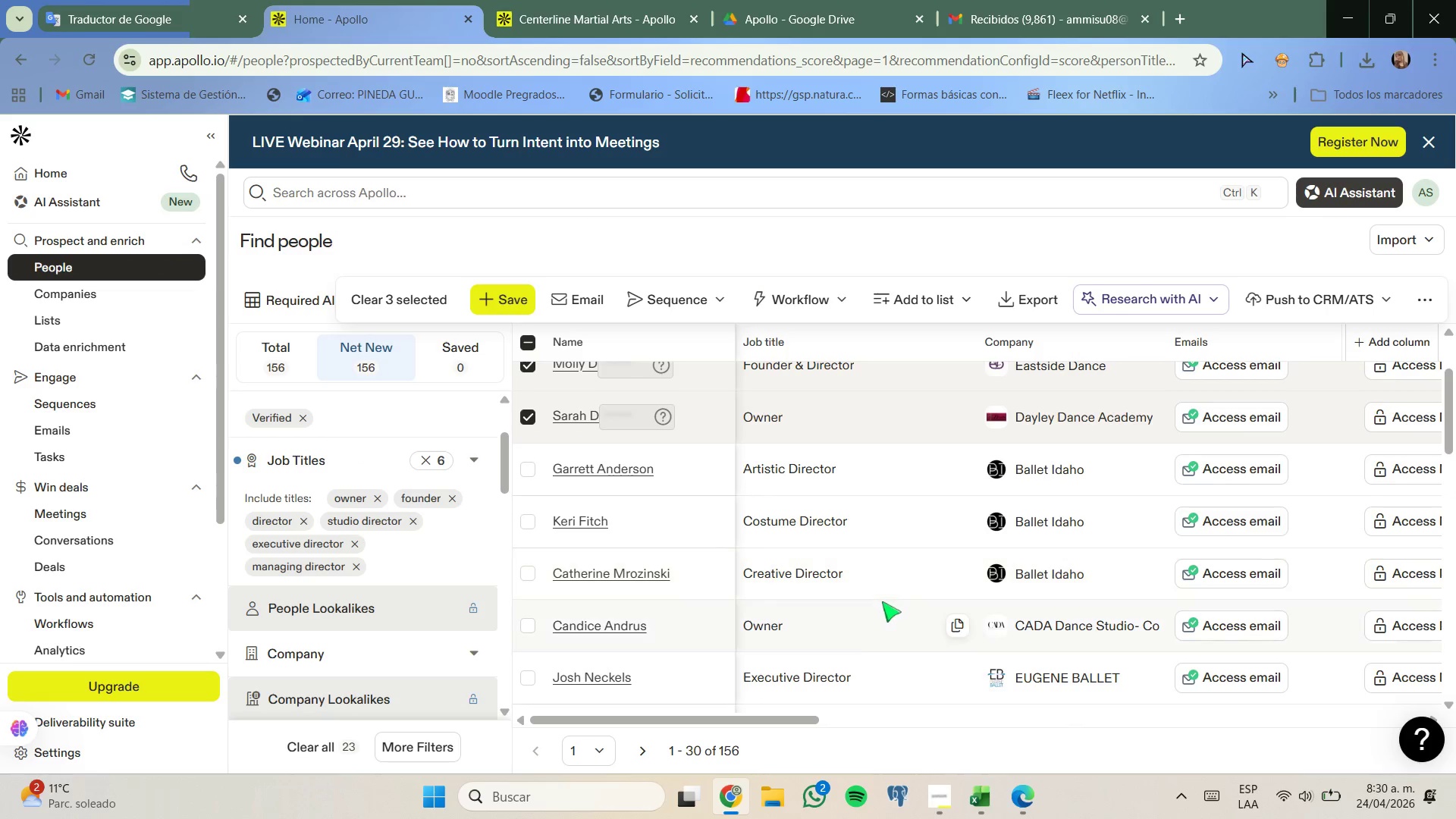 
scroll: coordinate [876, 598], scroll_direction: down, amount: 1.0
 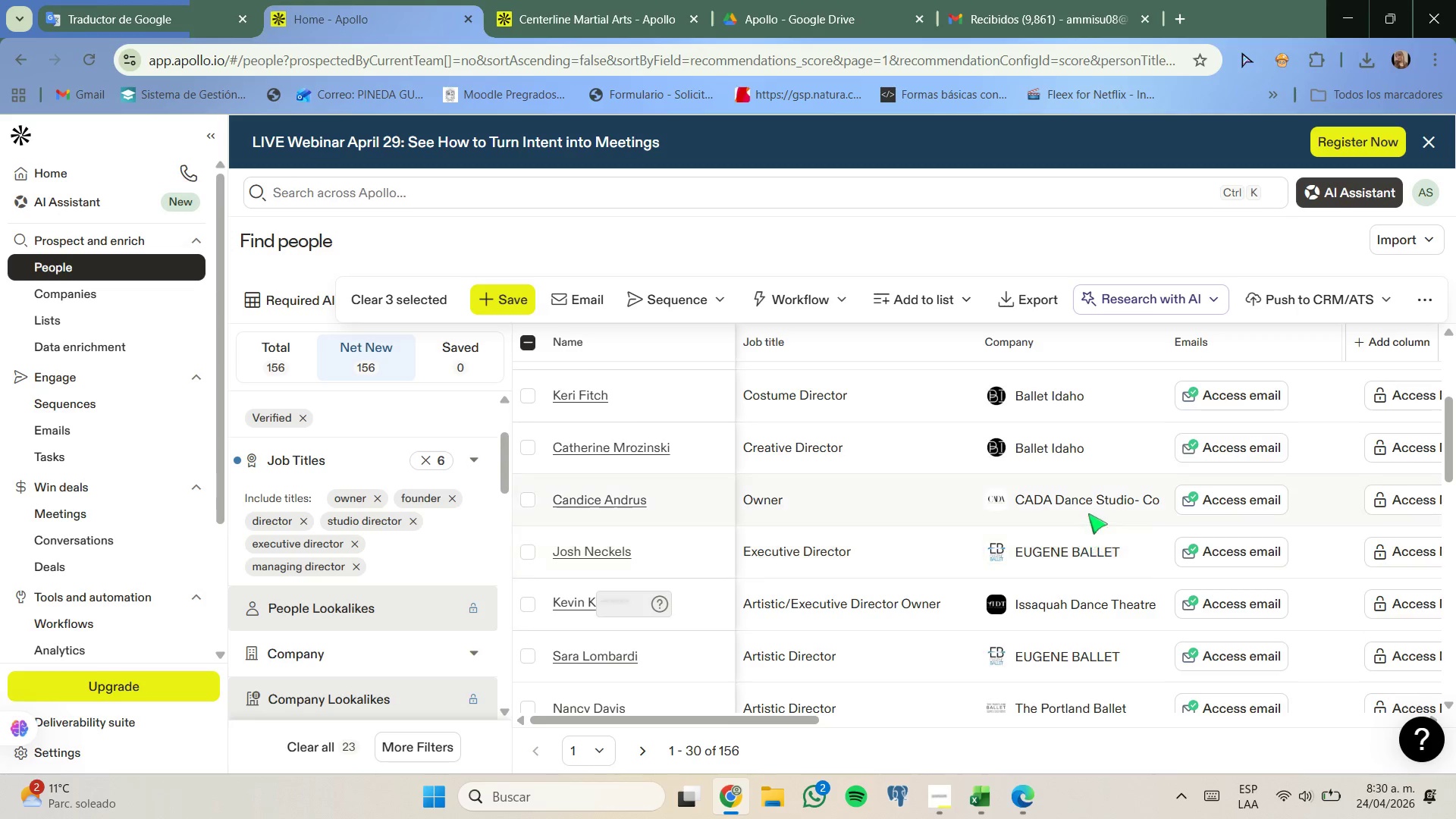 
right_click([1087, 505])
 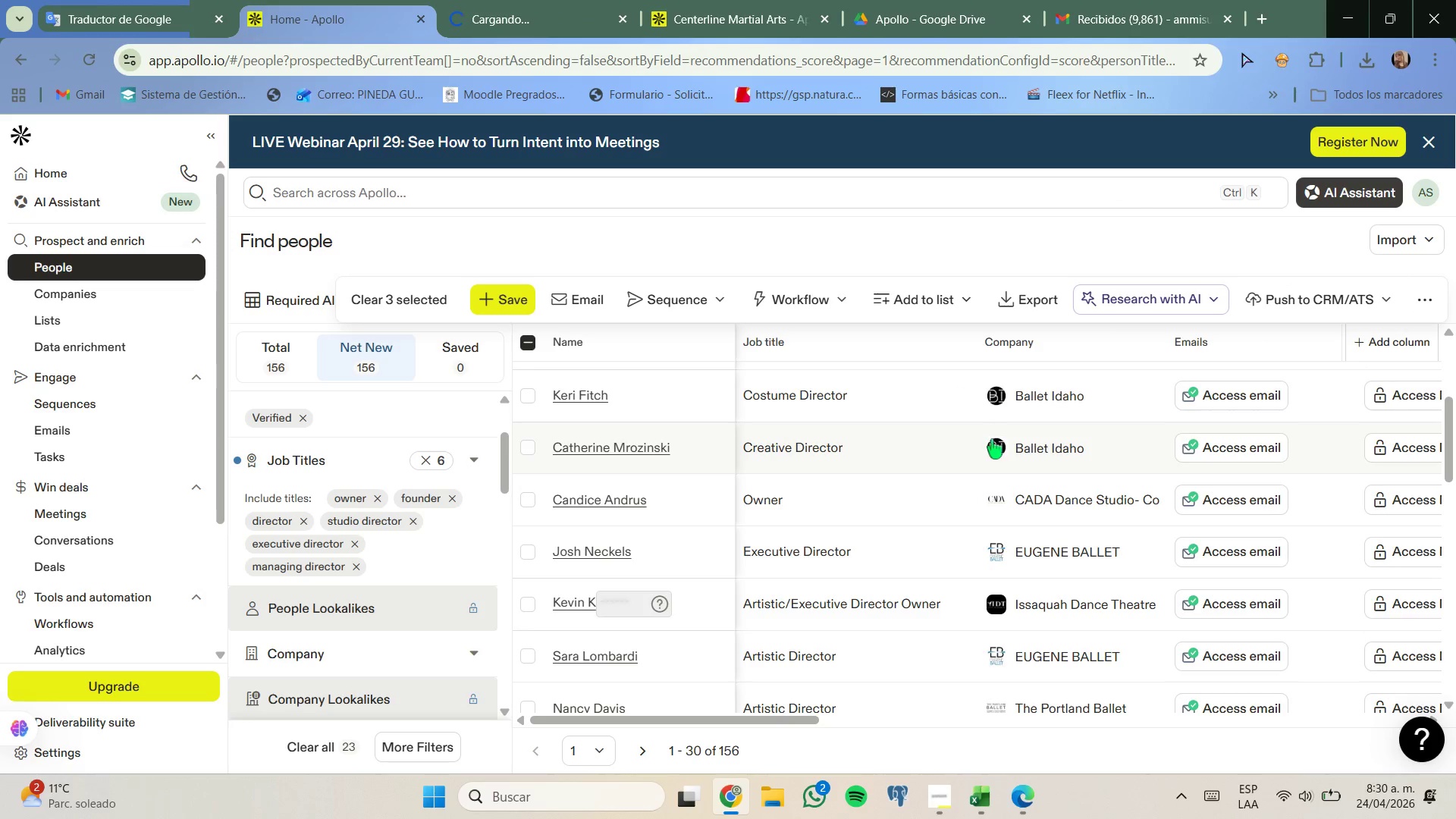 
left_click([557, 0])
 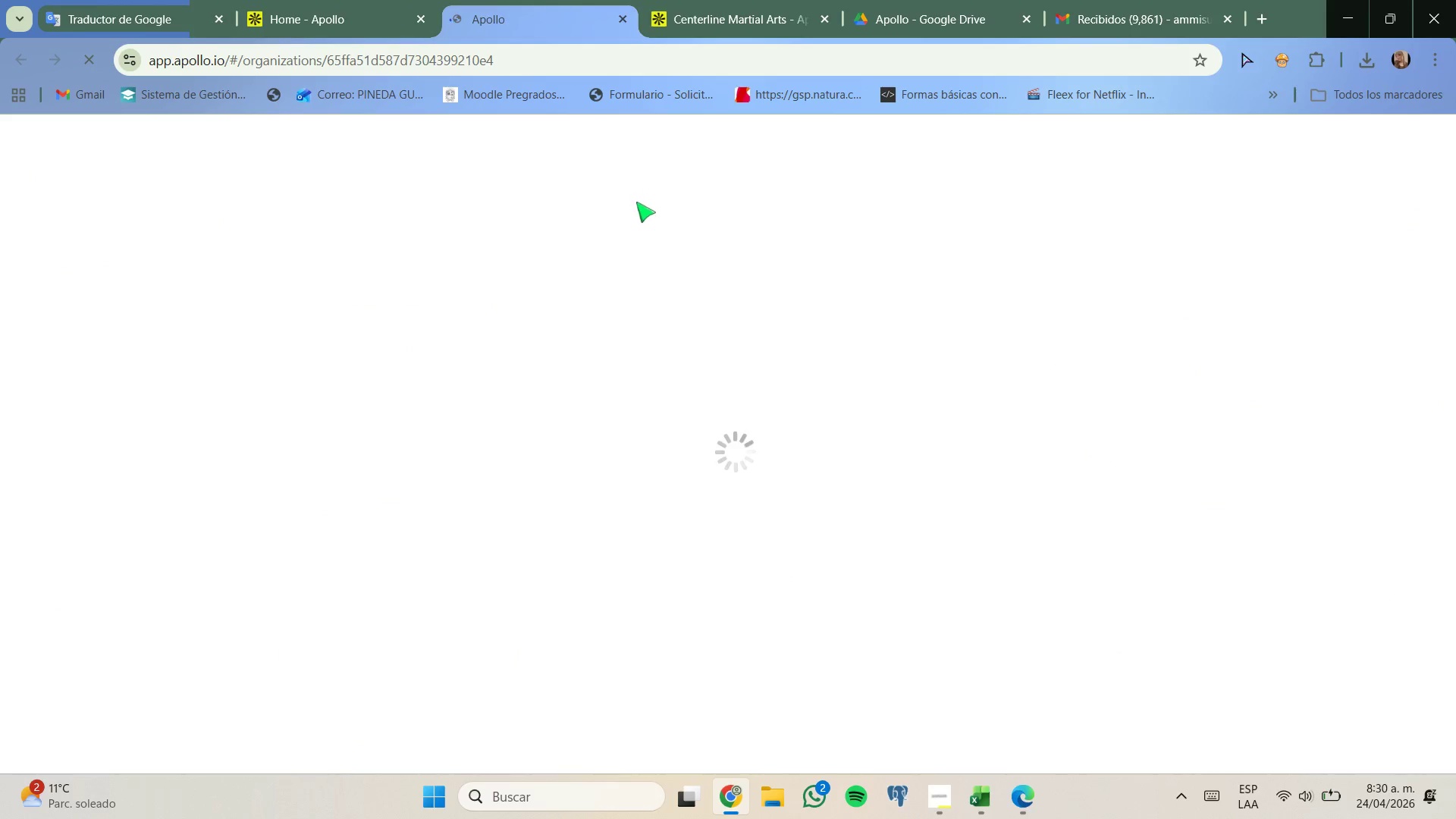 
left_click([190, 0])
 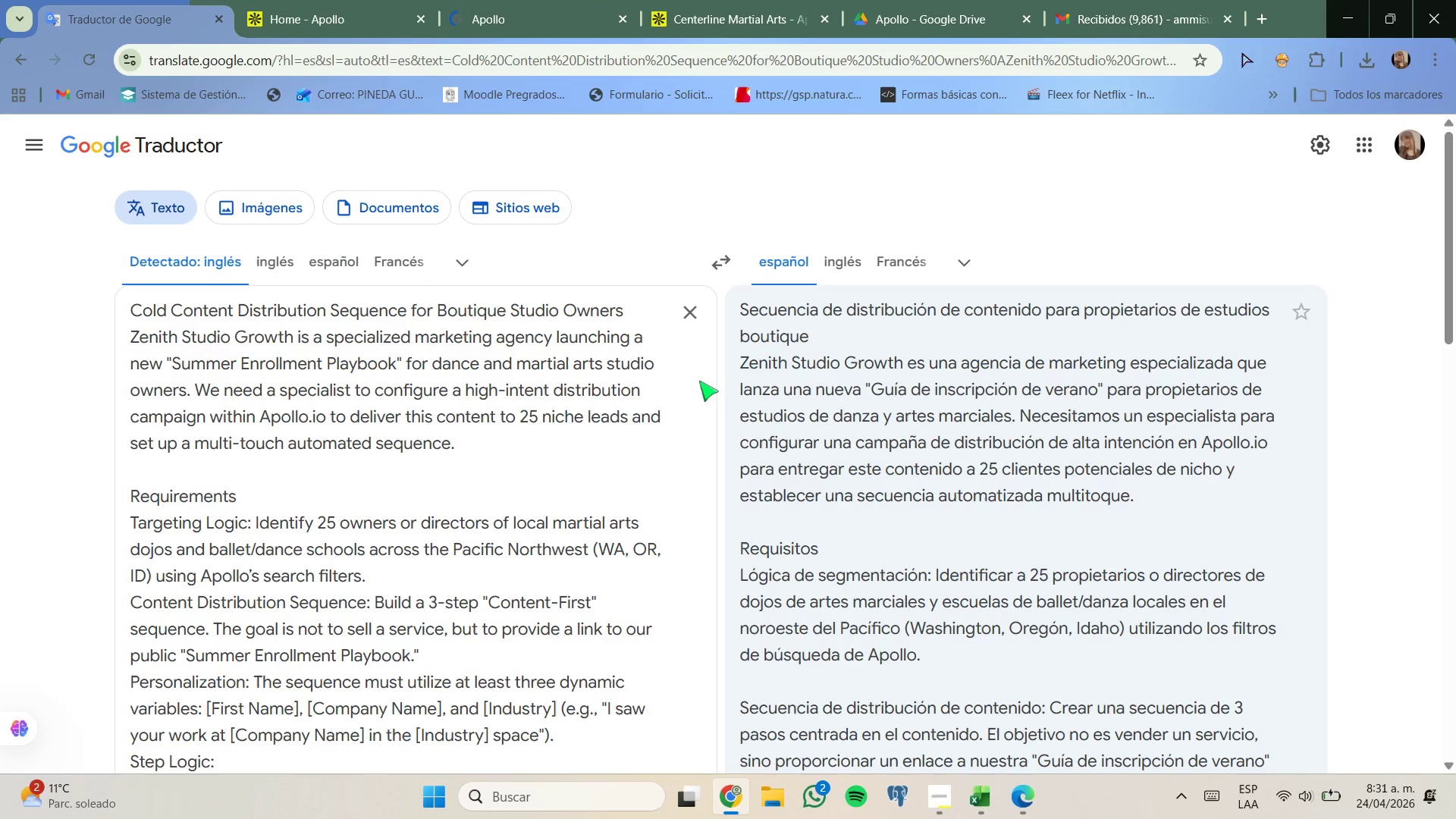 
scroll: coordinate [739, 403], scroll_direction: down, amount: 3.0
 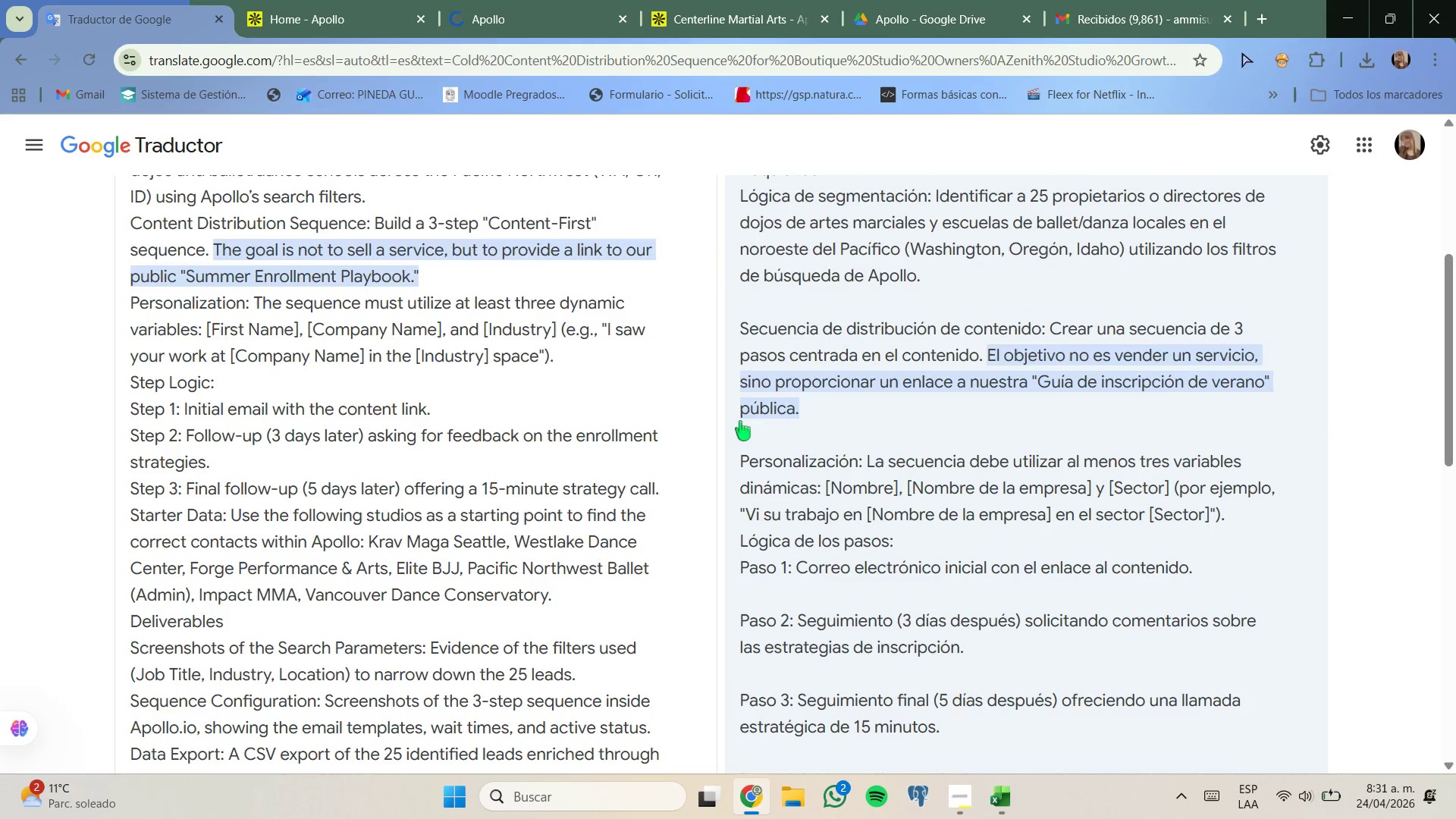 
scroll: coordinate [741, 430], scroll_direction: up, amount: 2.0
 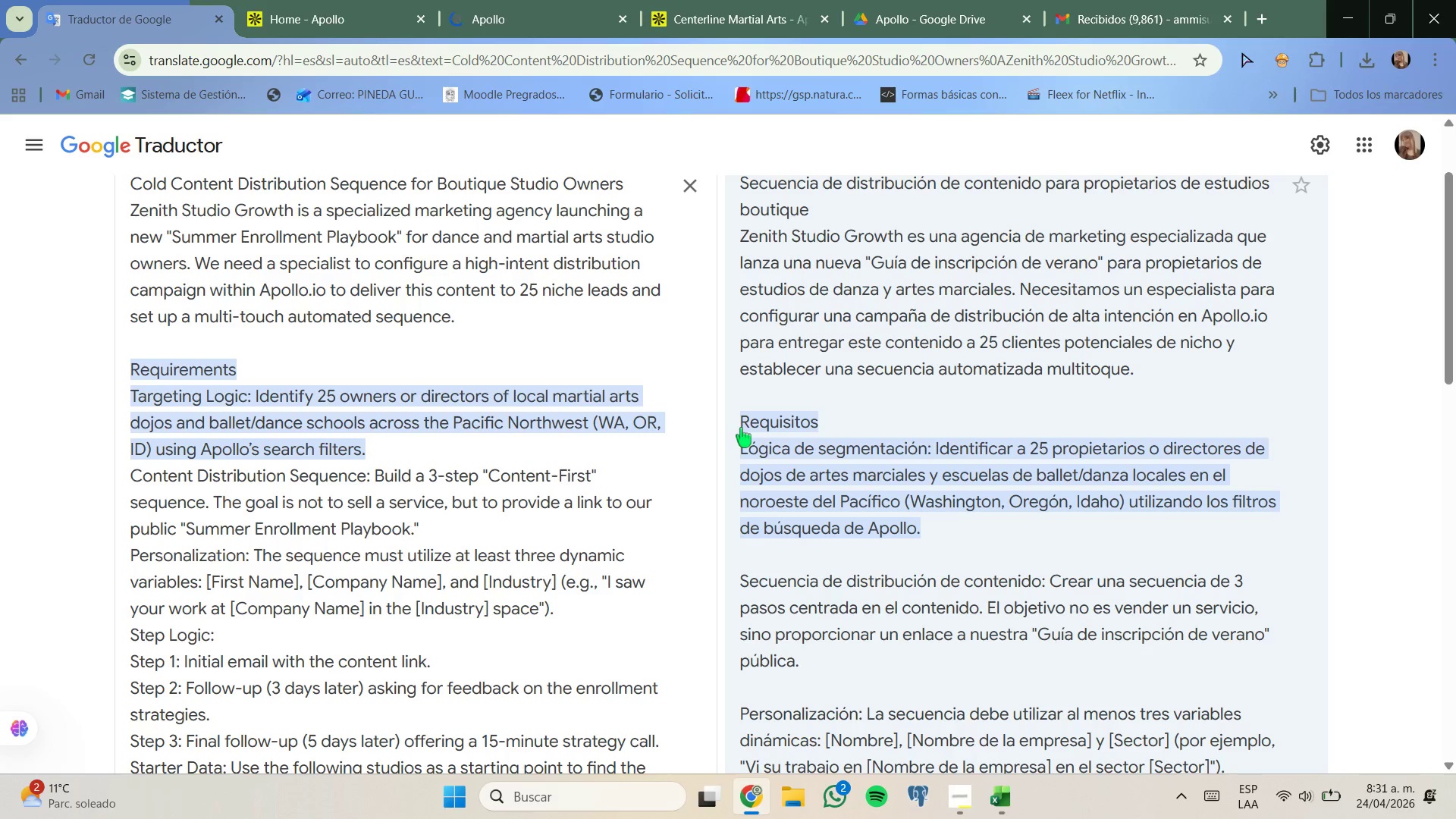 
scroll: coordinate [741, 428], scroll_direction: down, amount: 1.0
 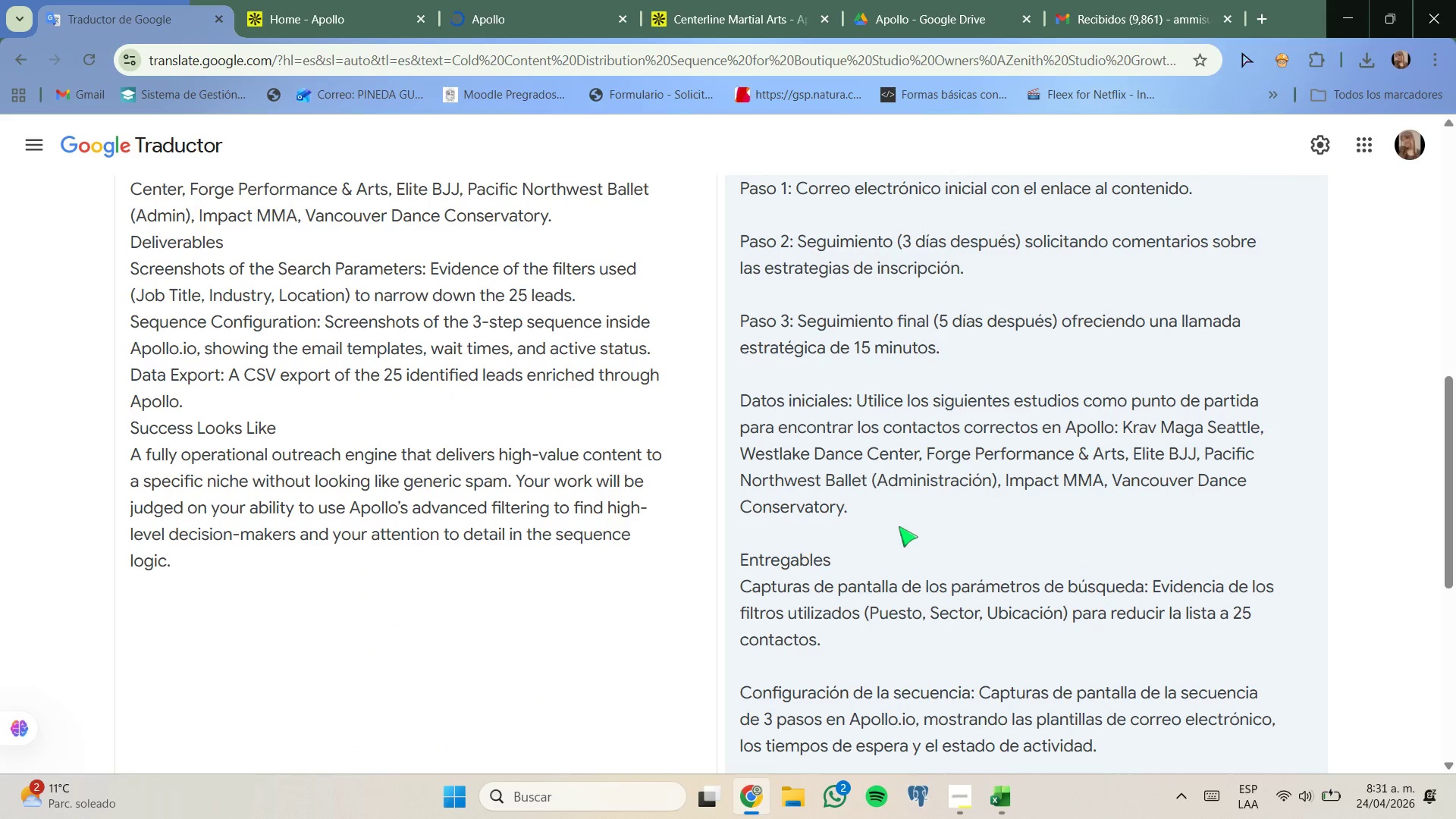 
wait(7.53)
 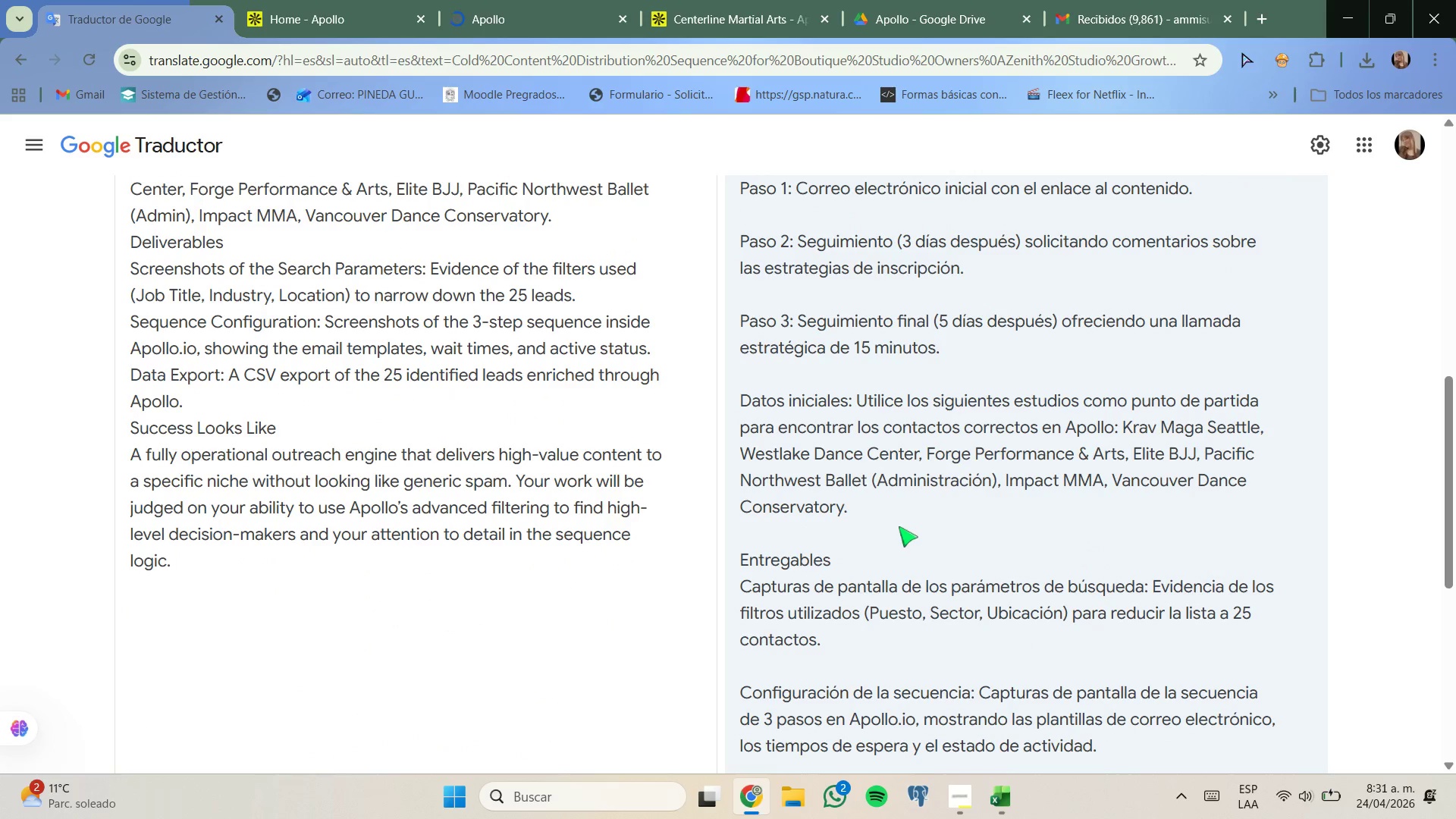 
left_click([500, 0])
 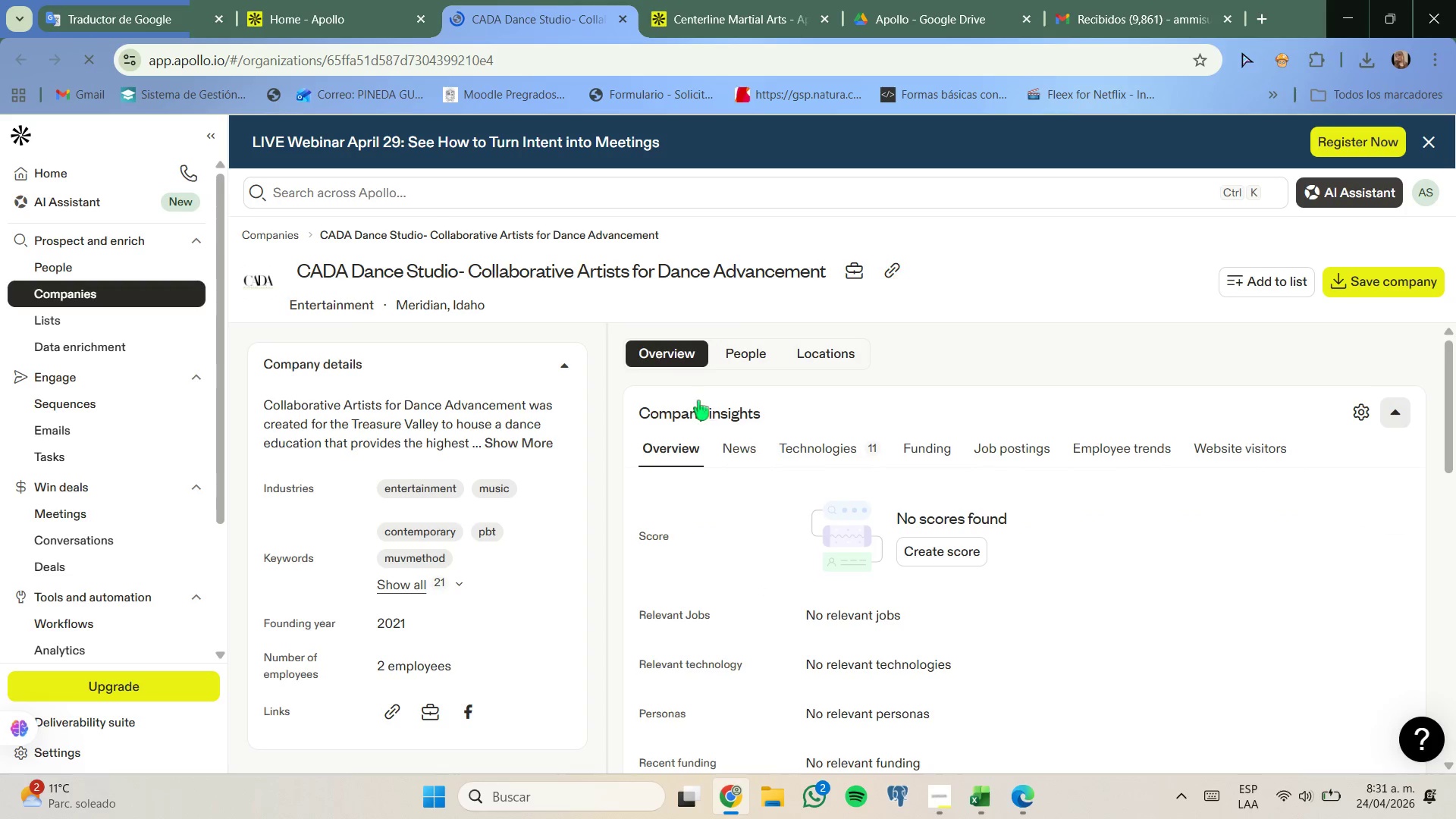 
left_click([892, 272])
 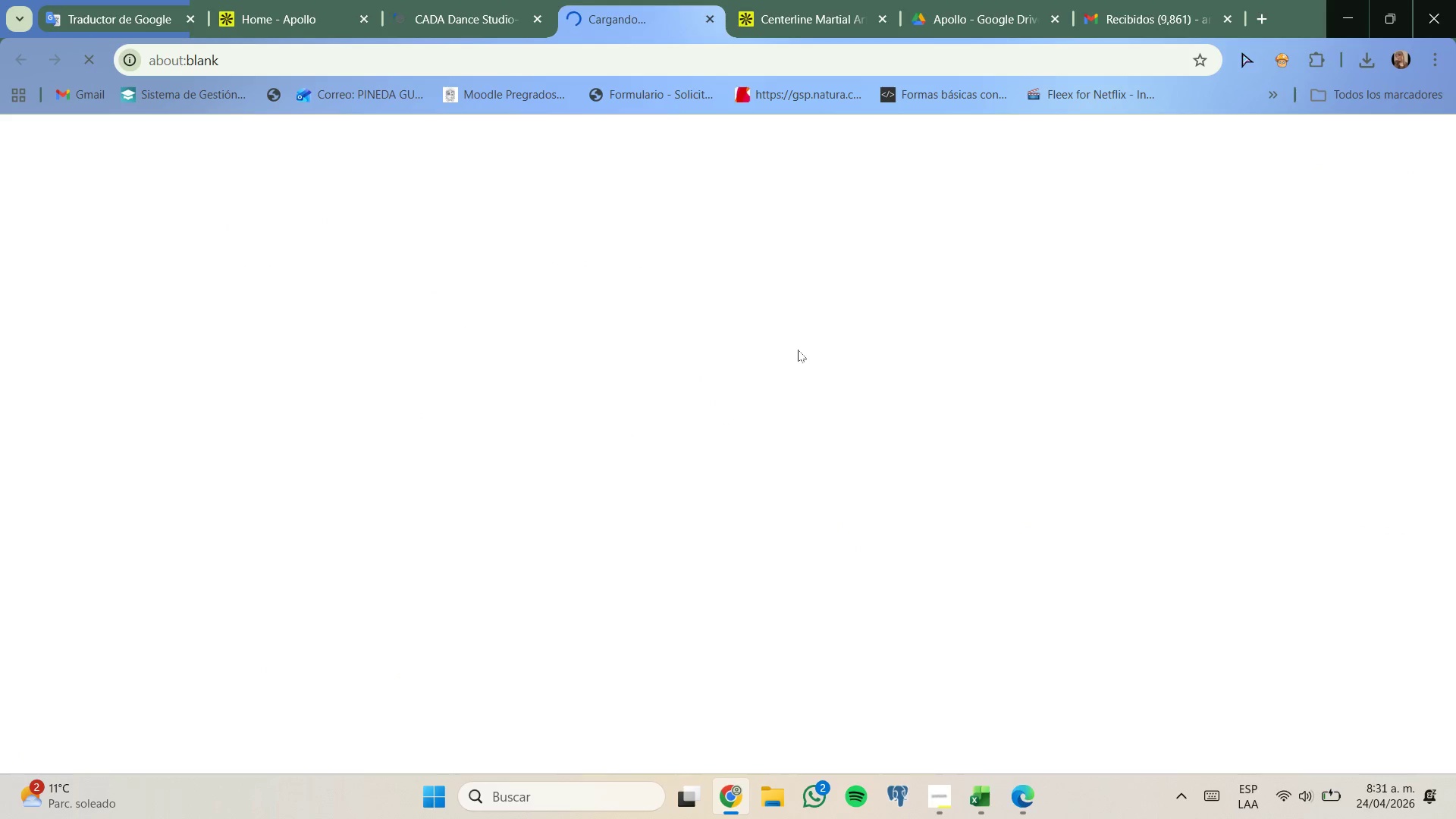 
wait(8.83)
 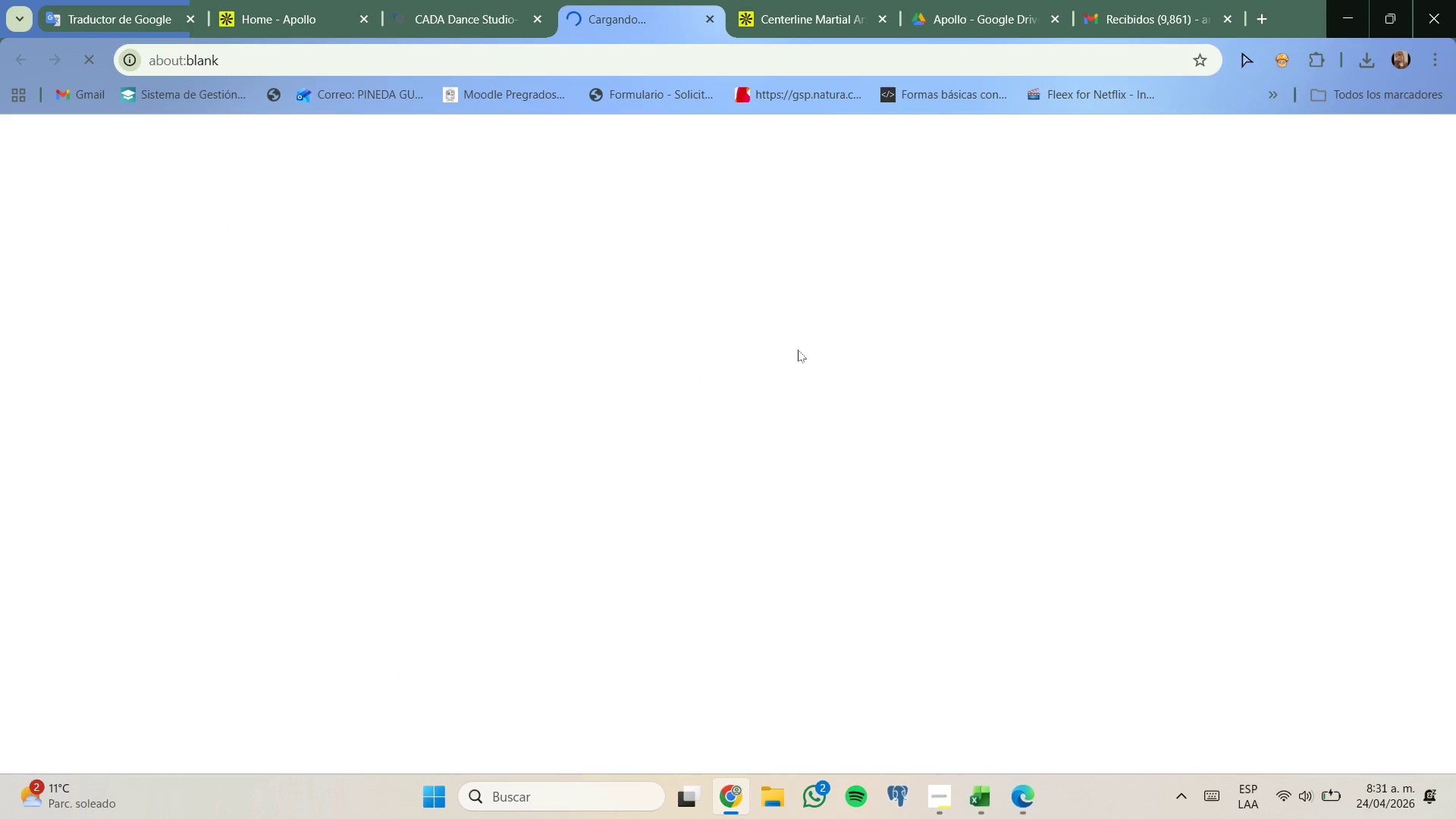 
scroll: coordinate [555, 334], scroll_direction: down, amount: 3.0
 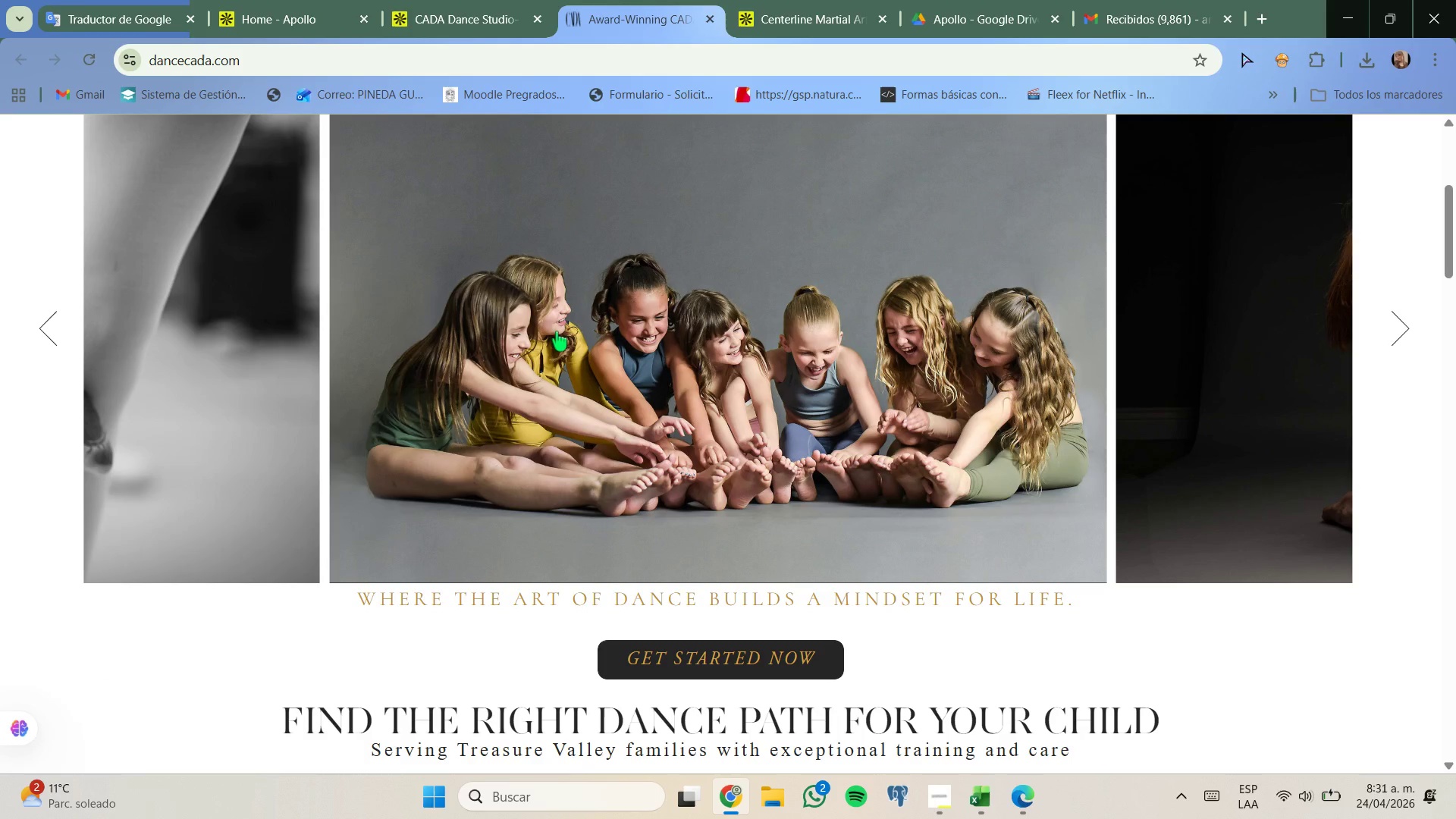 
wait(6.15)
 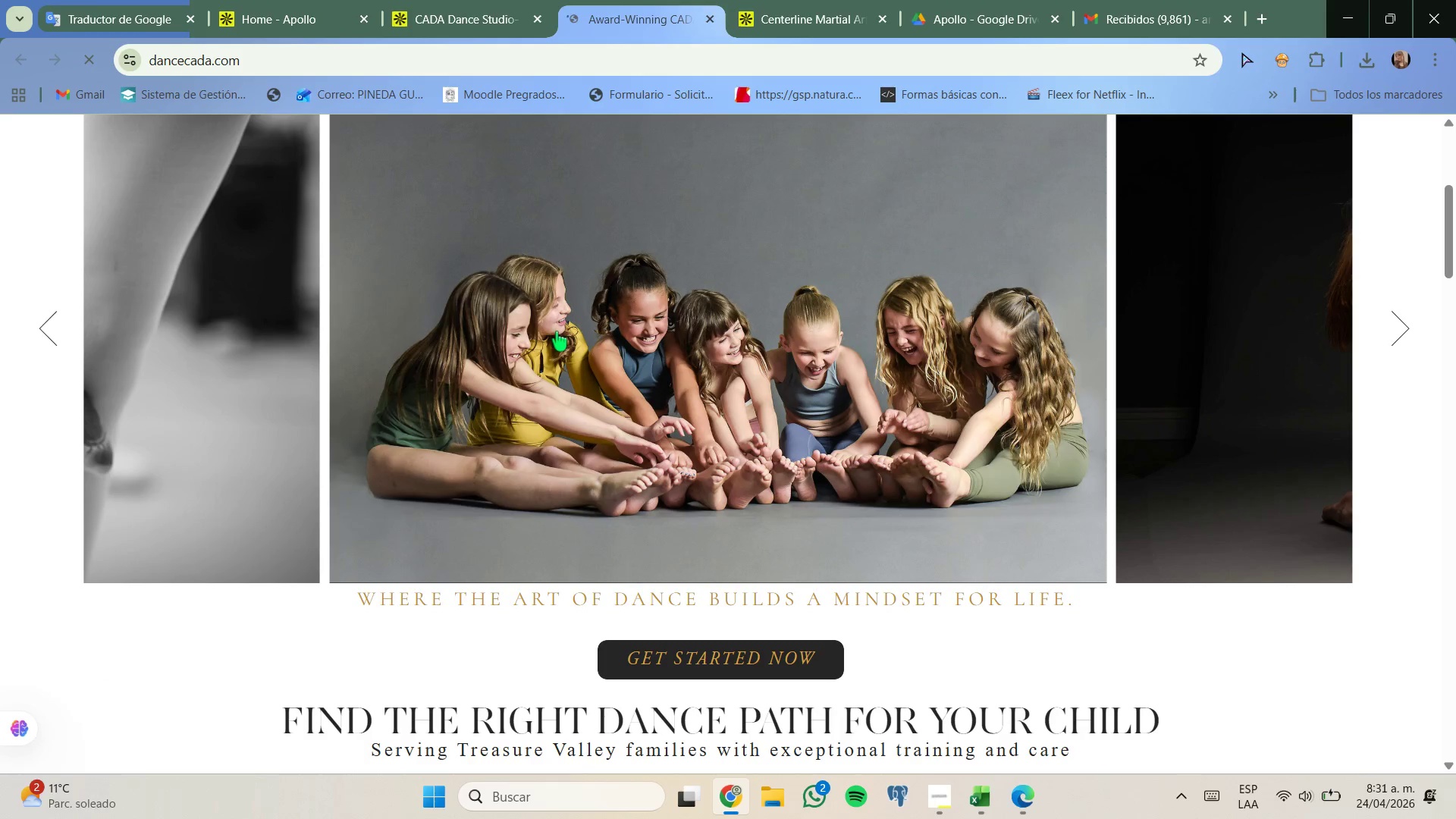 
scroll: coordinate [526, 358], scroll_direction: down, amount: 11.0
 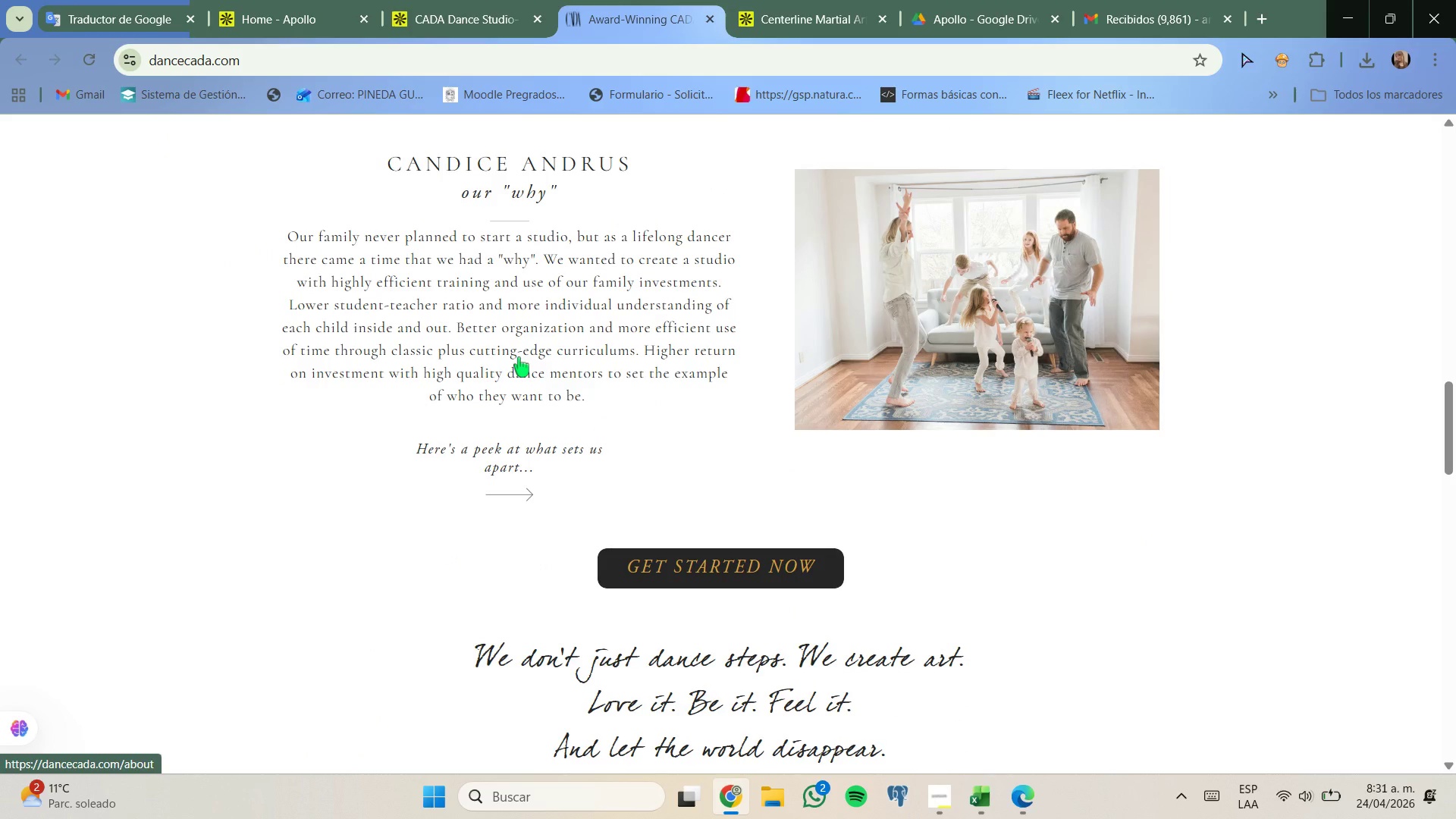 
wait(6.74)
 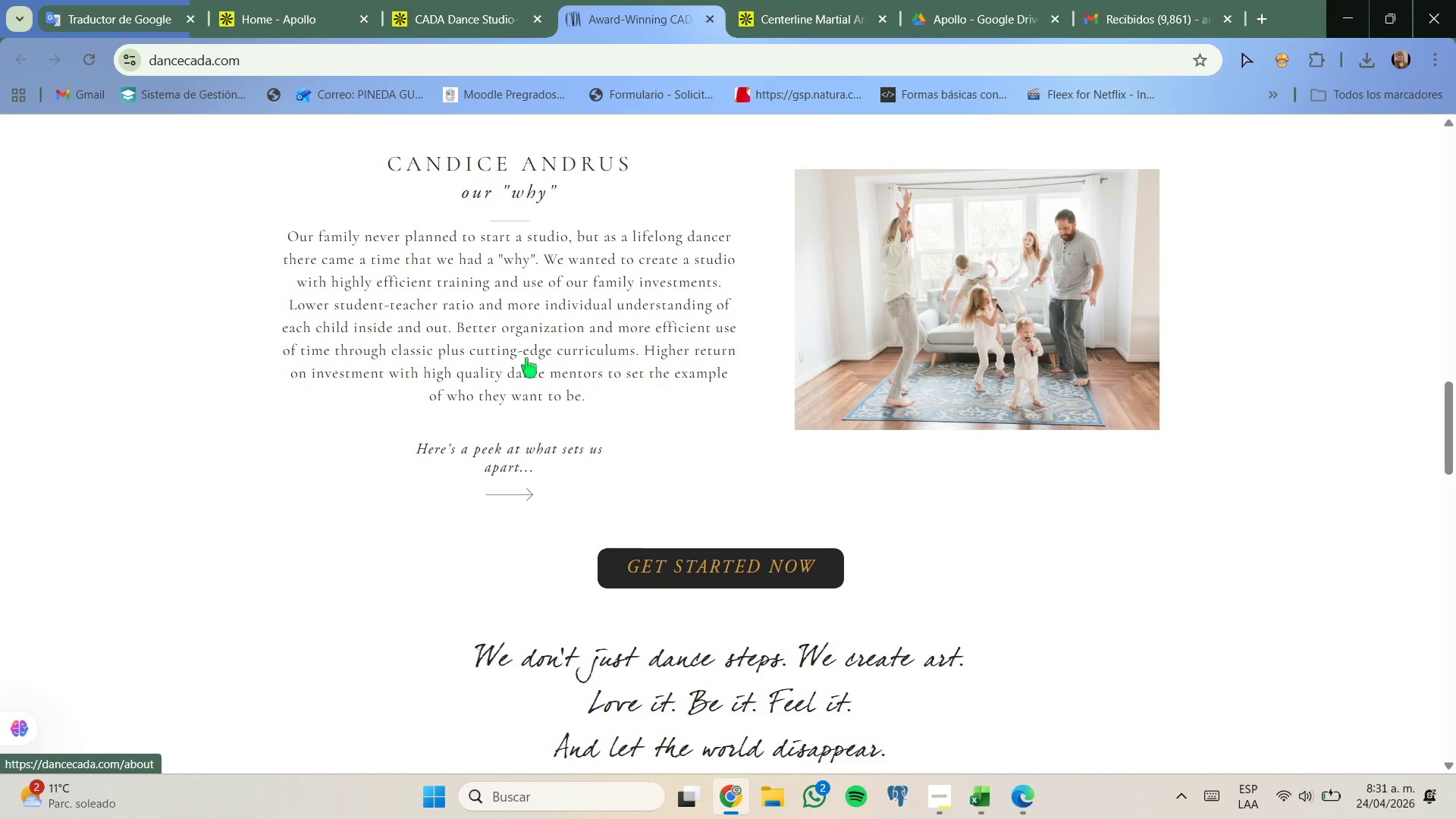 
scroll: coordinate [519, 357], scroll_direction: down, amount: 1.0
 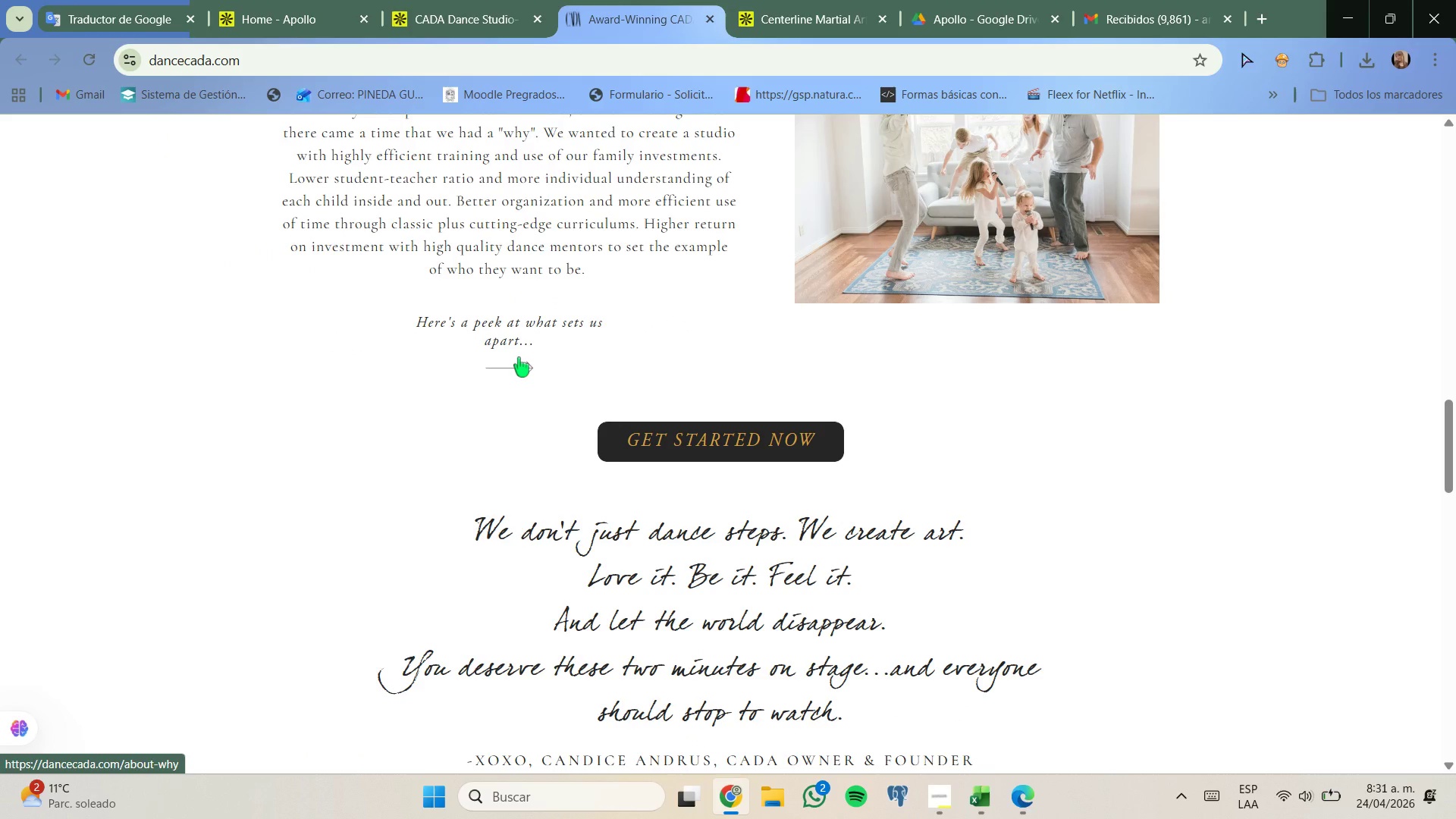 
scroll: coordinate [549, 371], scroll_direction: up, amount: 18.0
 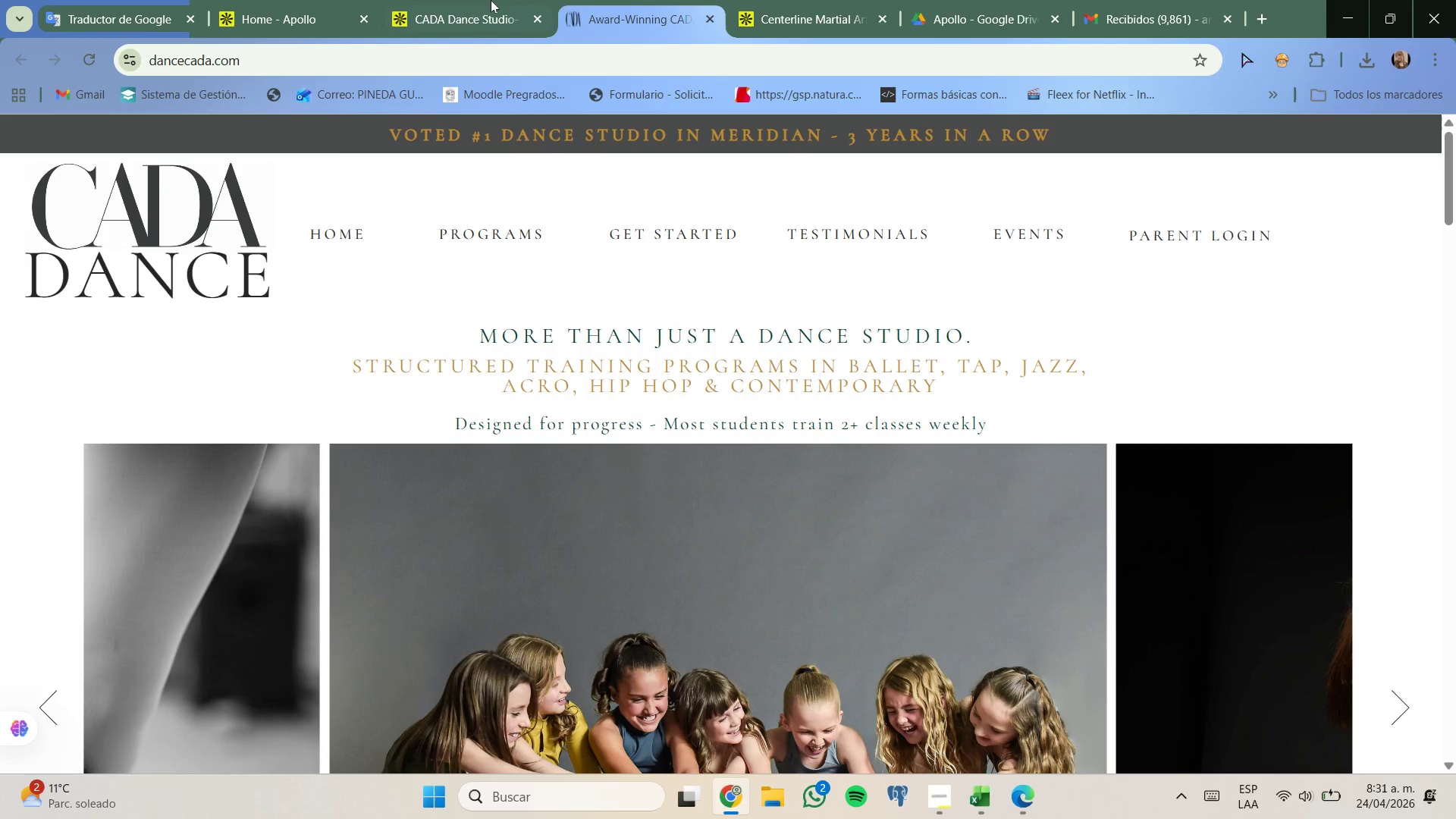 
left_click([490, 0])
 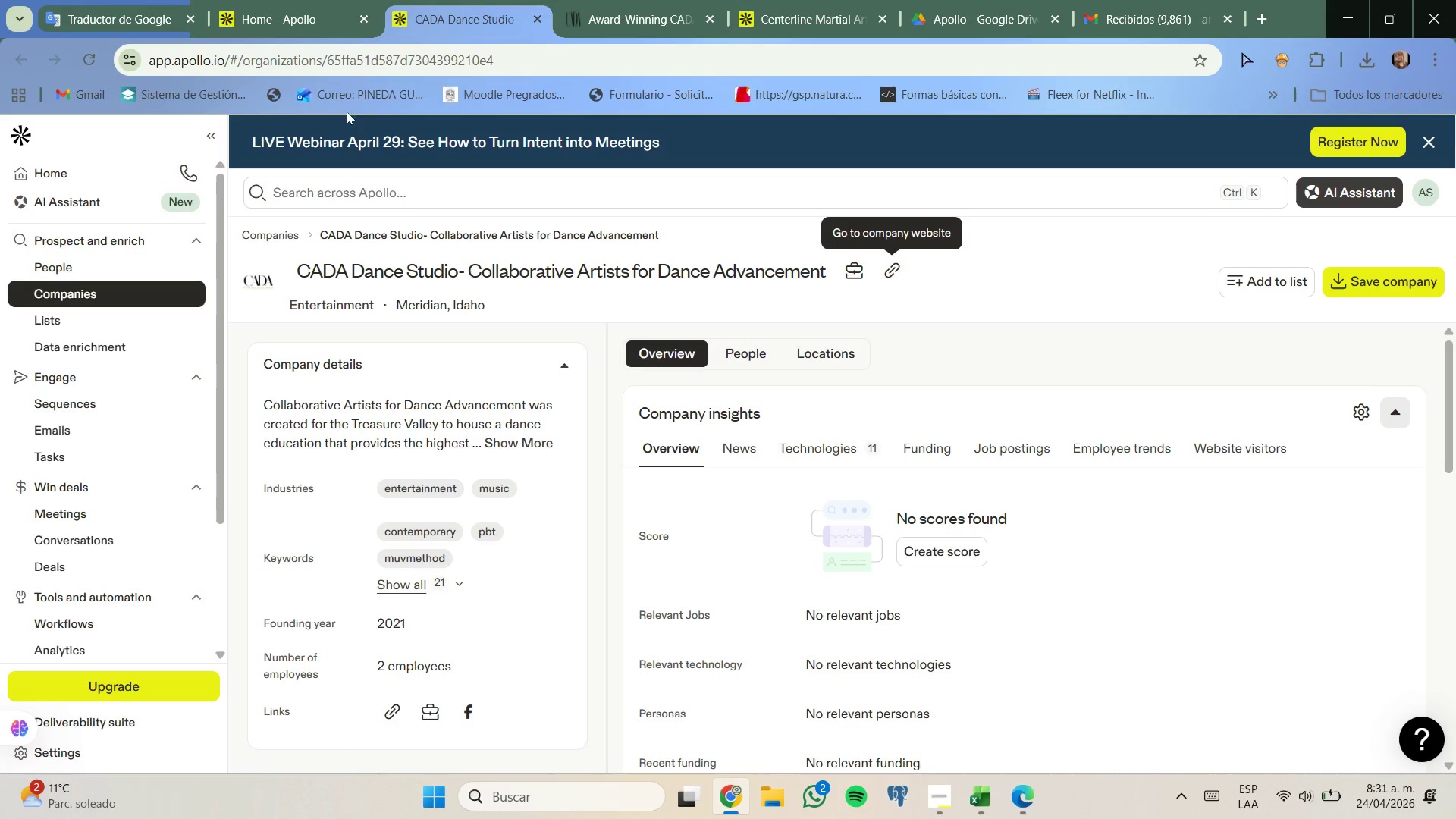 
left_click([325, 0])
 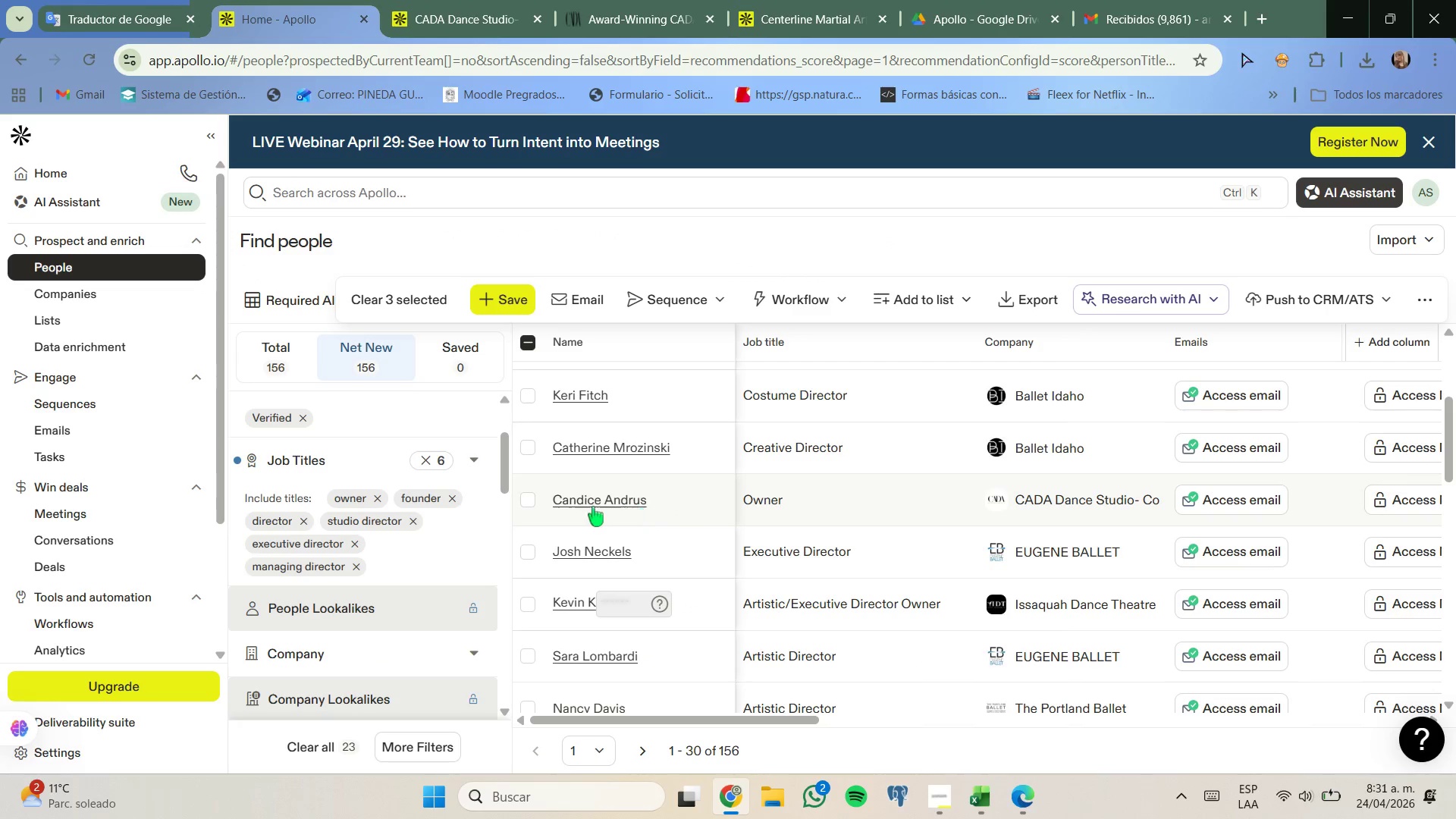 
left_click([526, 497])
 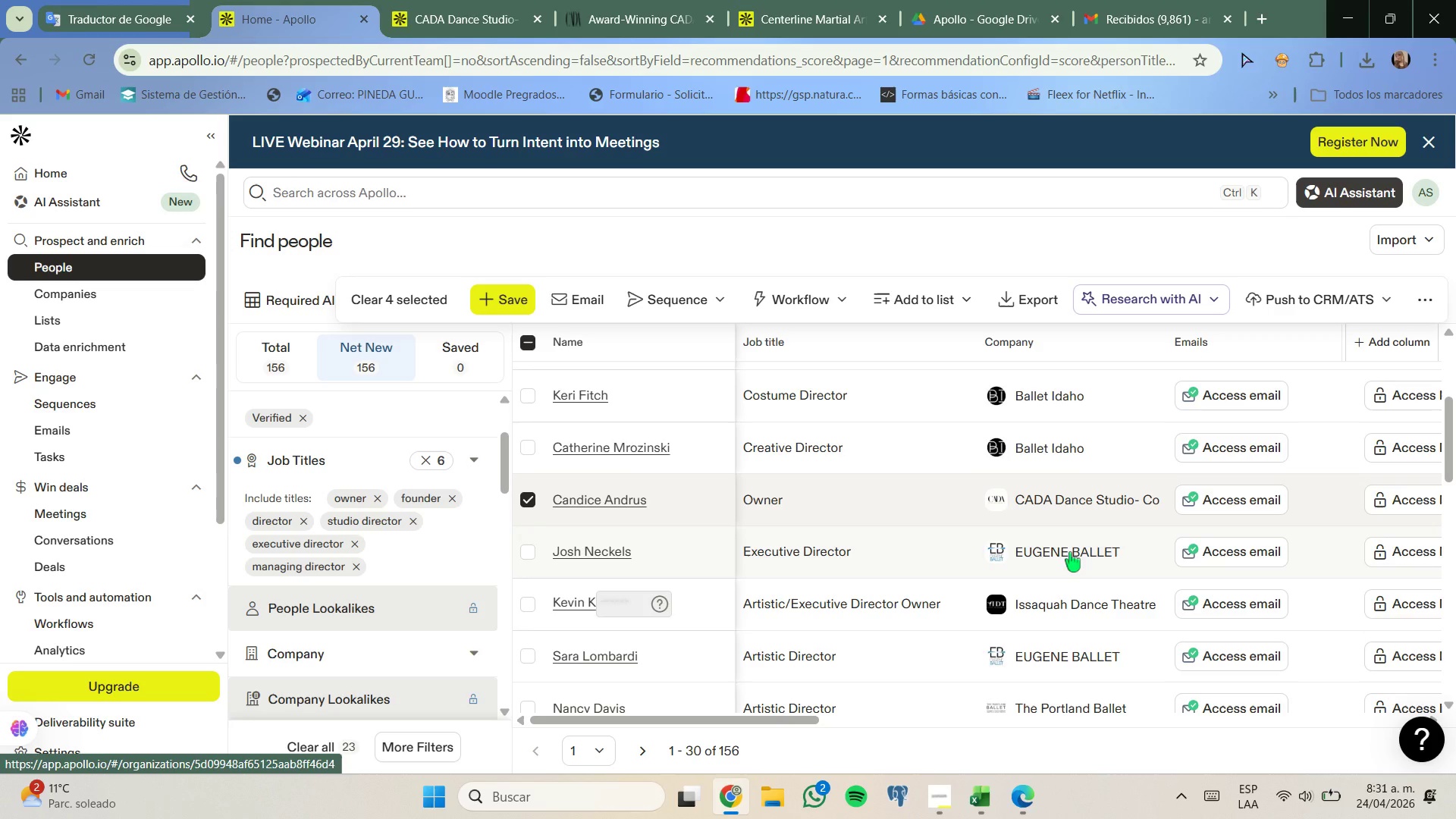 
wait(5.8)
 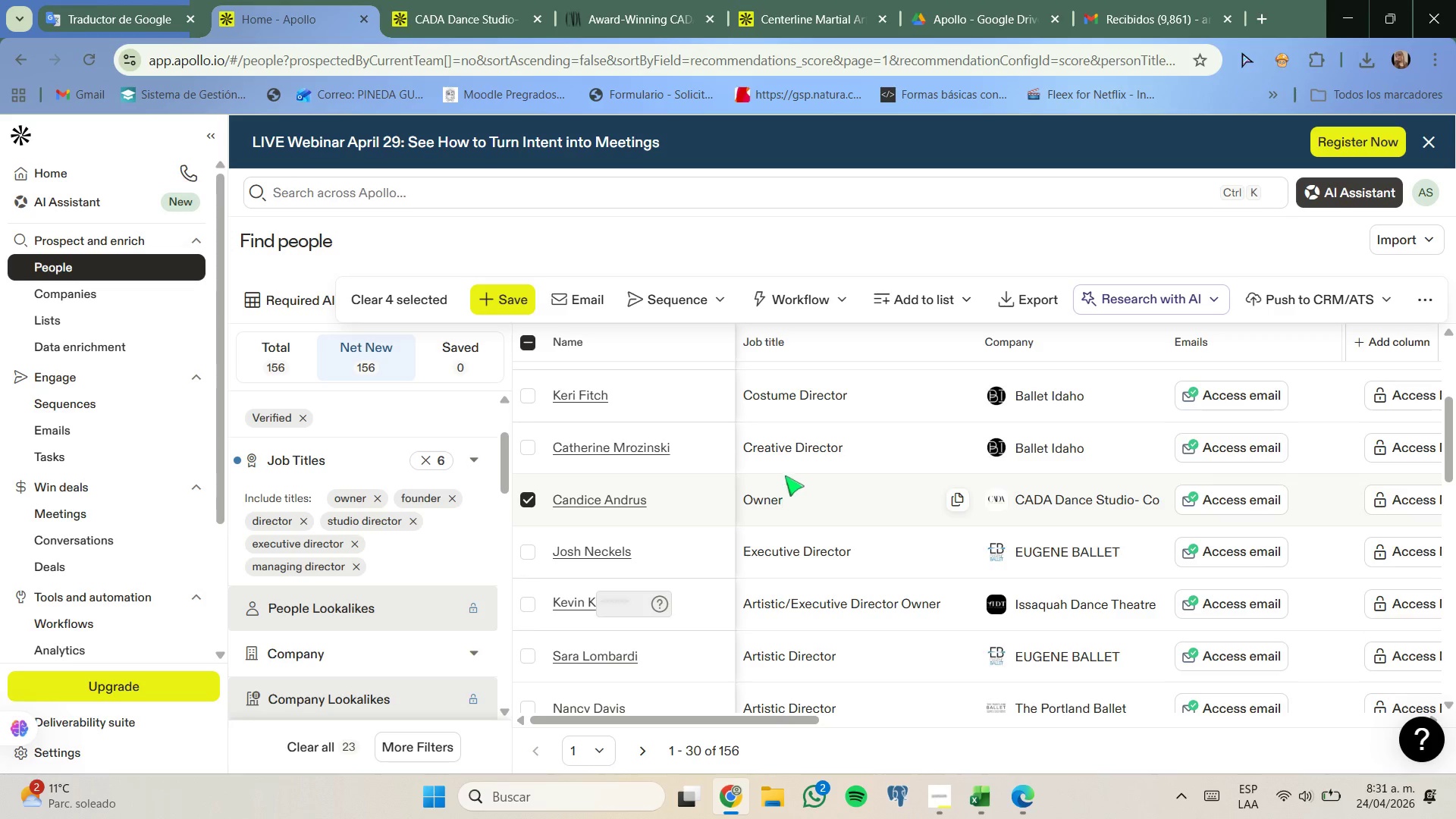 
right_click([1070, 552])
 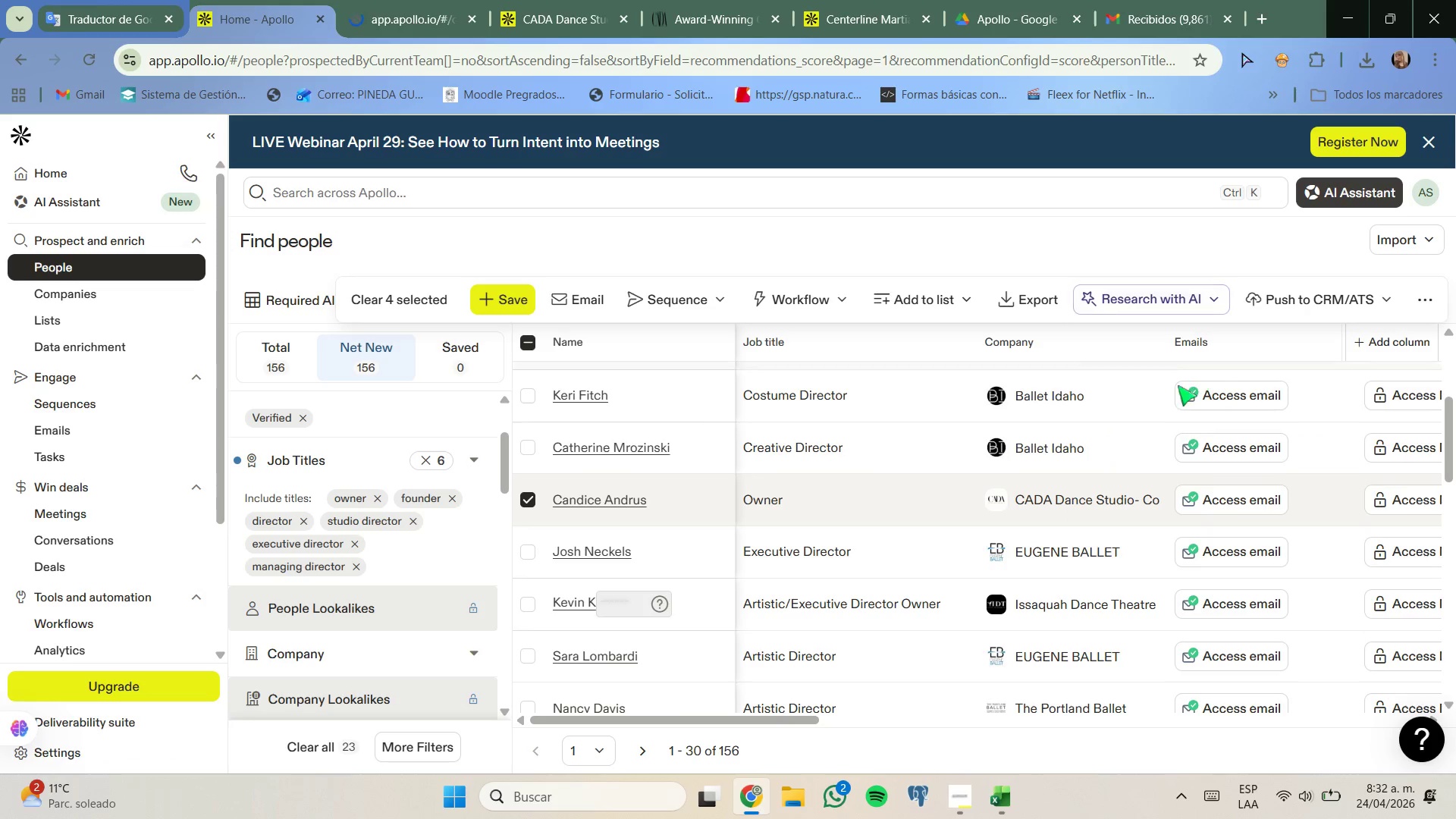 
left_click([432, 0])
 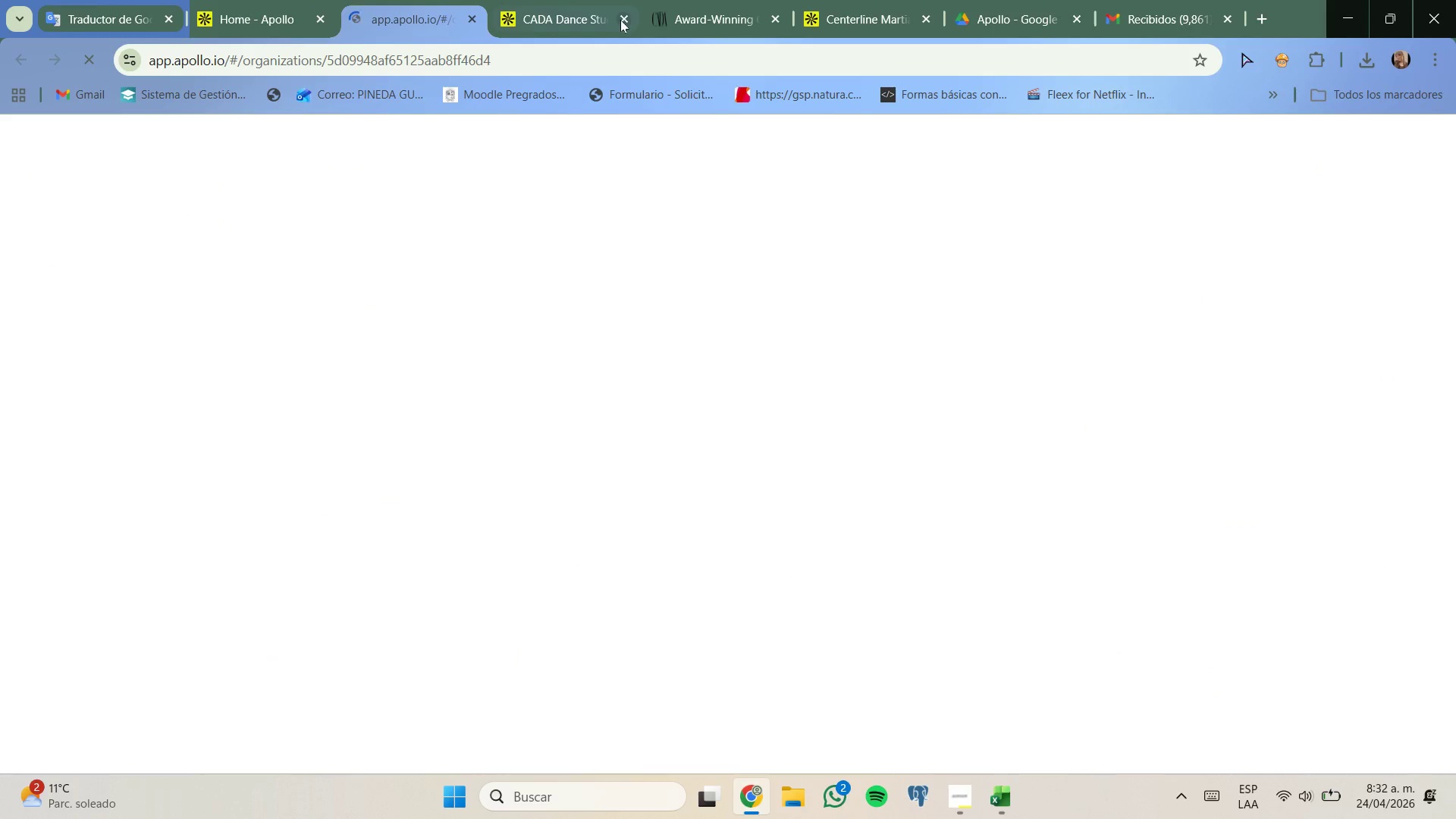 
left_click([623, 17])
 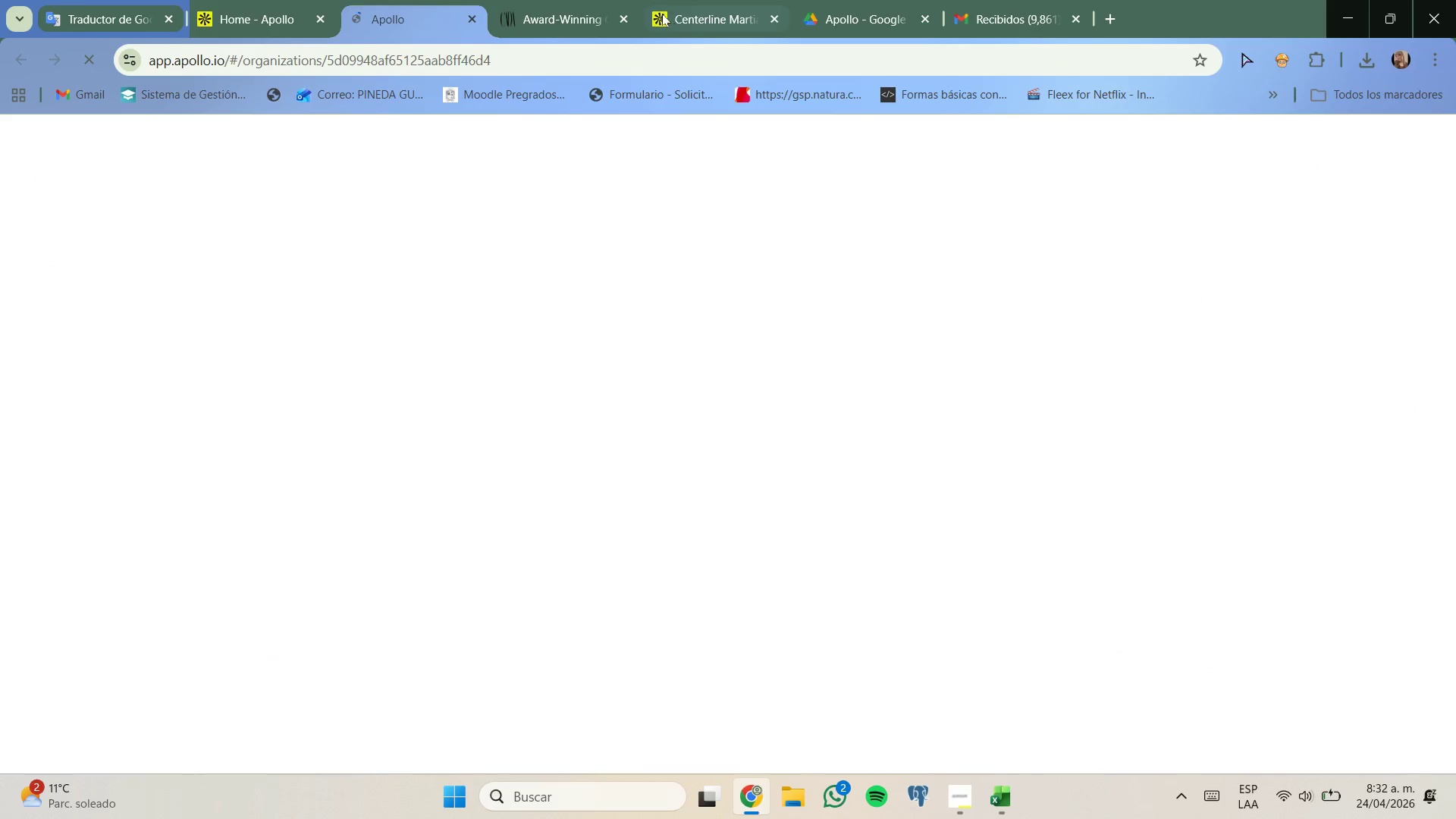 
left_click_drag(start_coordinate=[588, 1], to_coordinate=[610, 5])
 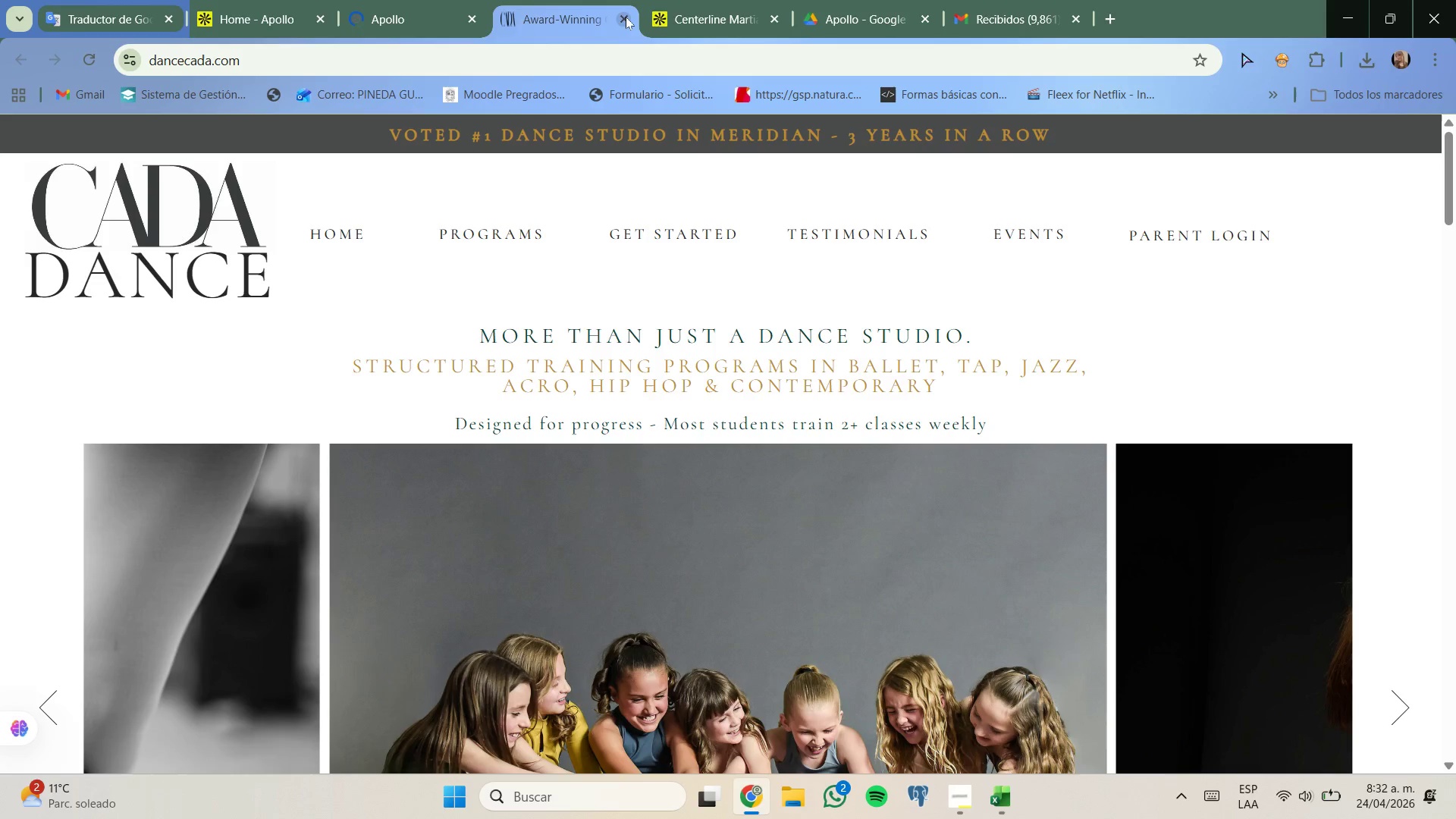 
left_click([625, 17])
 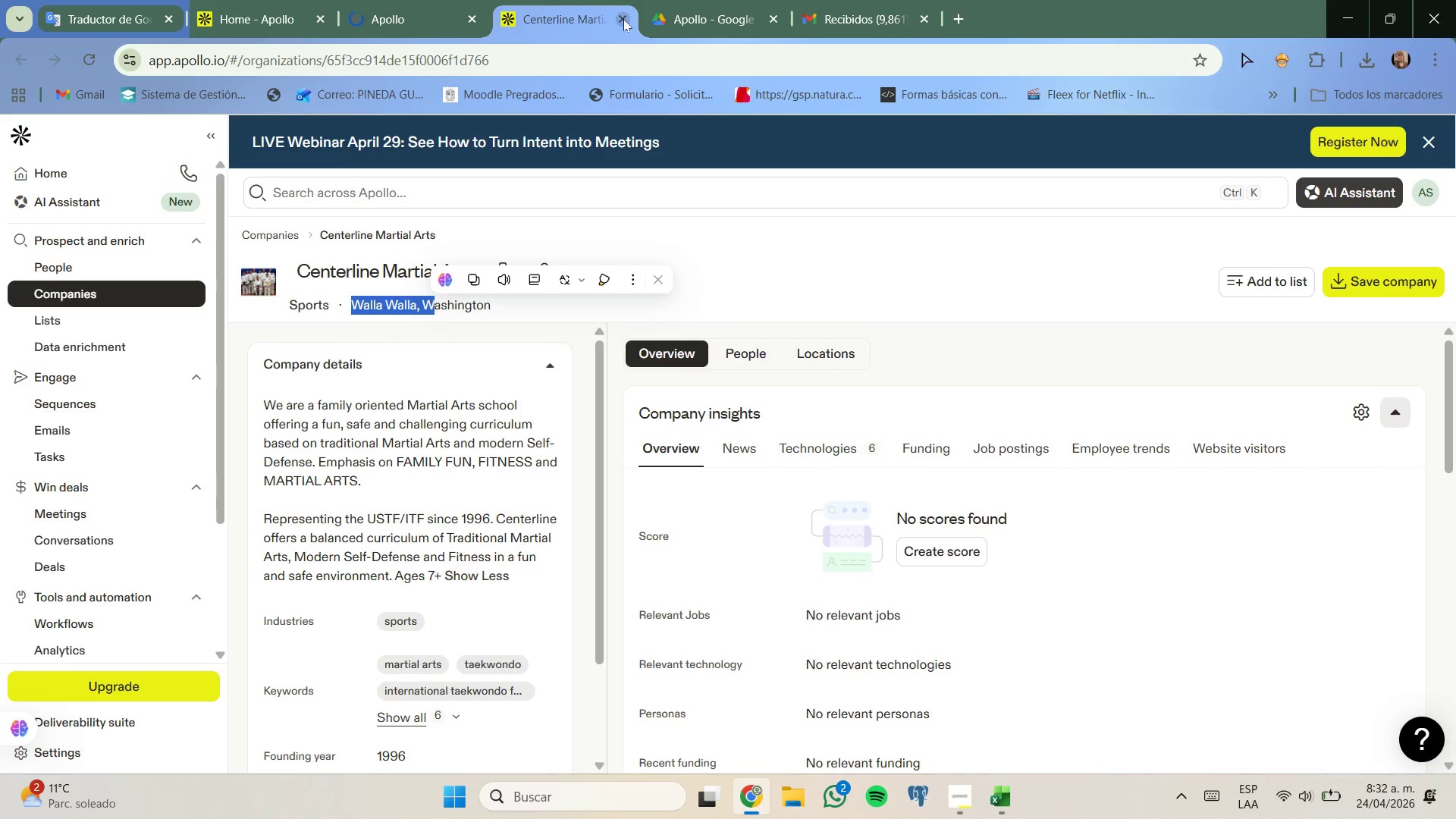 
left_click([623, 19])
 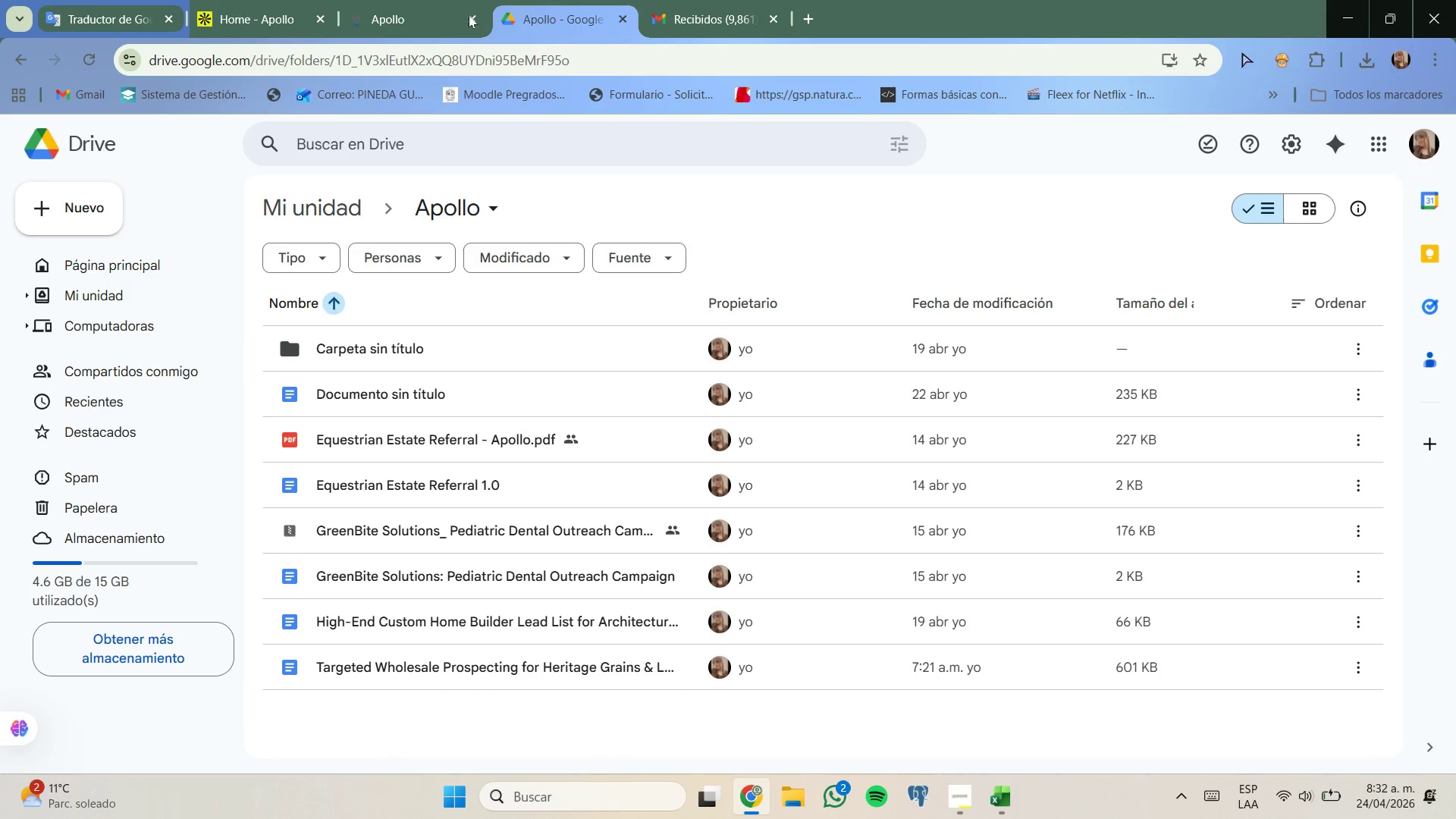 
left_click([407, 0])
 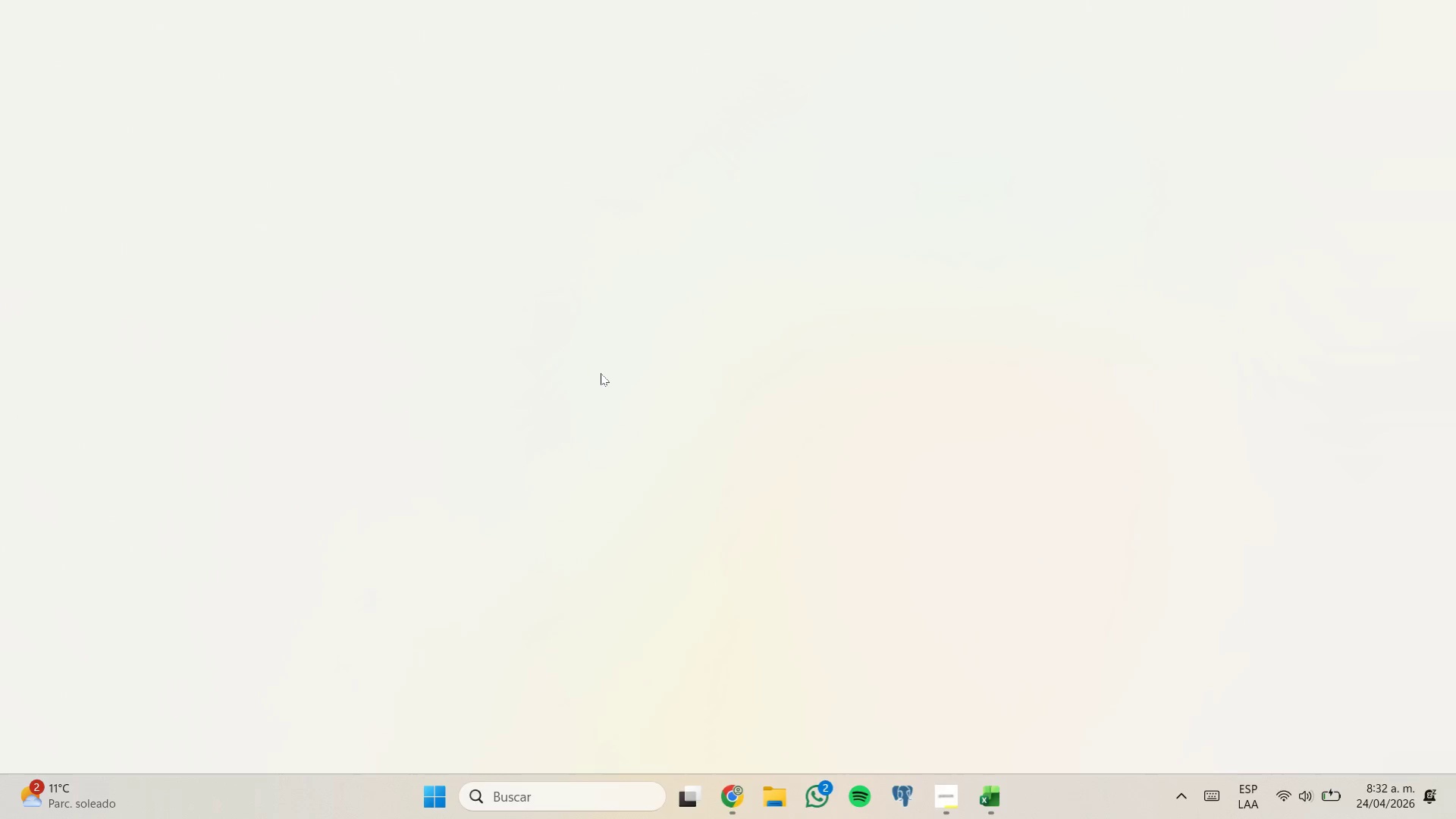 
wait(7.23)
 